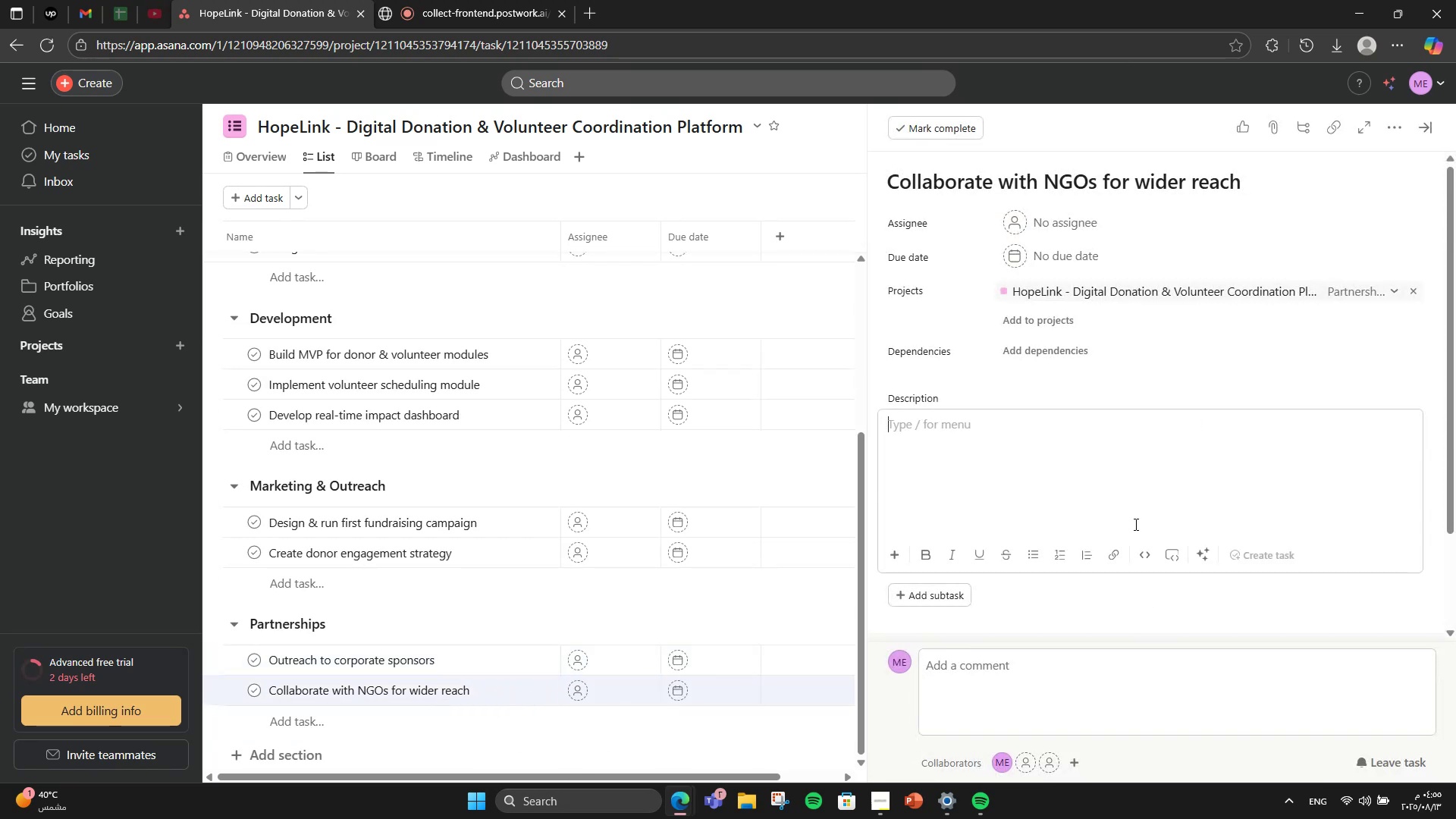 
type(Set agreemeb)
key(Backspace)
type(nts for joint campaigns ab)
key(Backspace)
type(nd beneficiary a)
key(Backspace)
type(day)
key(Backspace)
type(ta sharing.)
 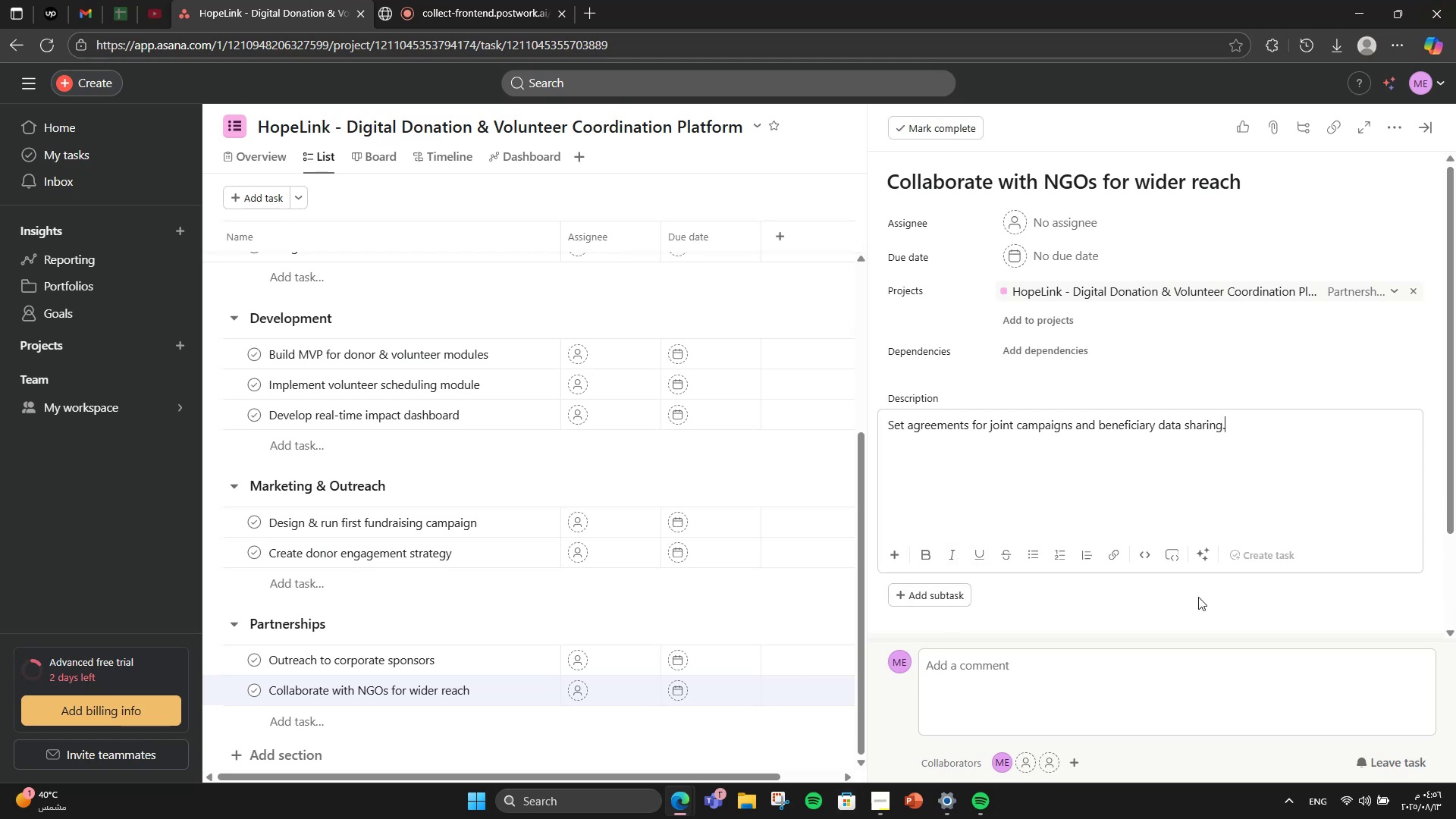 
wait(8.35)
 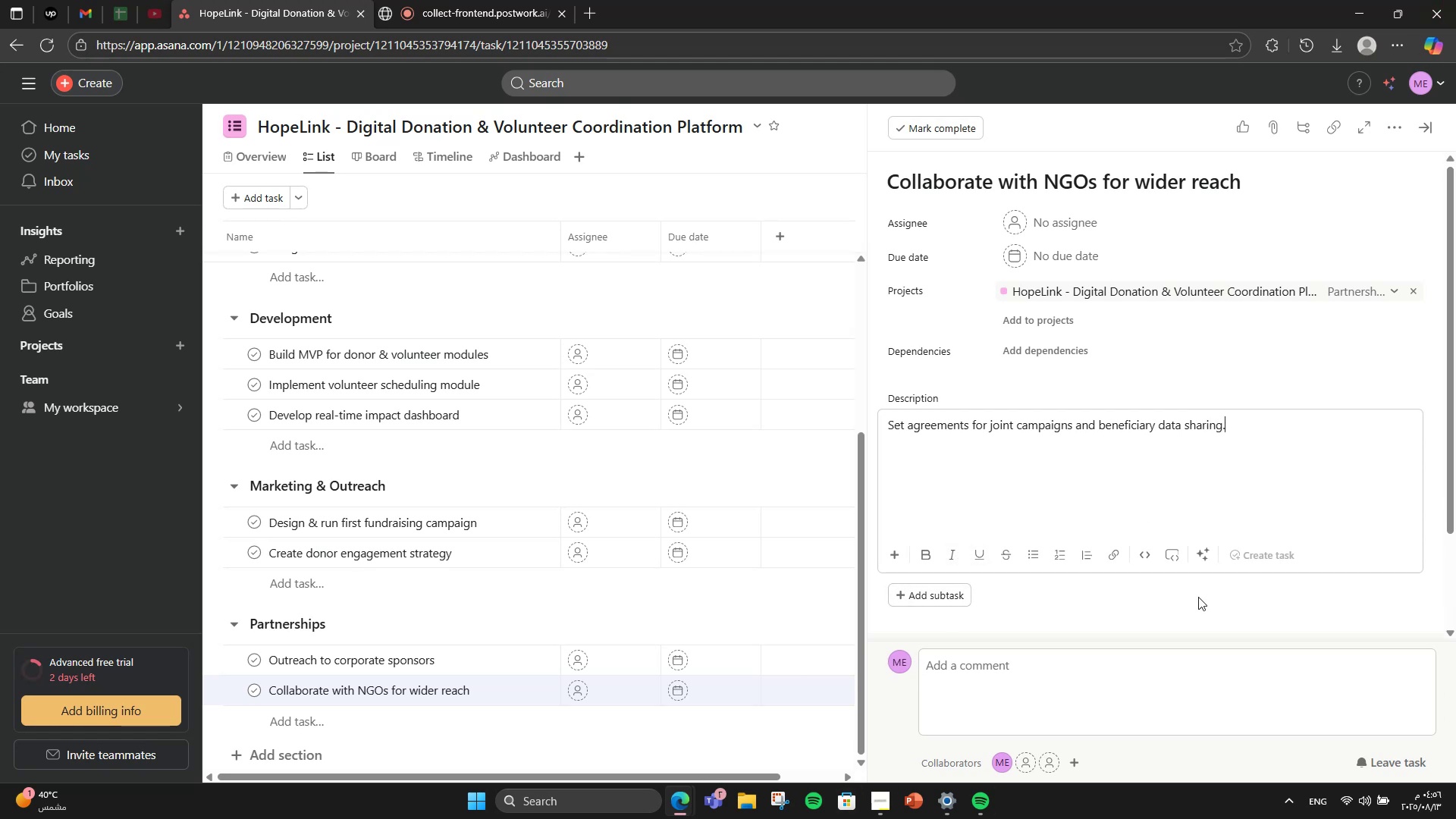 
double_click([1429, 115])
 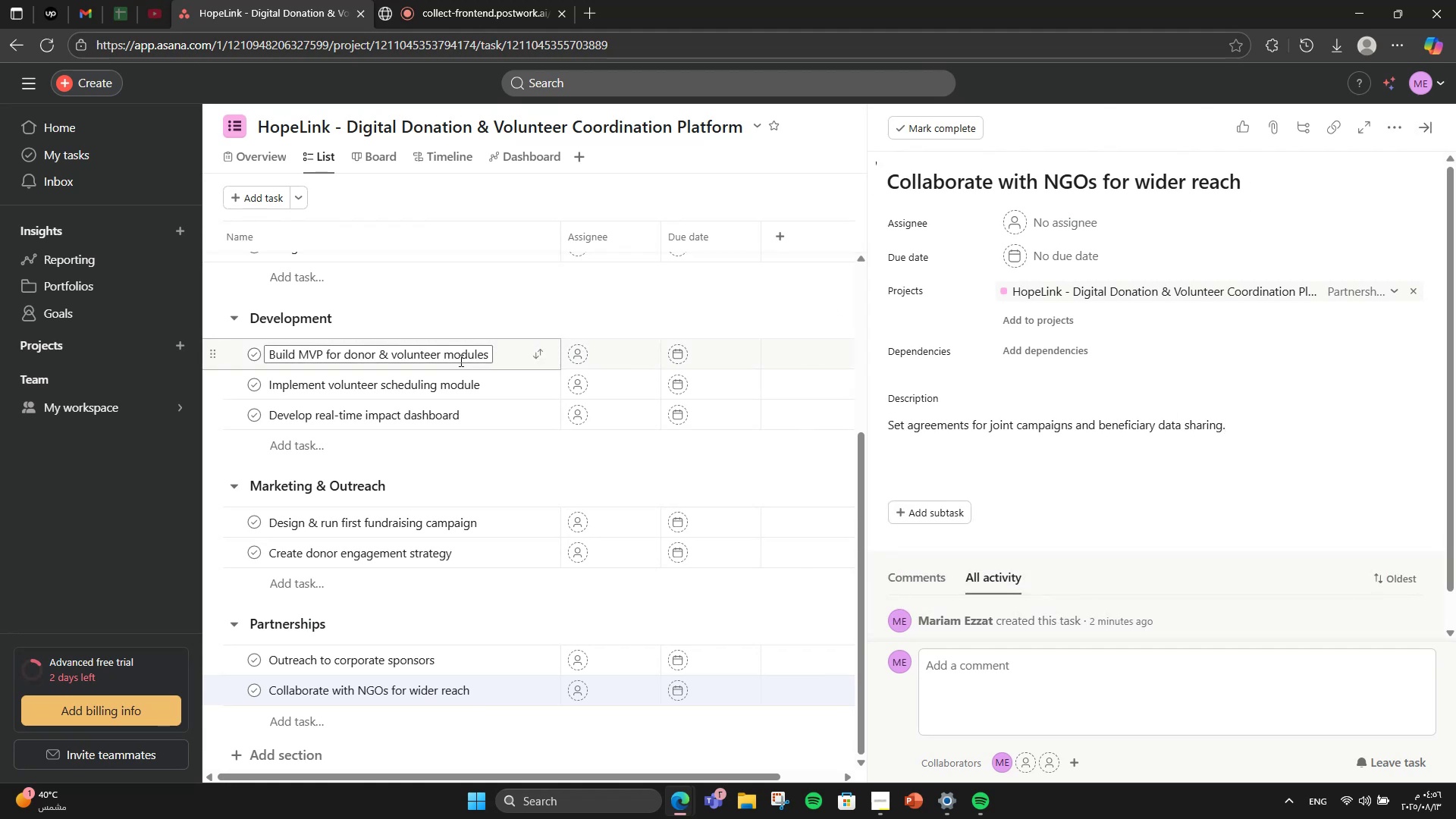 
wait(8.12)
 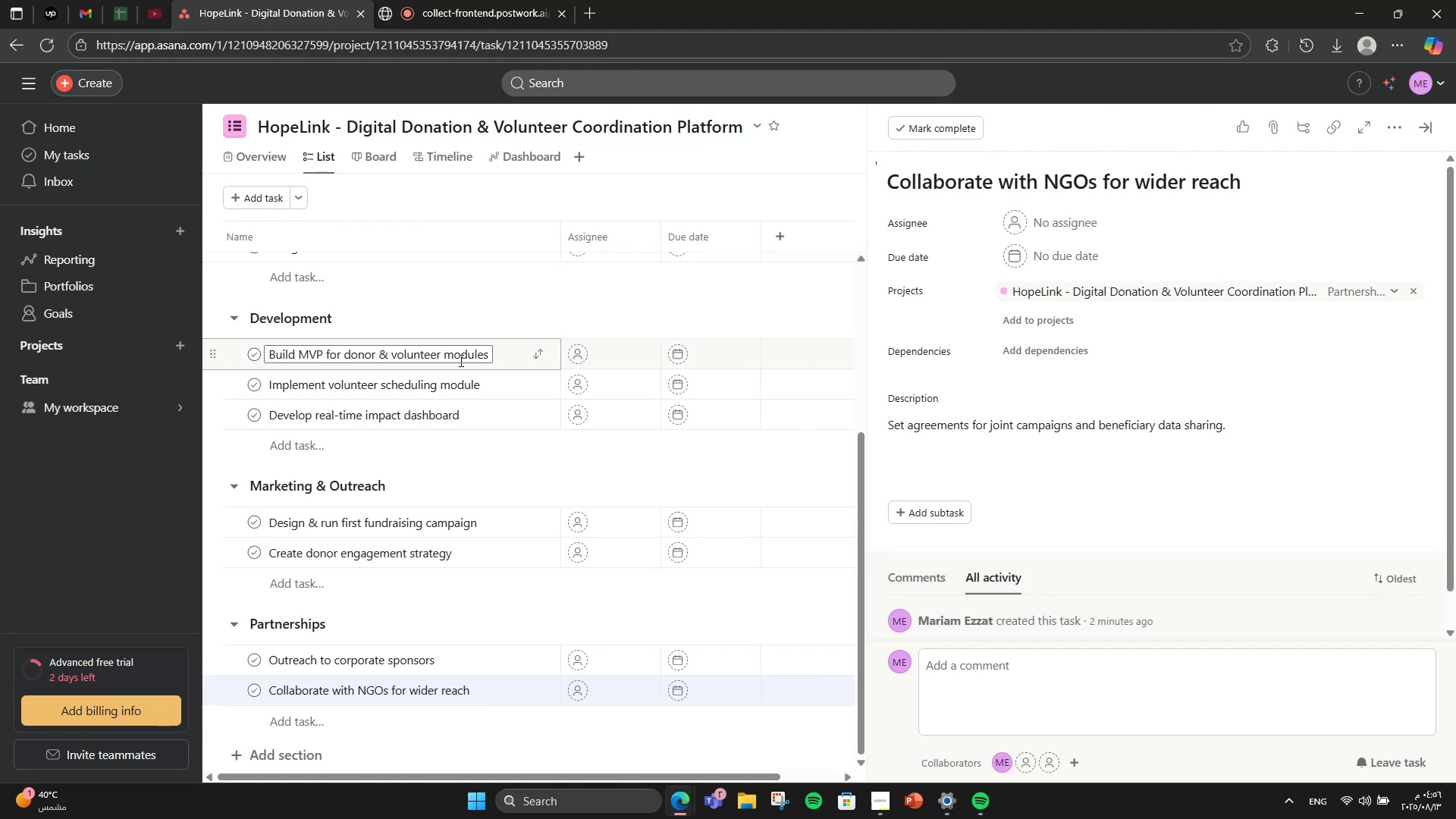 
left_click([263, 752])
 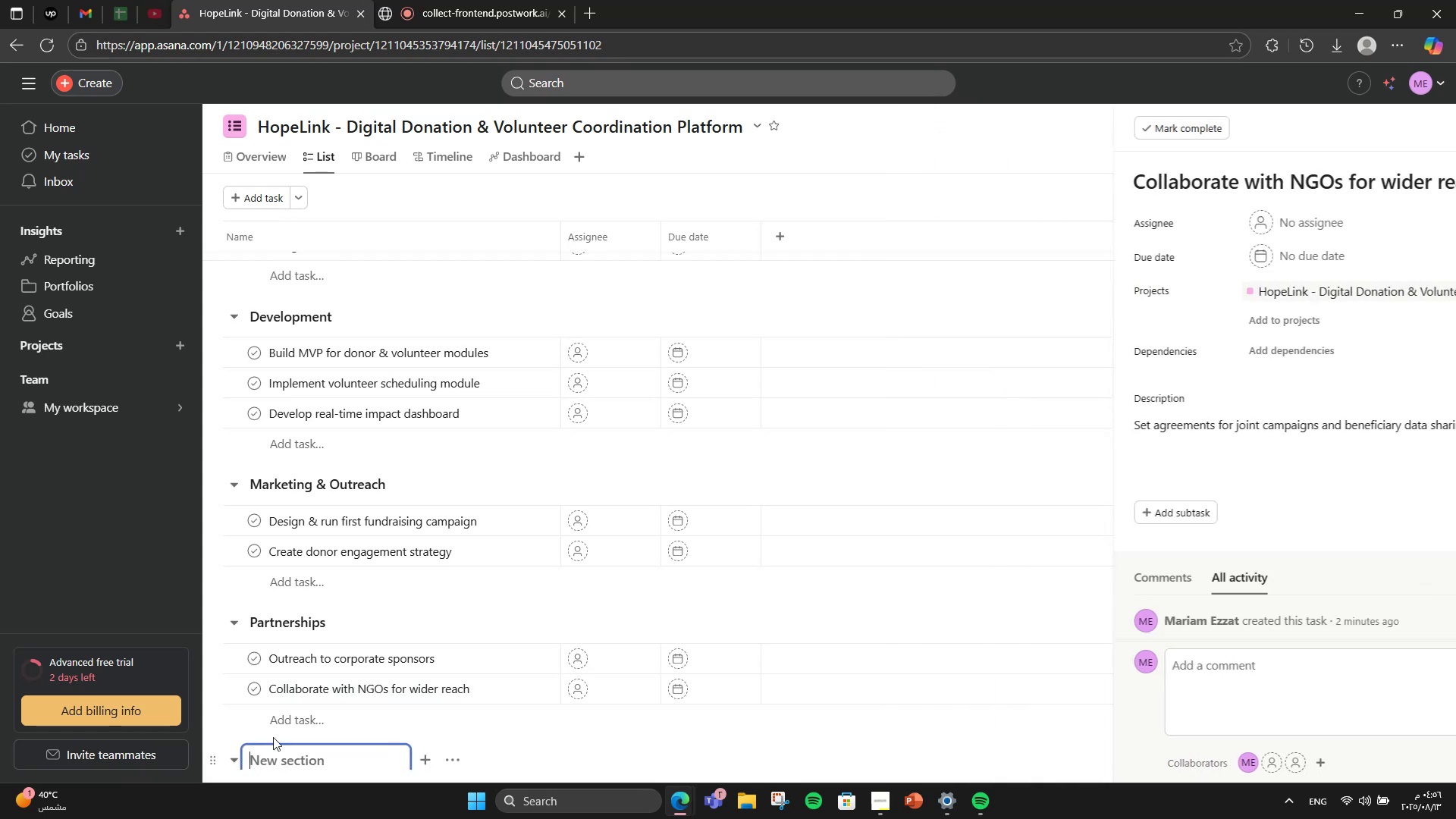 
scroll: coordinate [308, 704], scroll_direction: down, amount: 5.0
 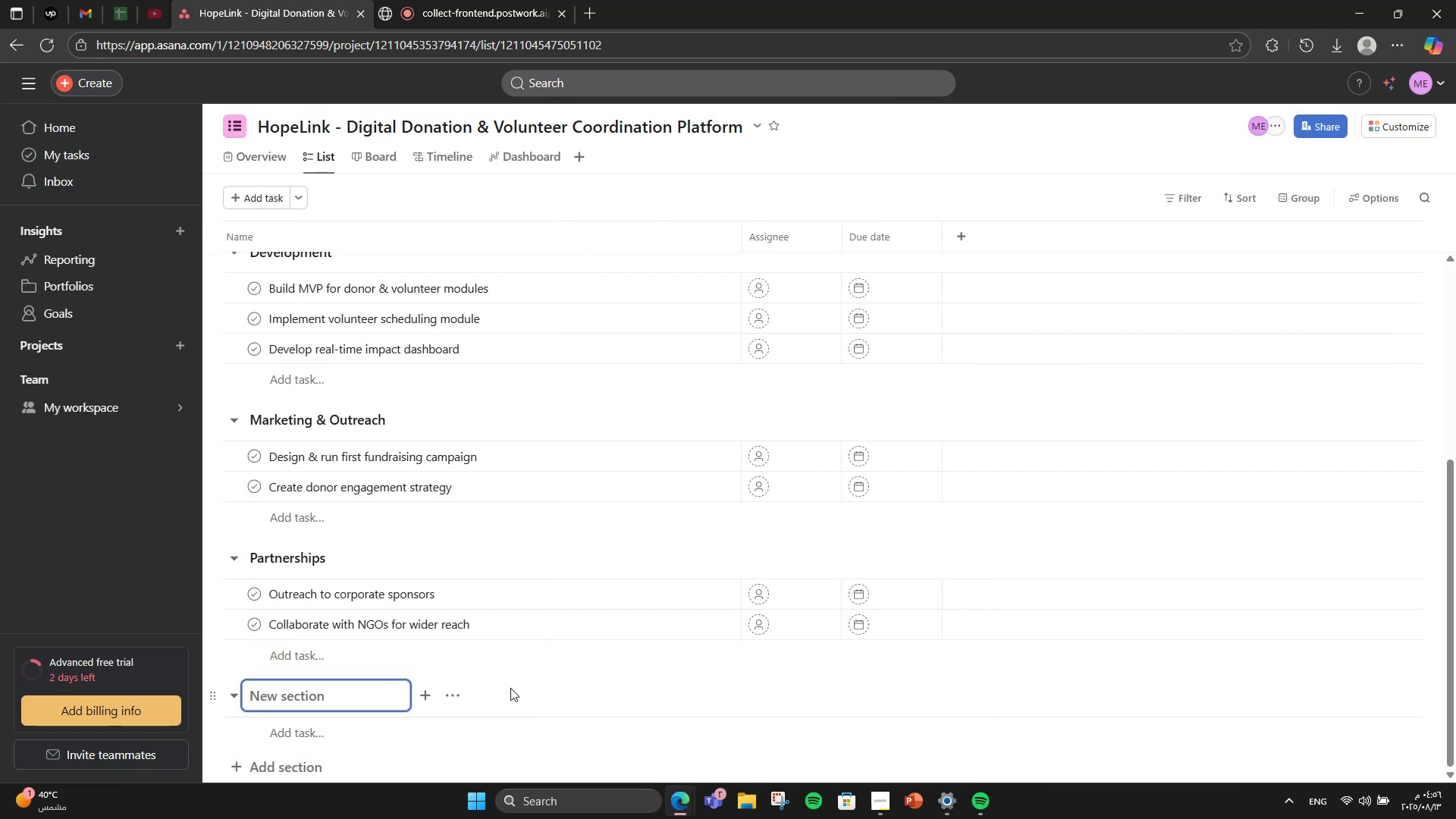 
type(Reporting & Compliance)
 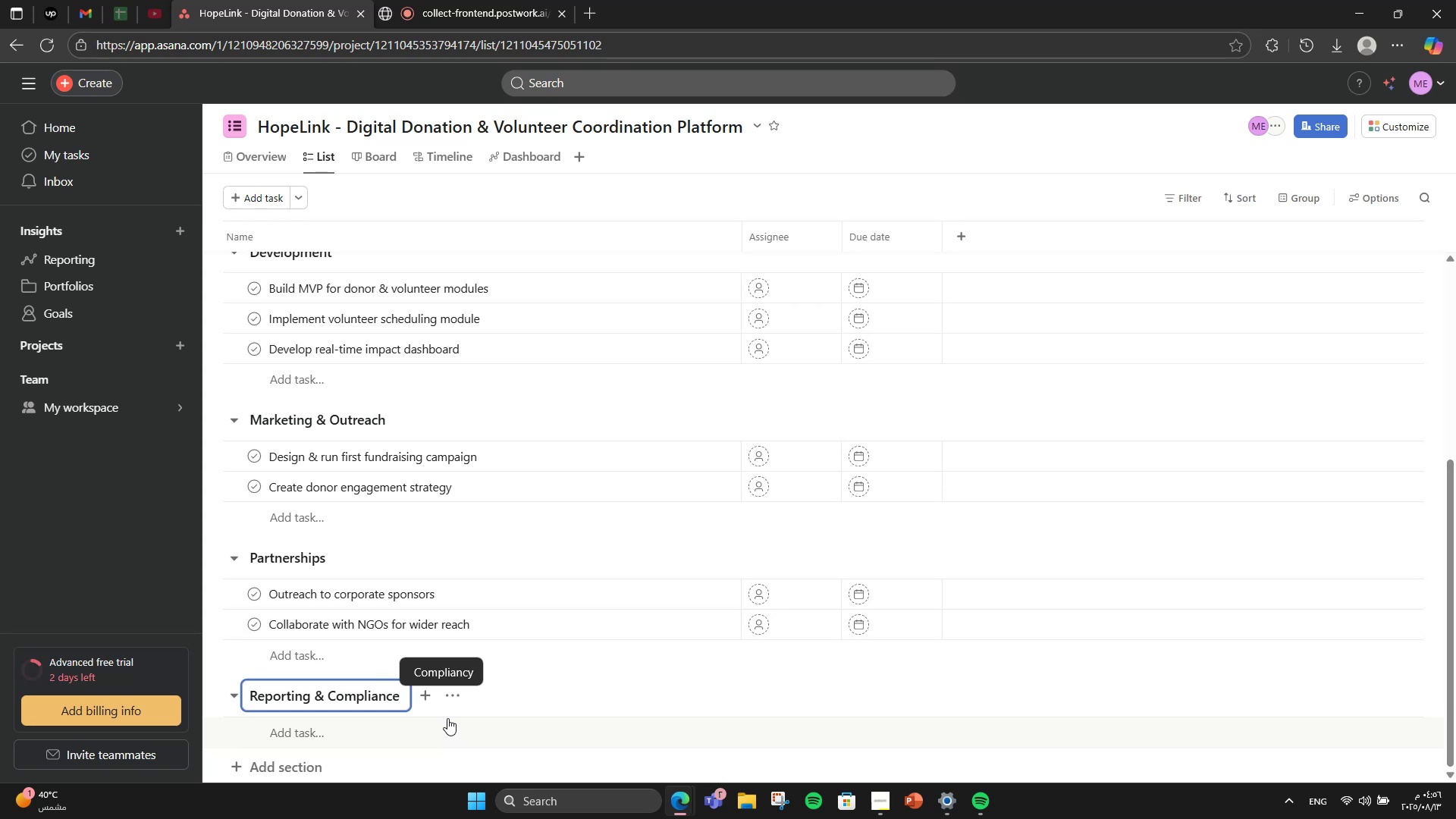 
left_click([447, 718])
 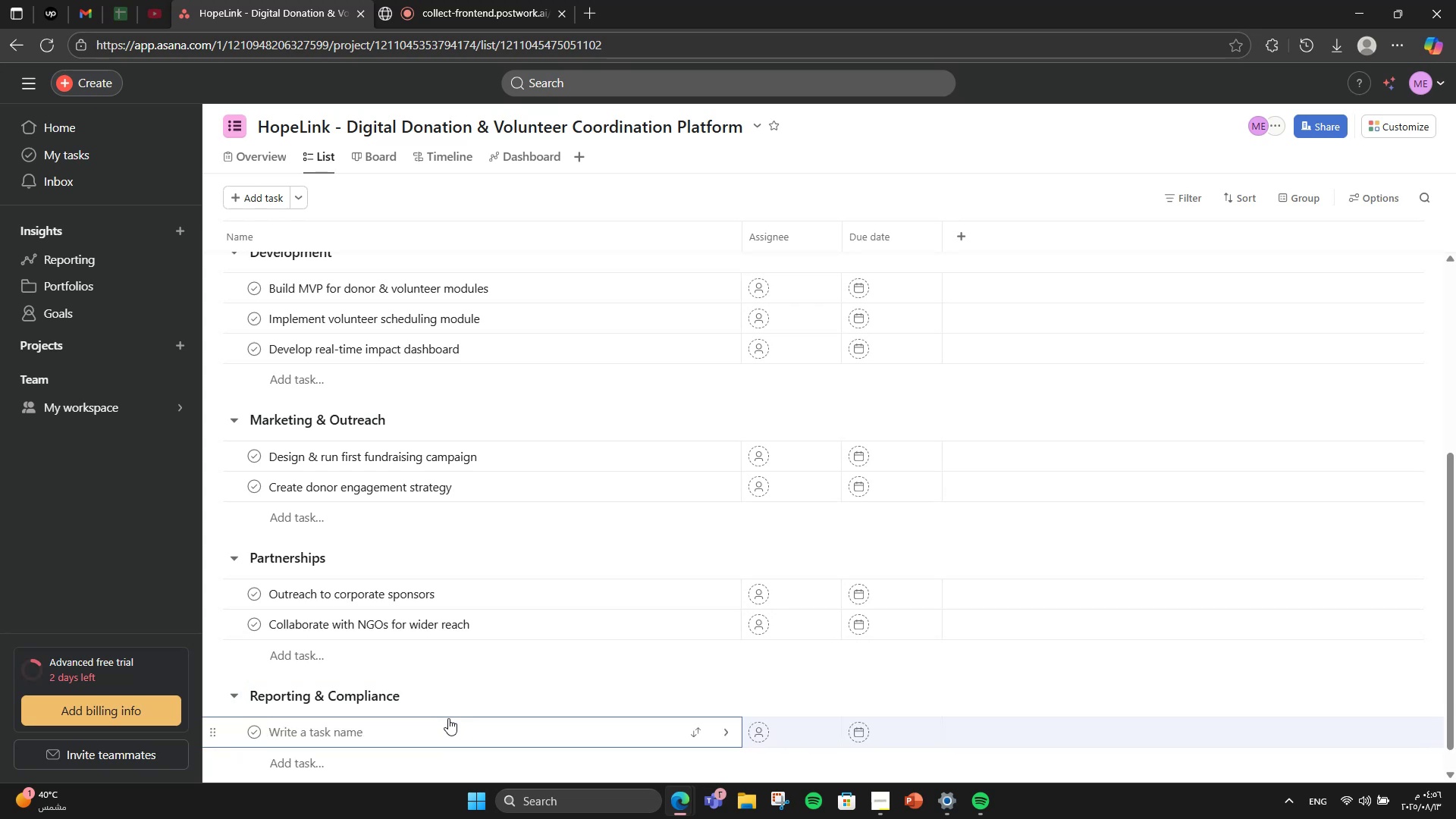 
type(Set uo)
key(Backspace)
type(p di)
key(Backspace)
type(onation reporting system )
key(Backspace)
 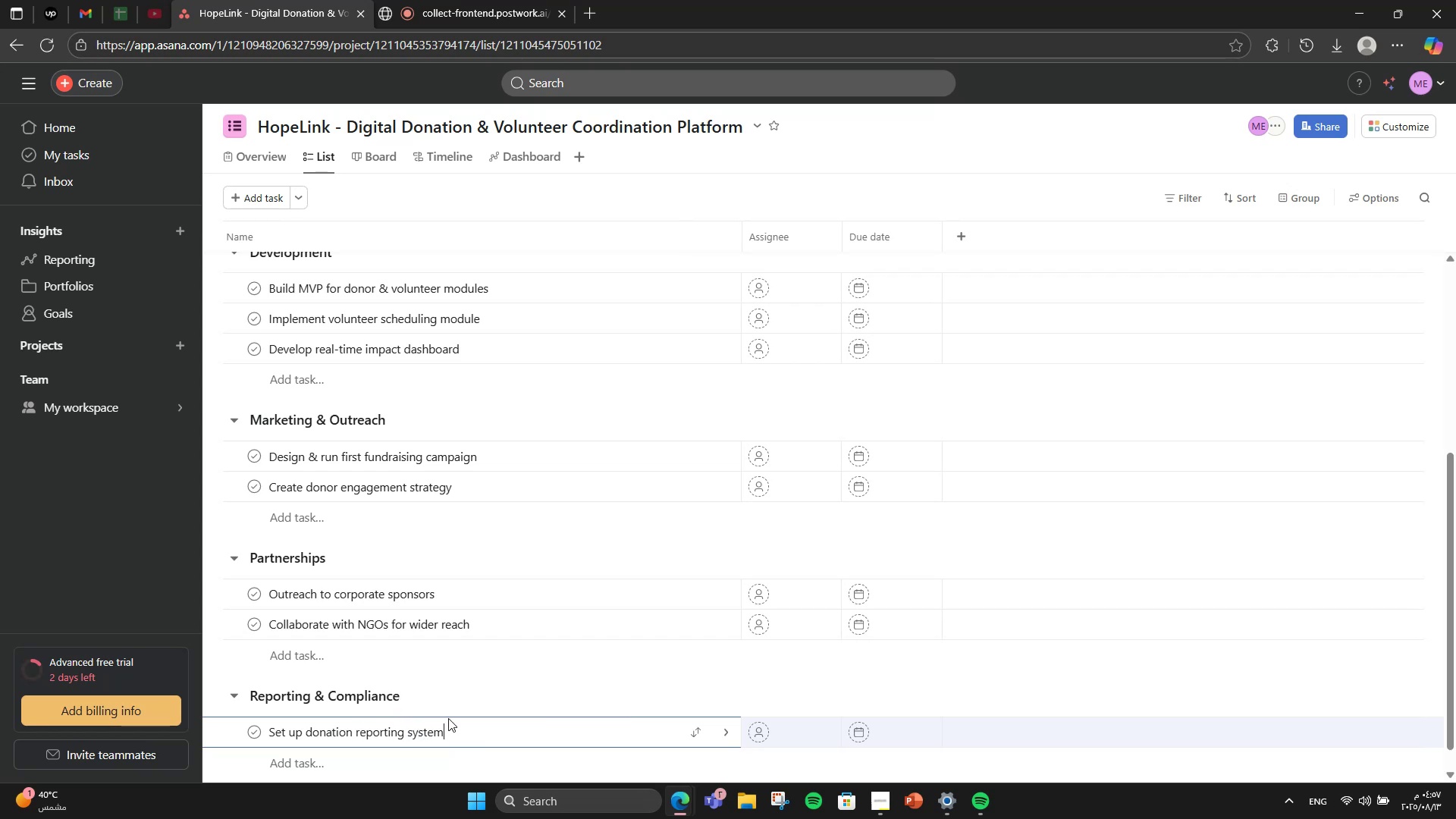 
key(Enter)
 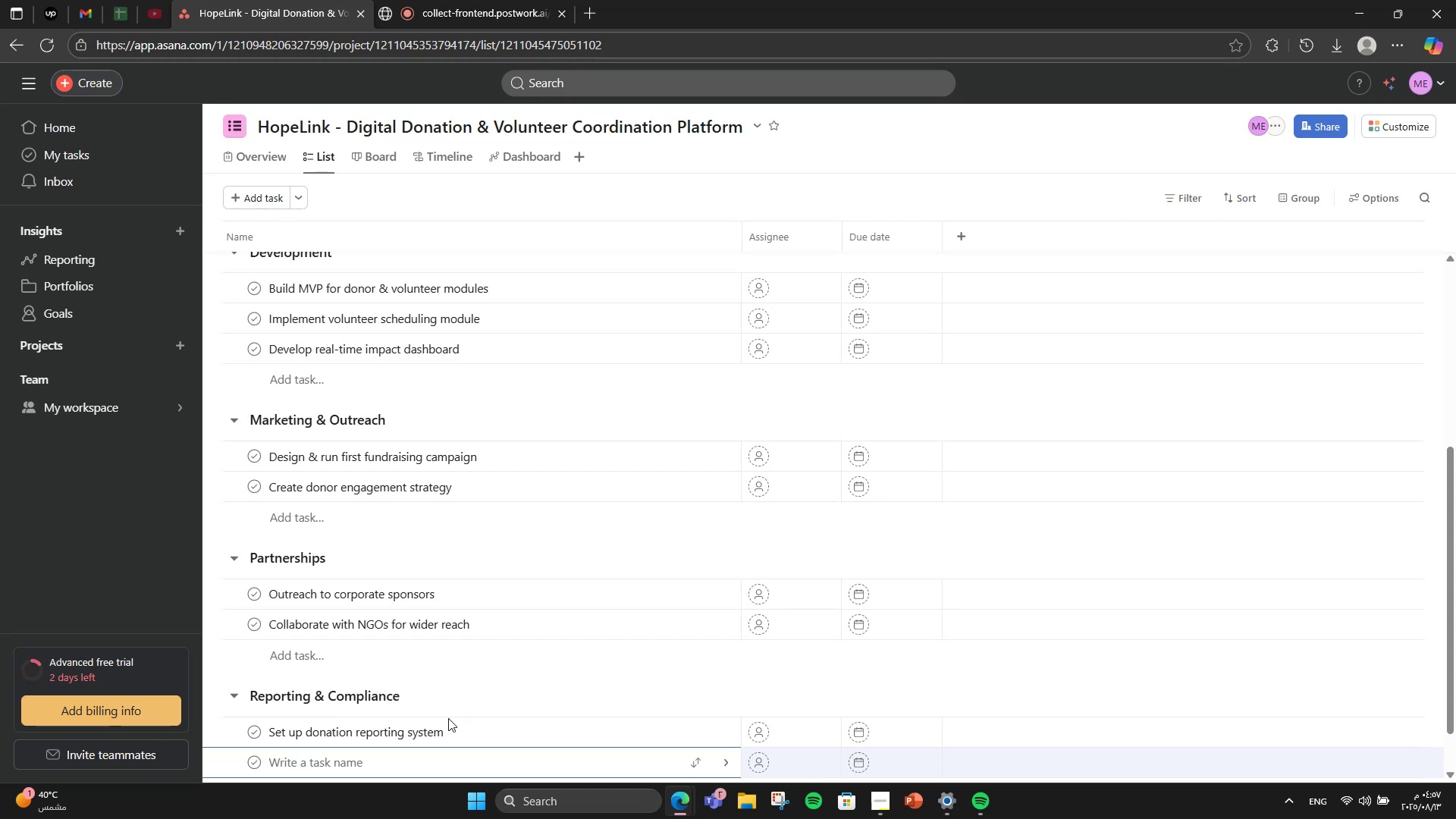 
type(Dratf legal 7)
key(Backspace)
type(& privacy policies)
 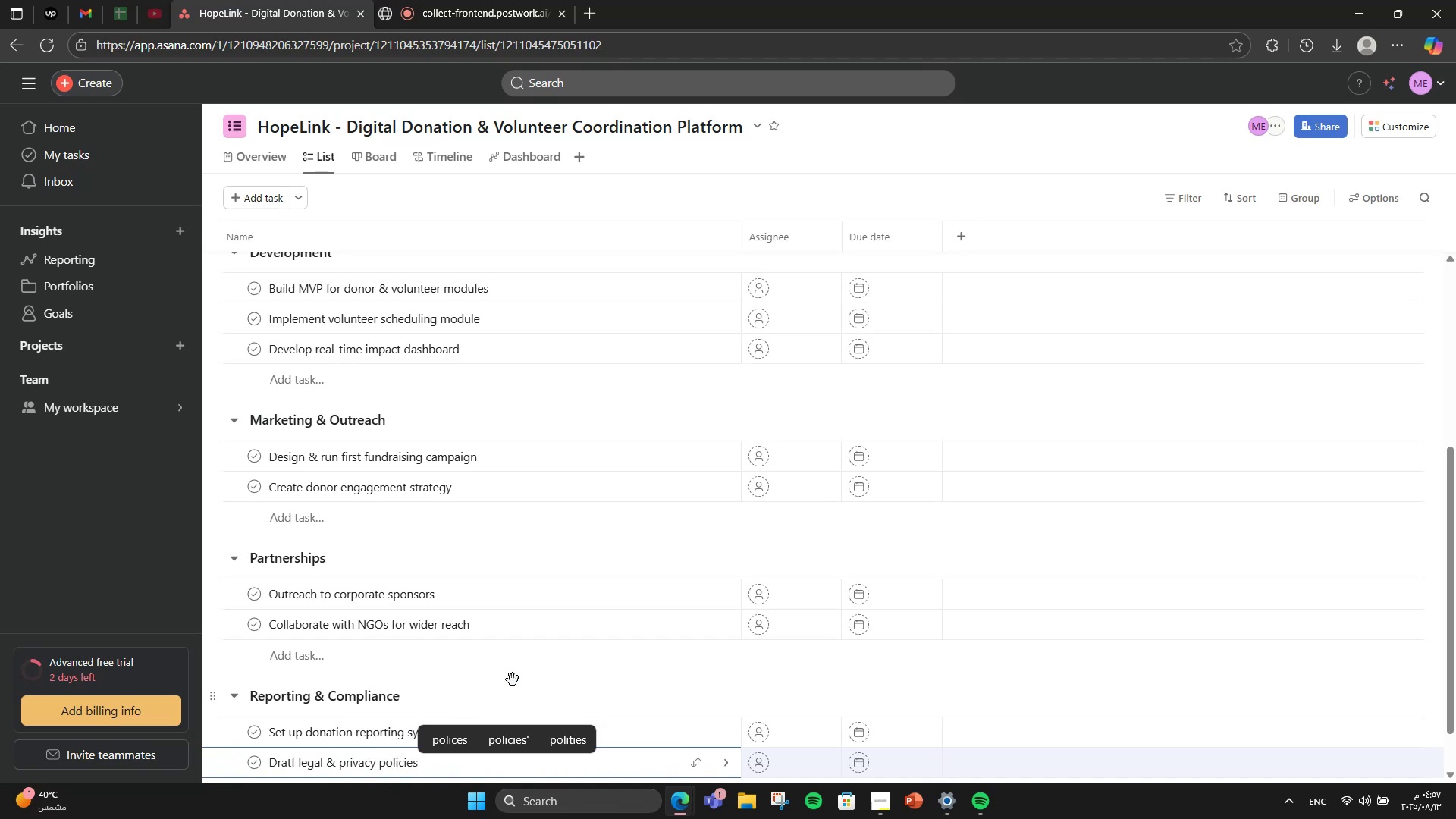 
left_click([523, 627])
 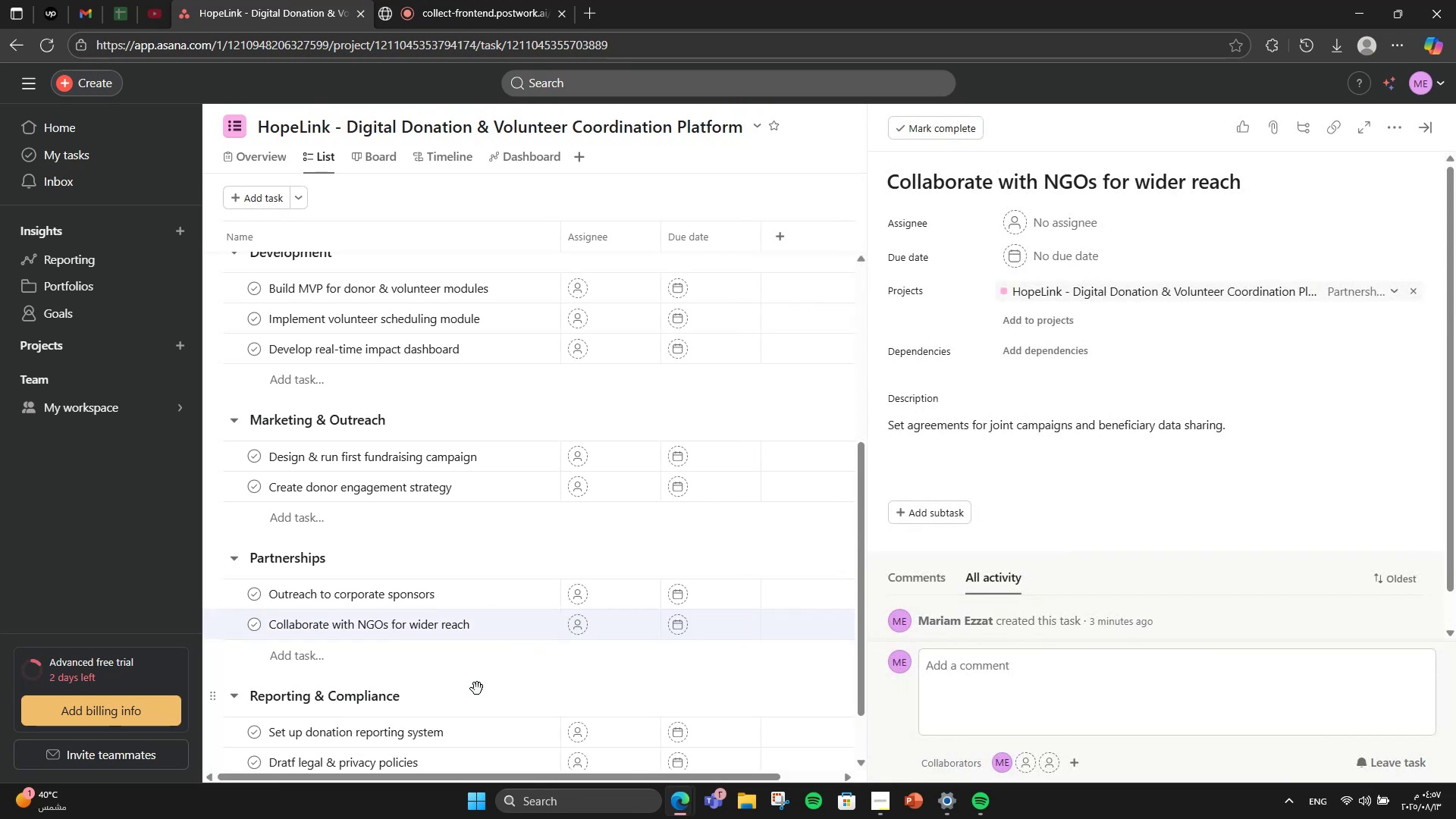 
left_click([466, 723])
 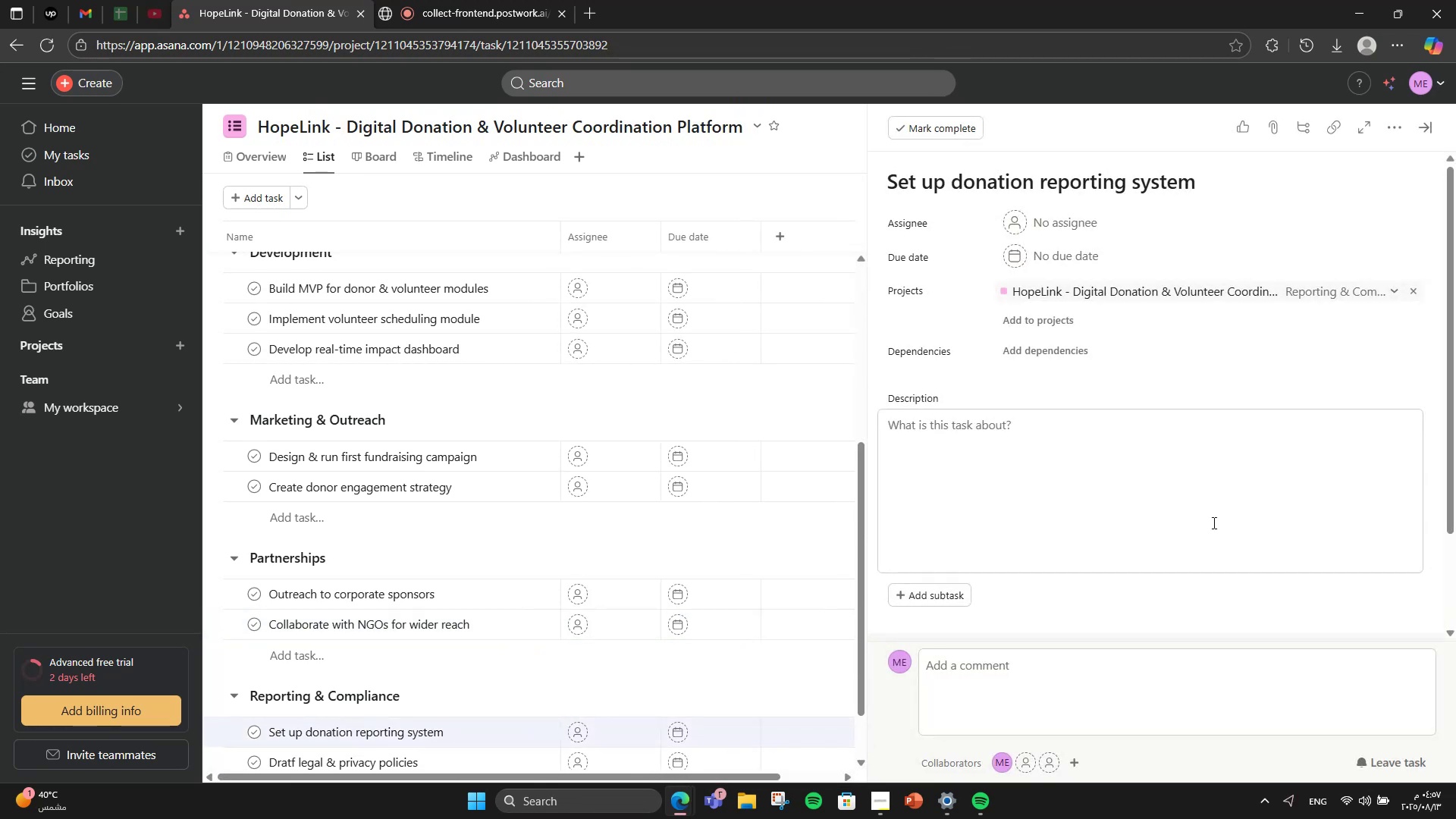 
left_click([1213, 522])
 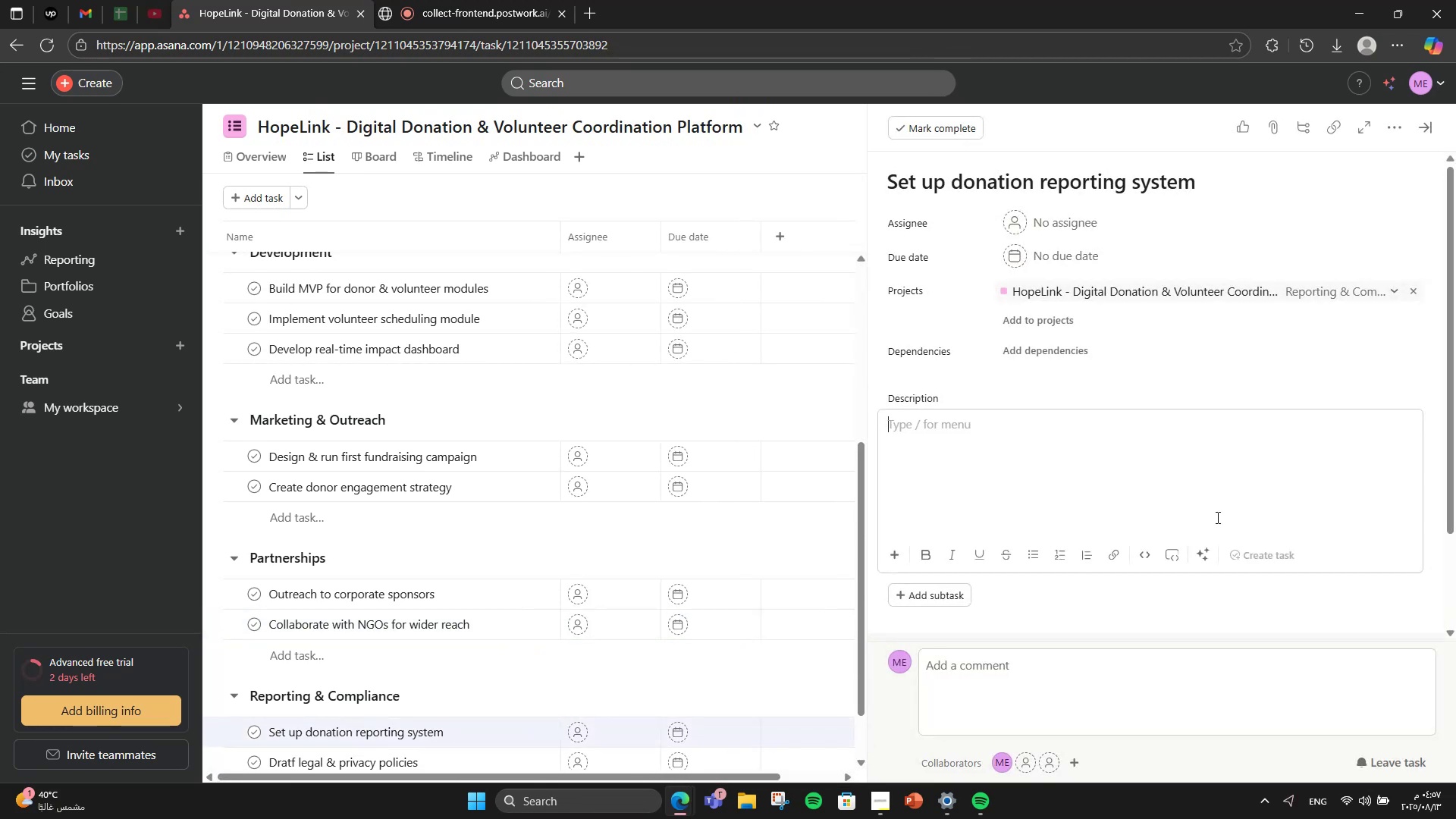 
type(Automate monthly donor and beneficiaryv)
key(Backspace)
type( reports.)
 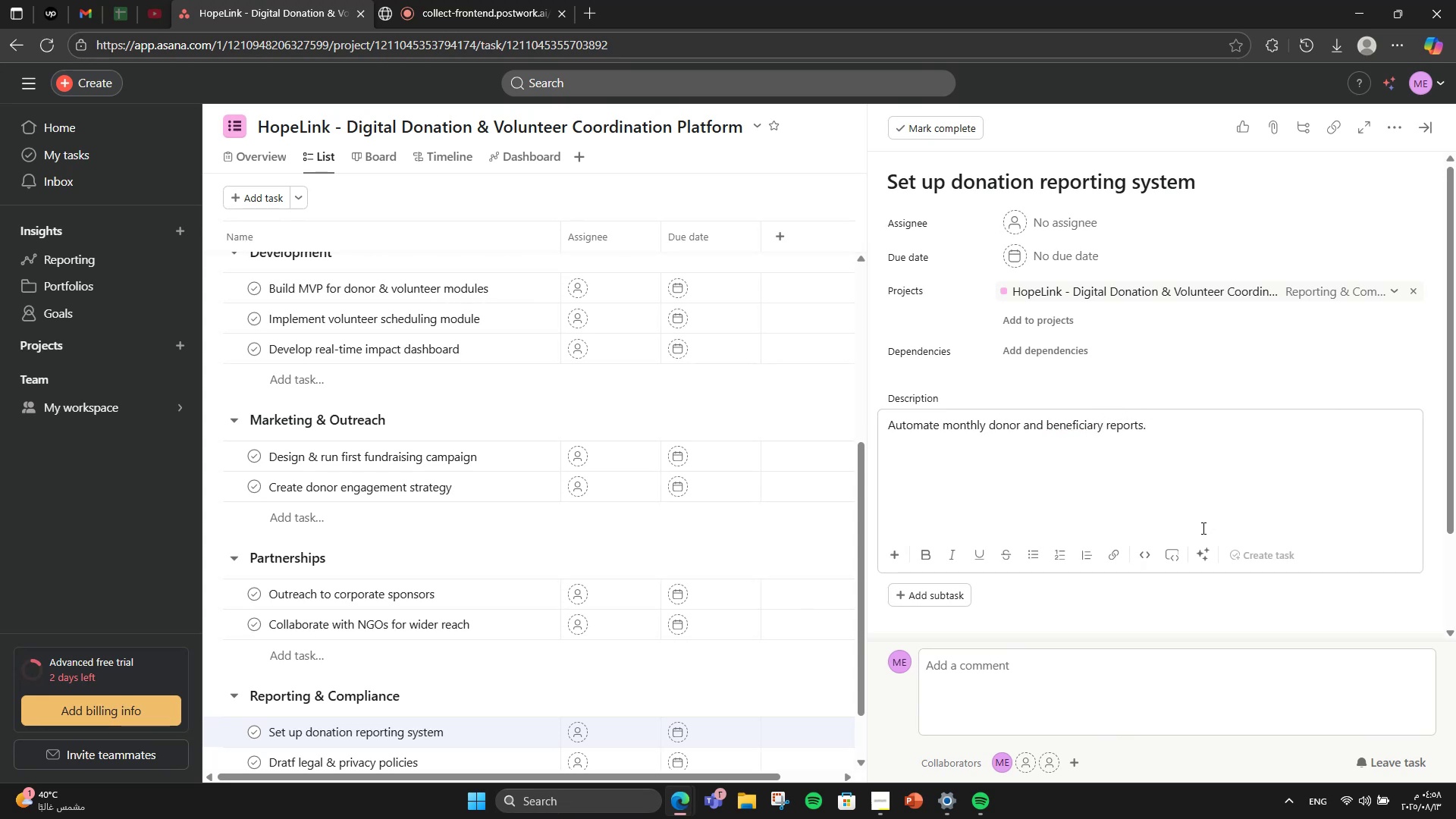 
scroll: coordinate [482, 484], scroll_direction: down, amount: 2.0
 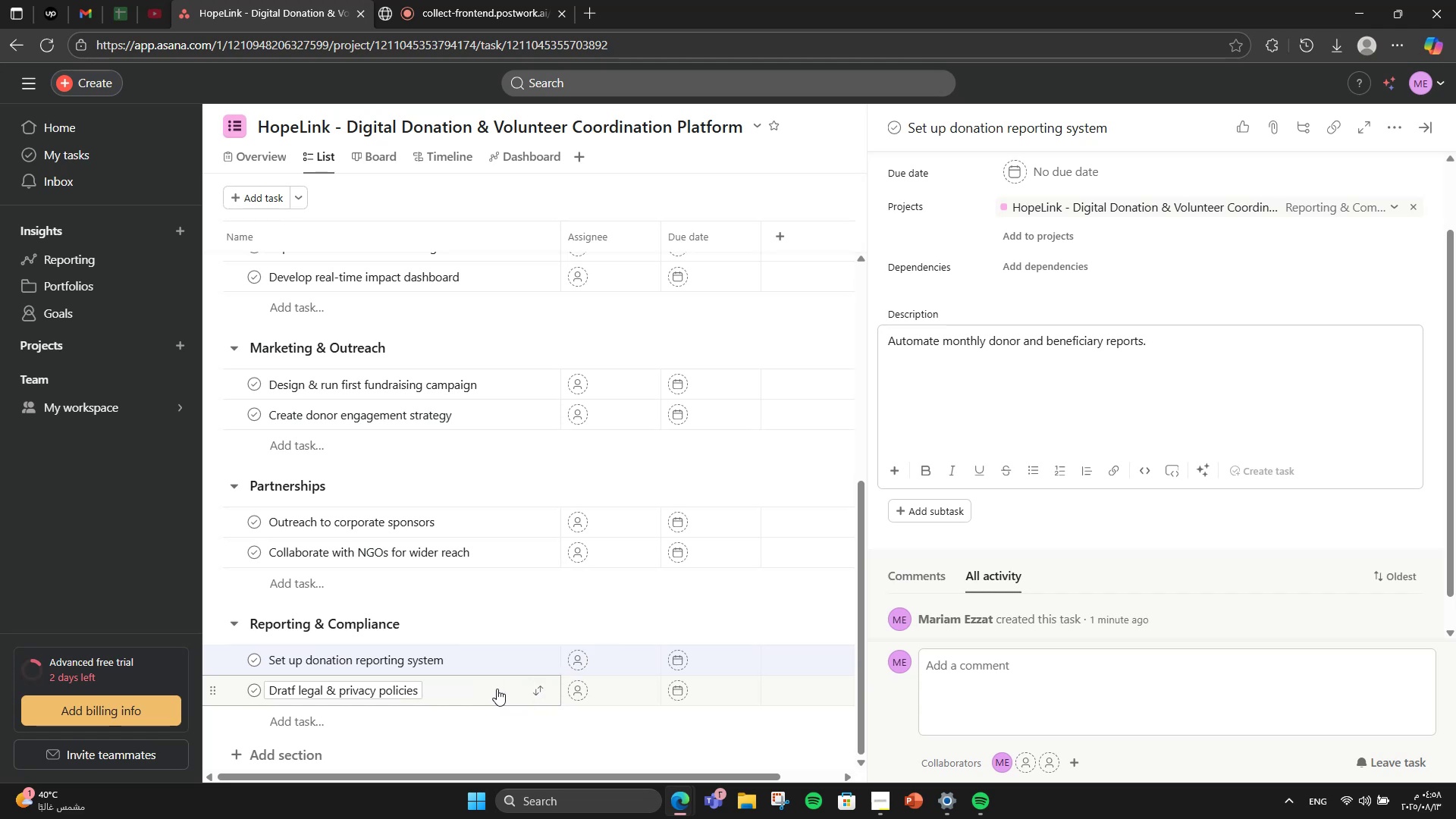 
left_click([497, 689])
 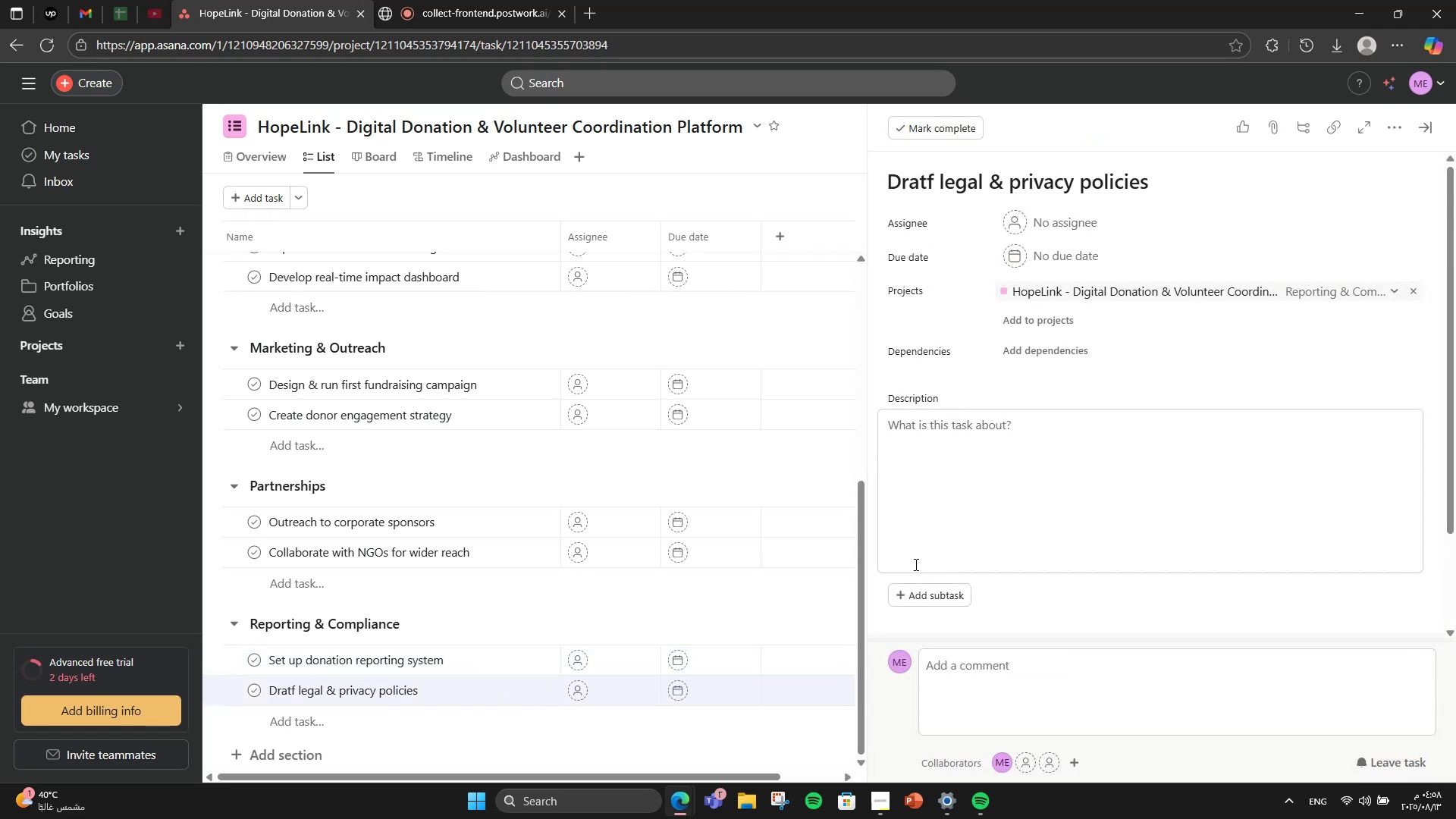 
left_click([921, 556])
 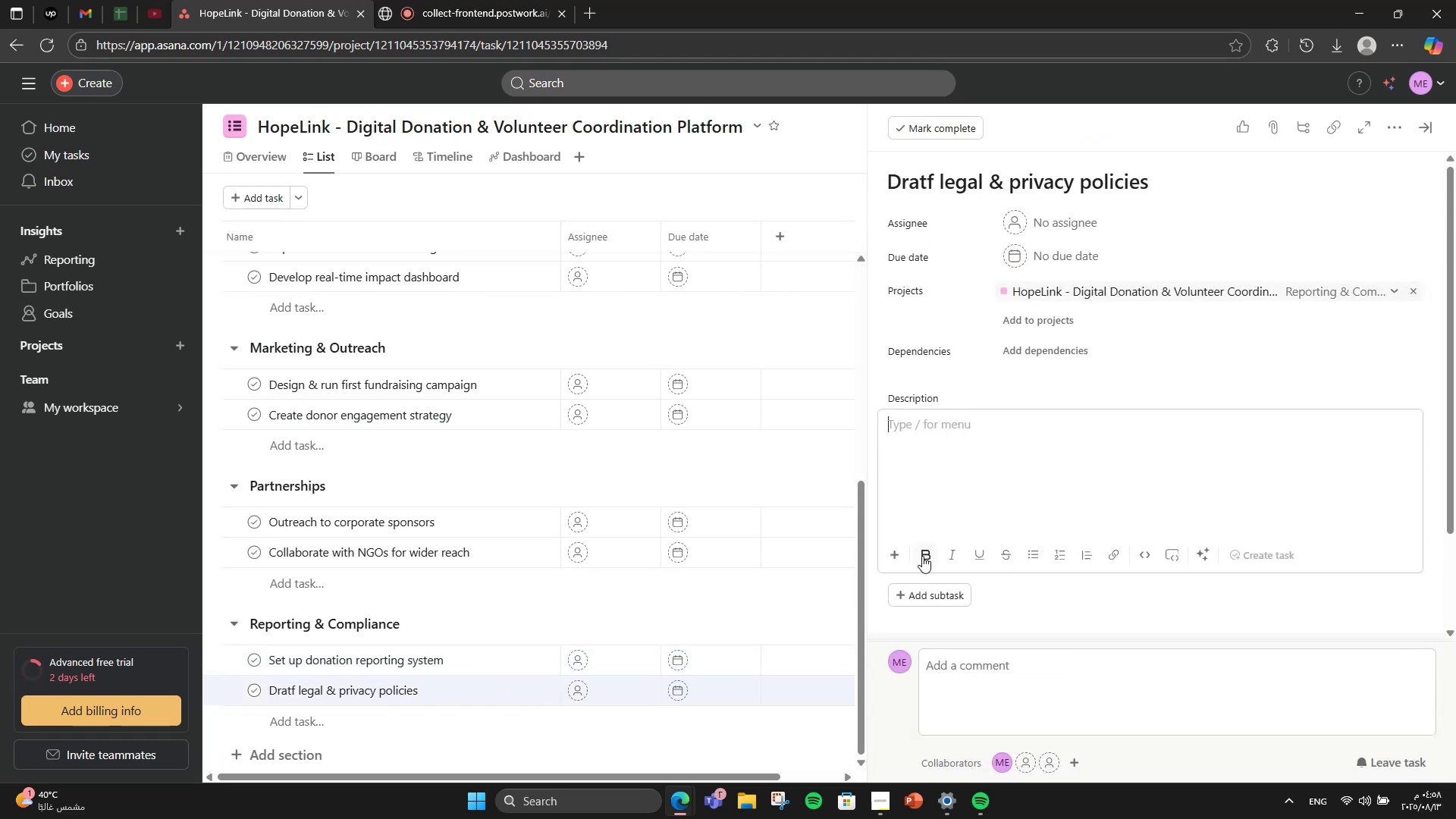 
scroll: coordinate [923, 555], scroll_direction: down, amount: 1.0
 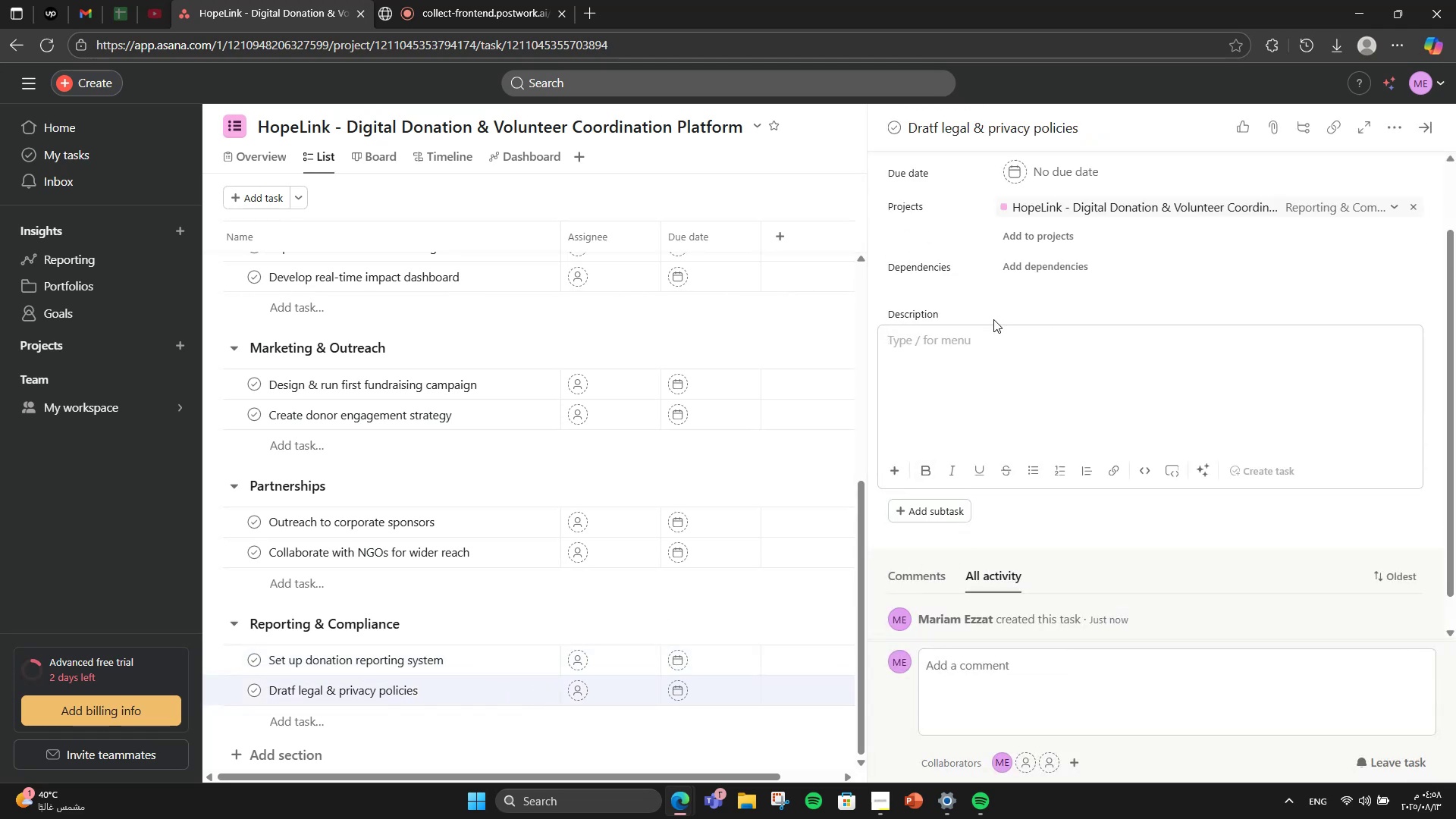 
type(Ensure compliam)
key(Backspace)
type(nce with local laws and GDR)
key(Backspace)
type(PR,)
key(Backspace)
type(.)
 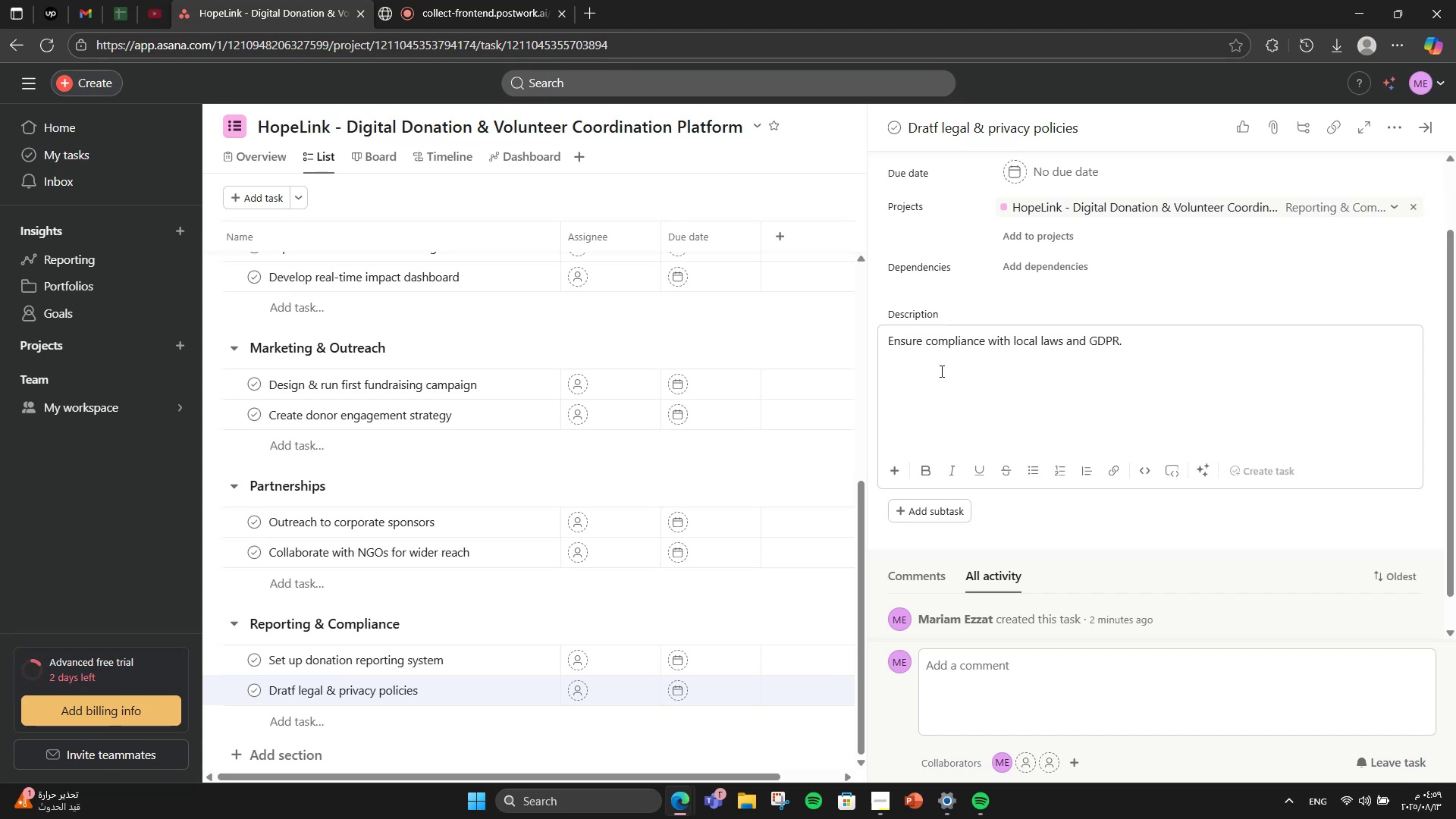 
scroll: coordinate [1162, 403], scroll_direction: down, amount: 5.0
 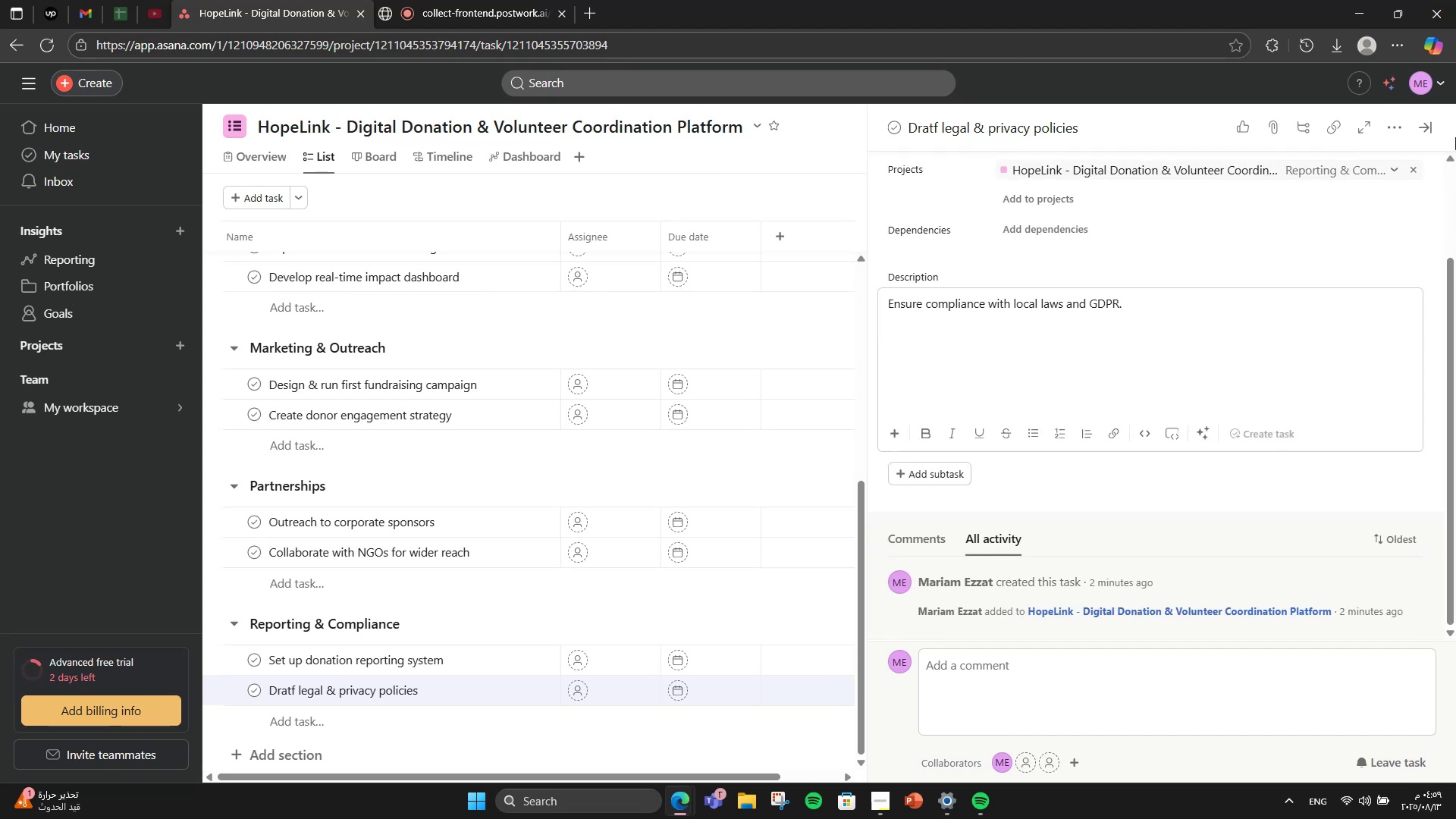 
left_click([1429, 119])
 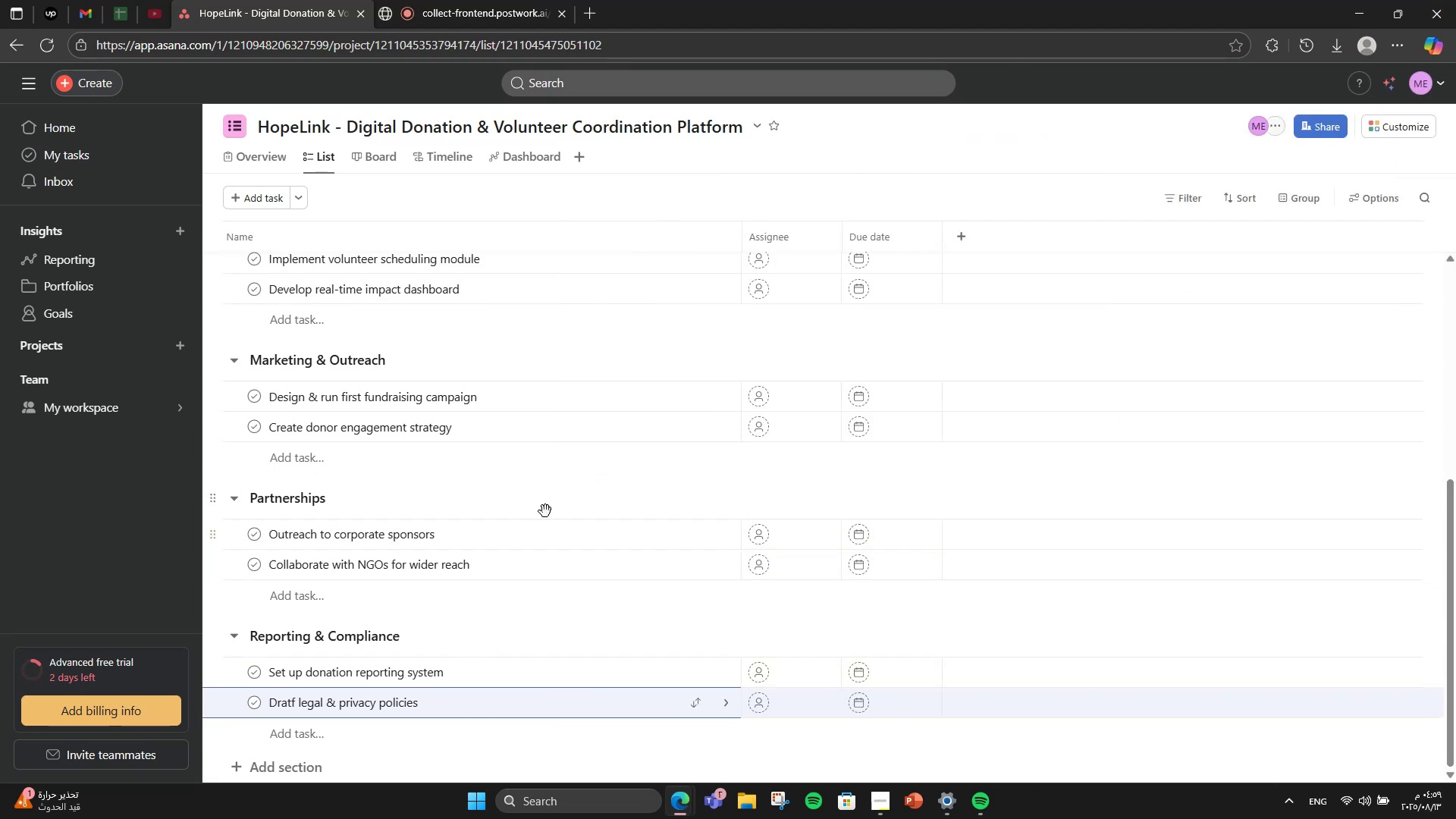 
double_click([550, 528])
 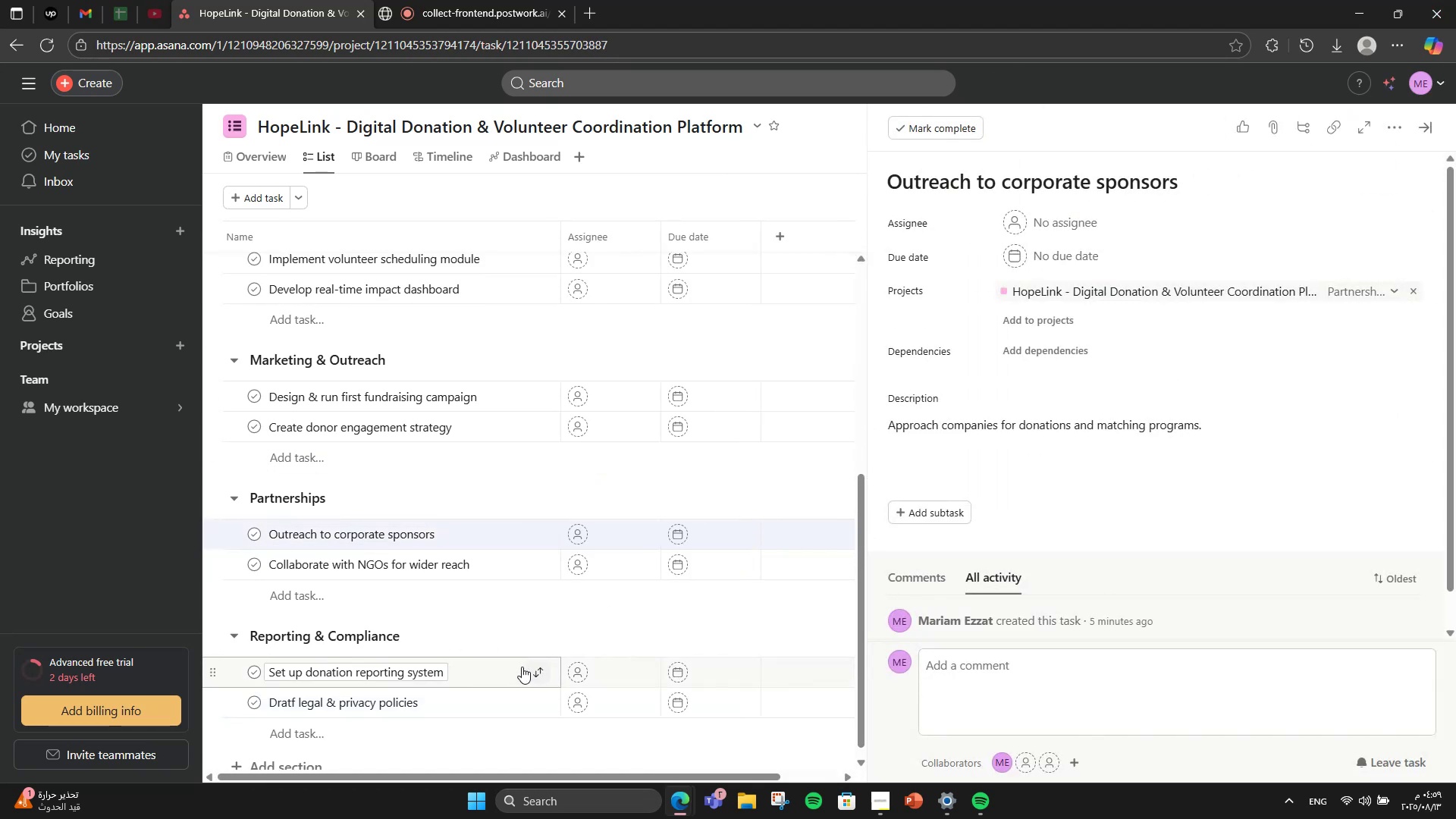 
left_click([512, 667])
 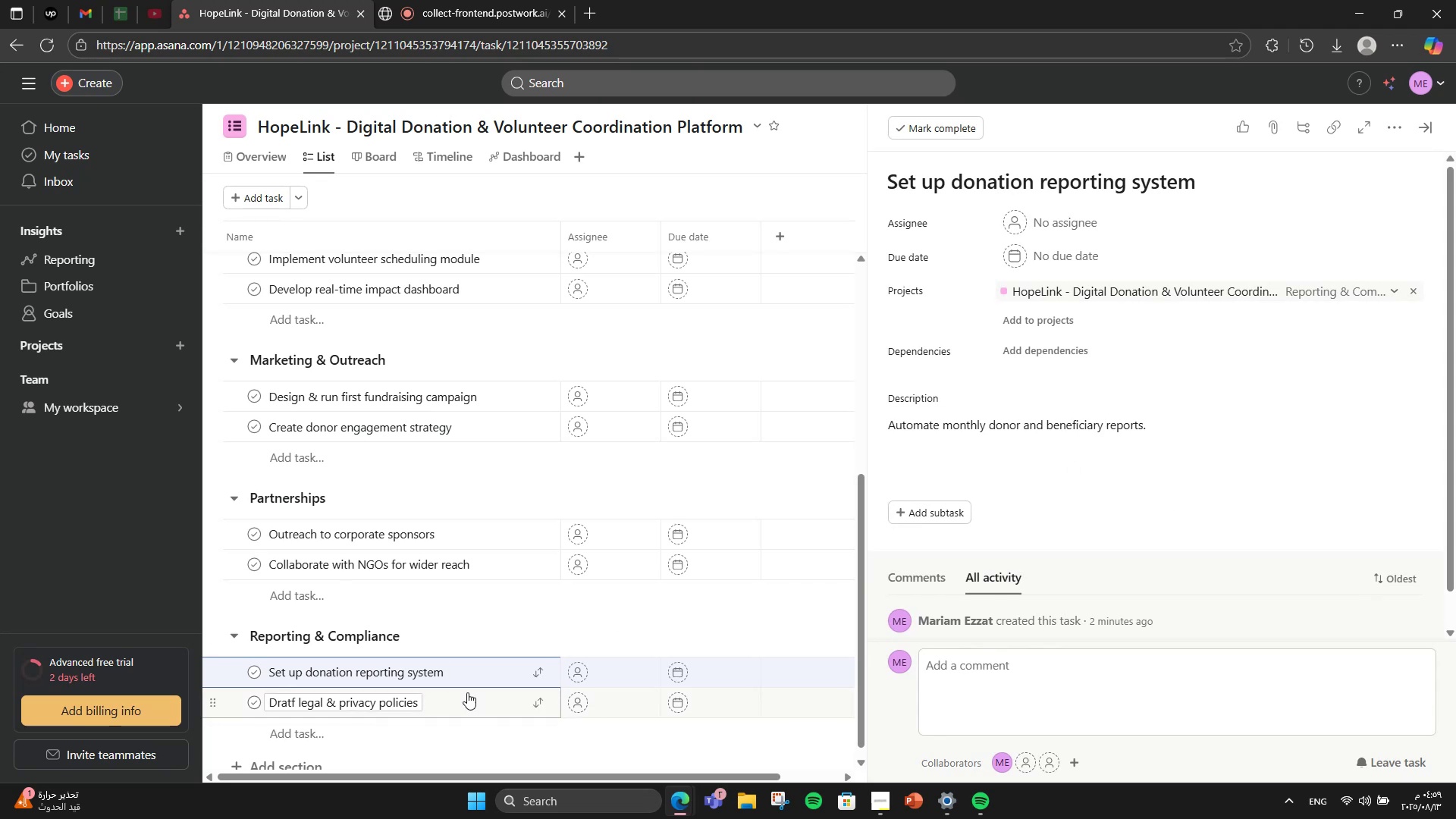 
left_click([471, 692])
 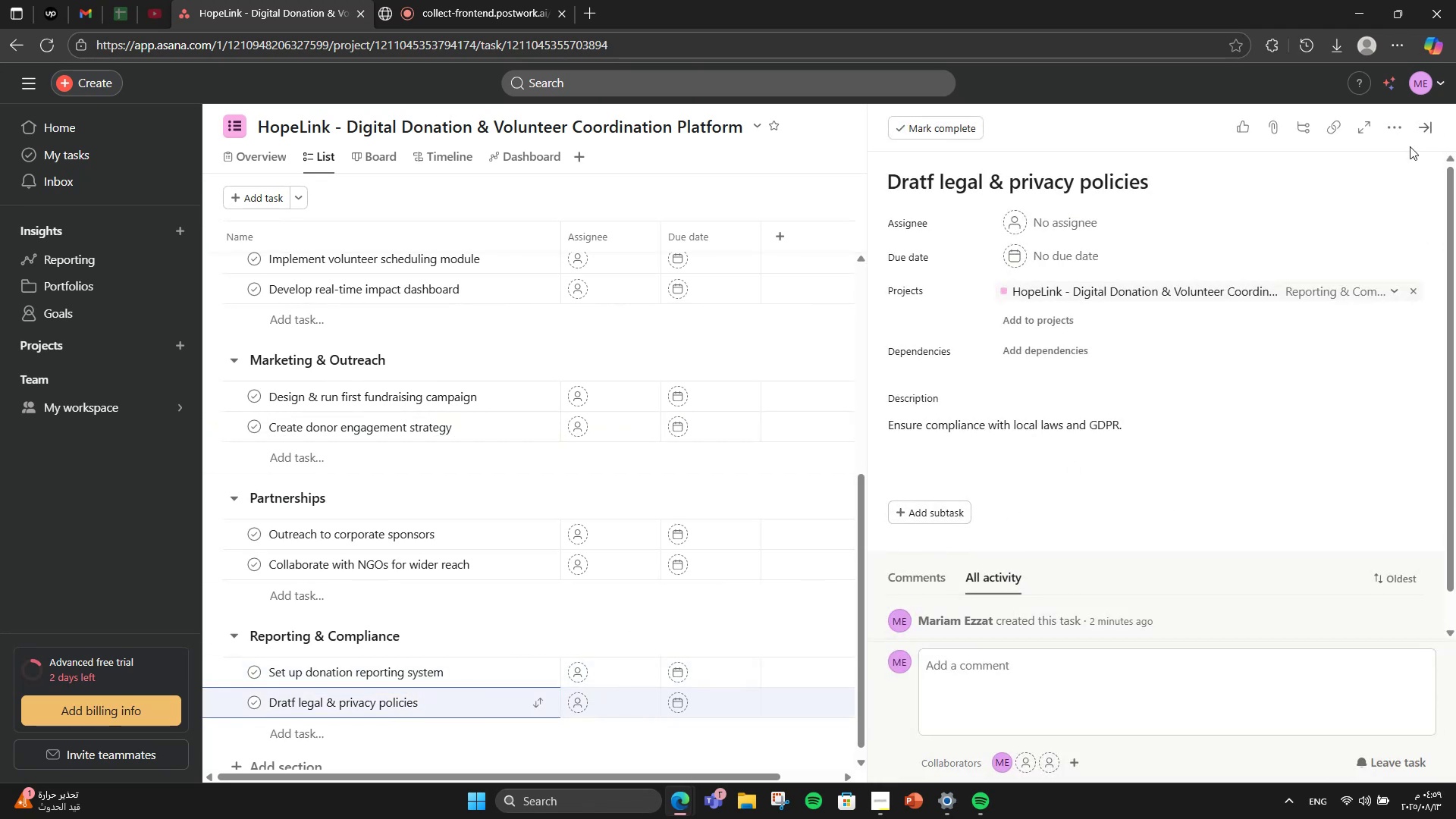 
left_click([1427, 132])
 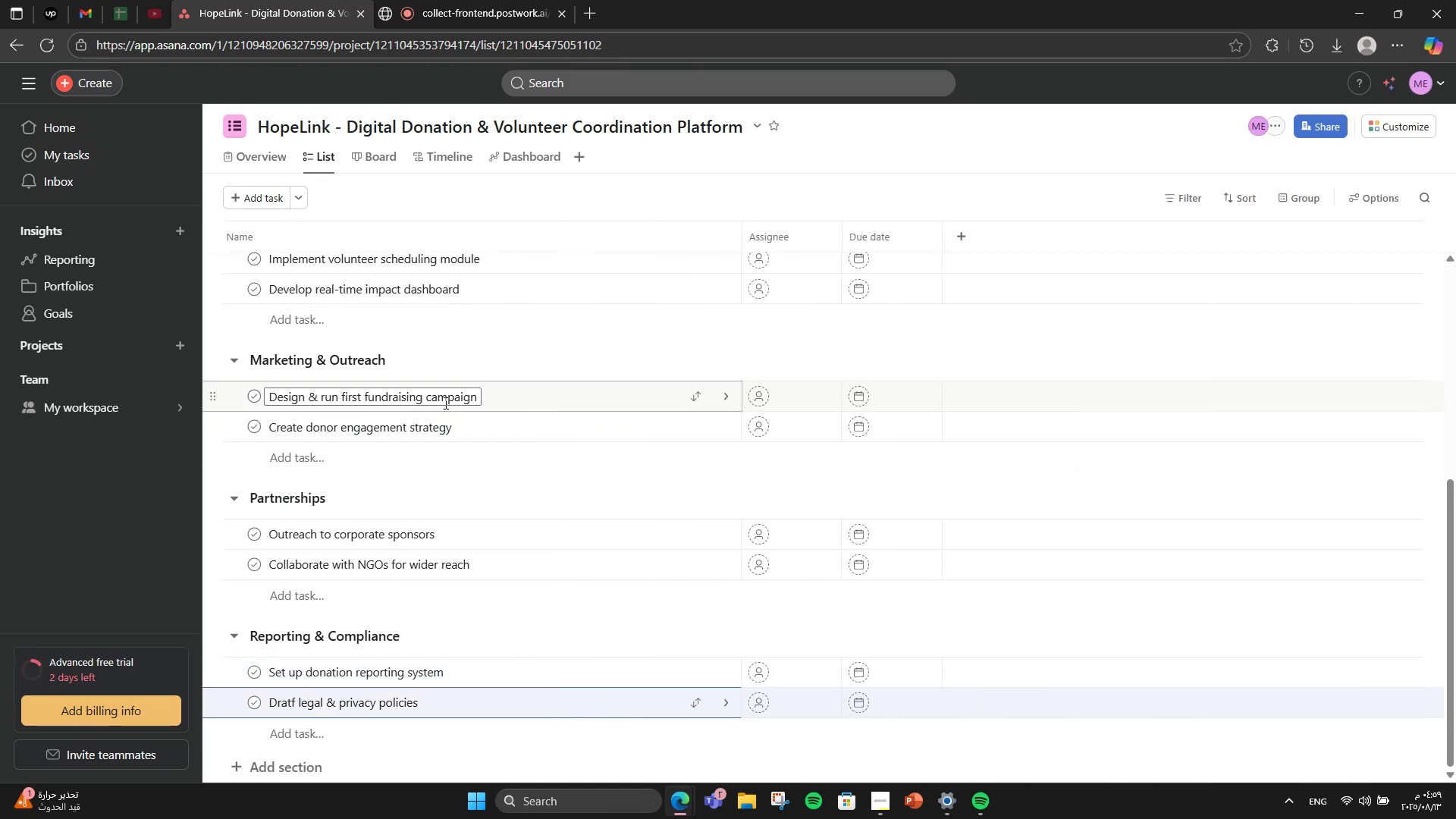 
wait(9.11)
 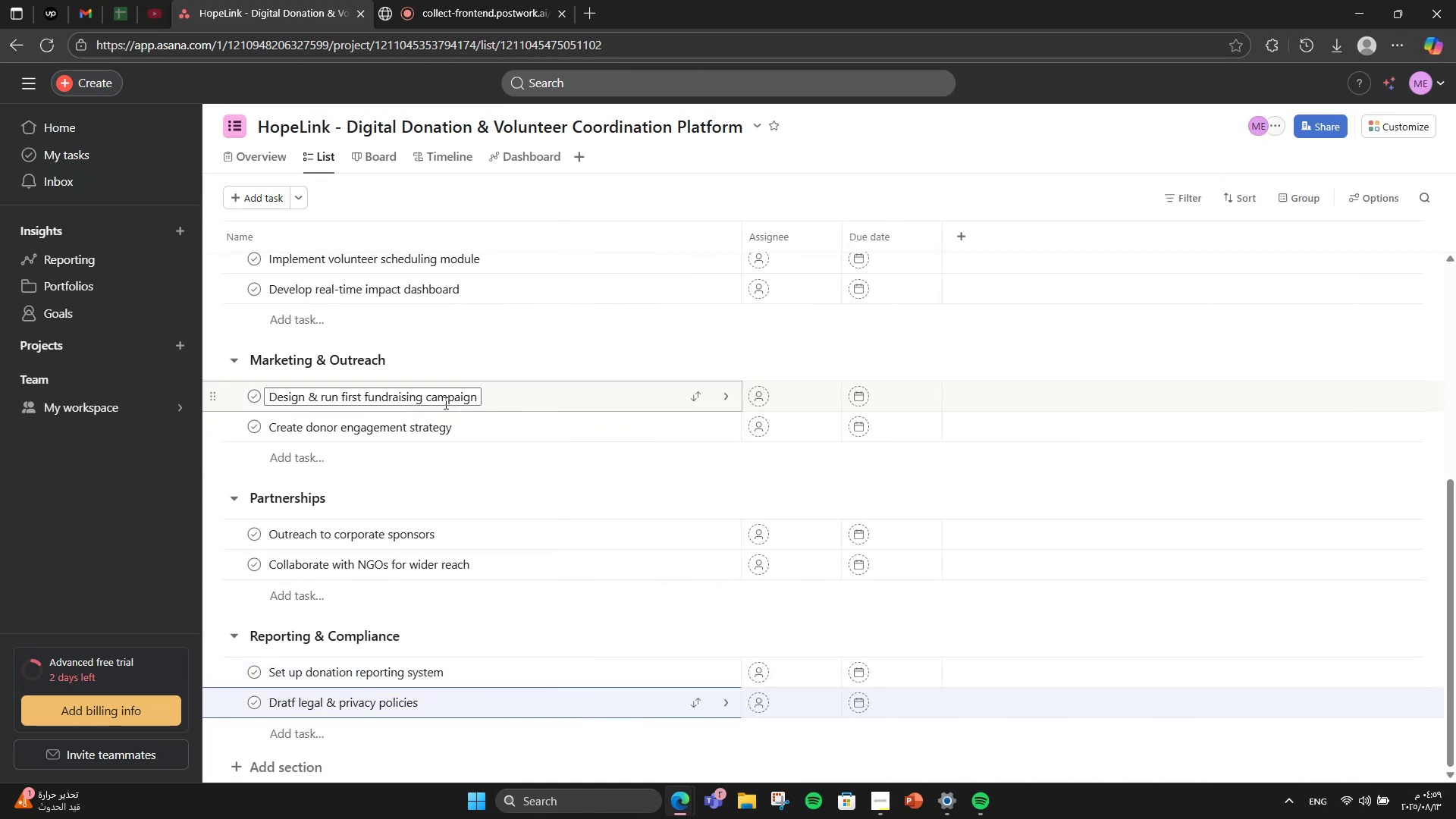 
scroll: coordinate [443, 419], scroll_direction: up, amount: 6.0
 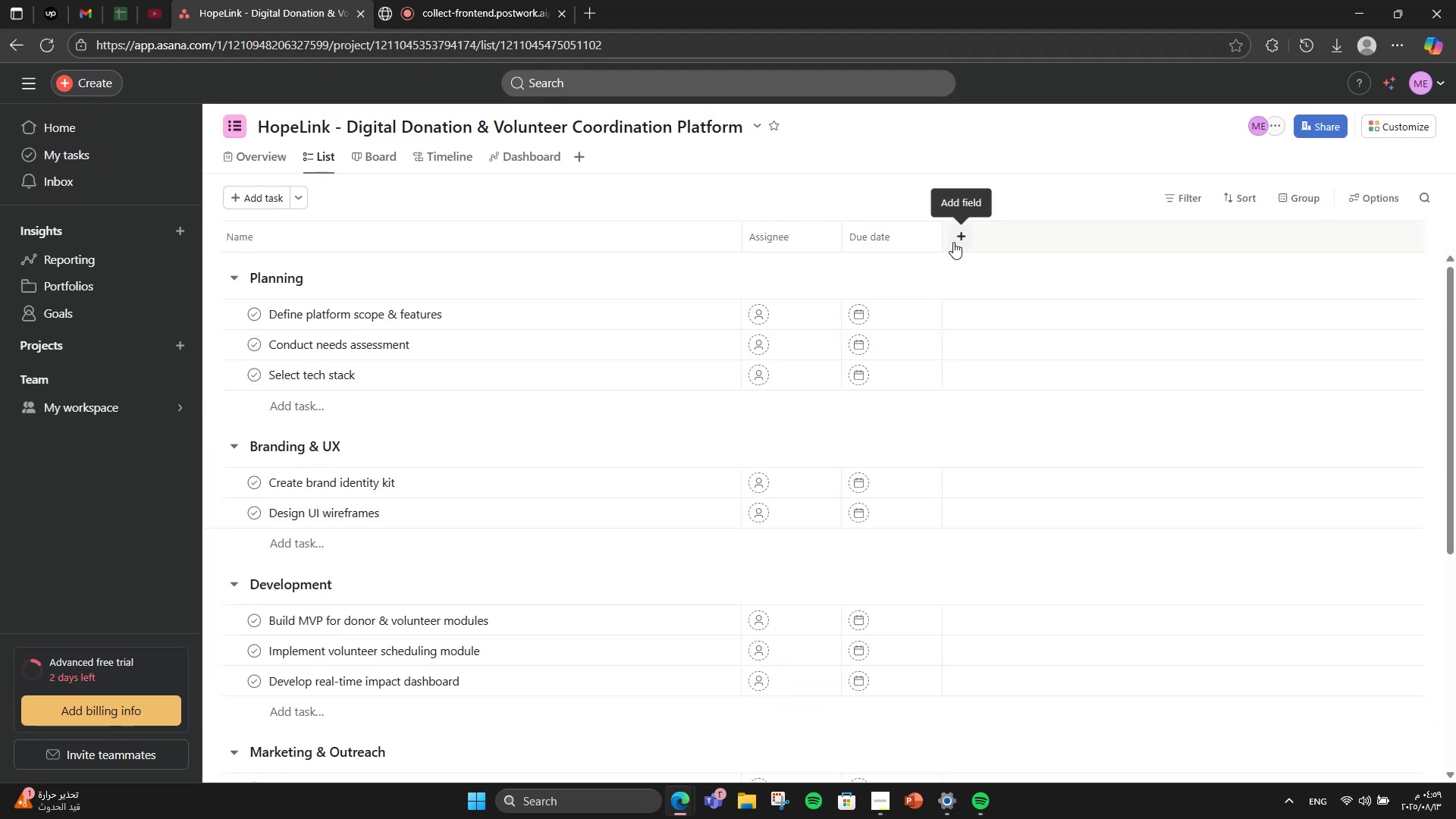 
scroll: coordinate [866, 226], scroll_direction: down, amount: 1.0
 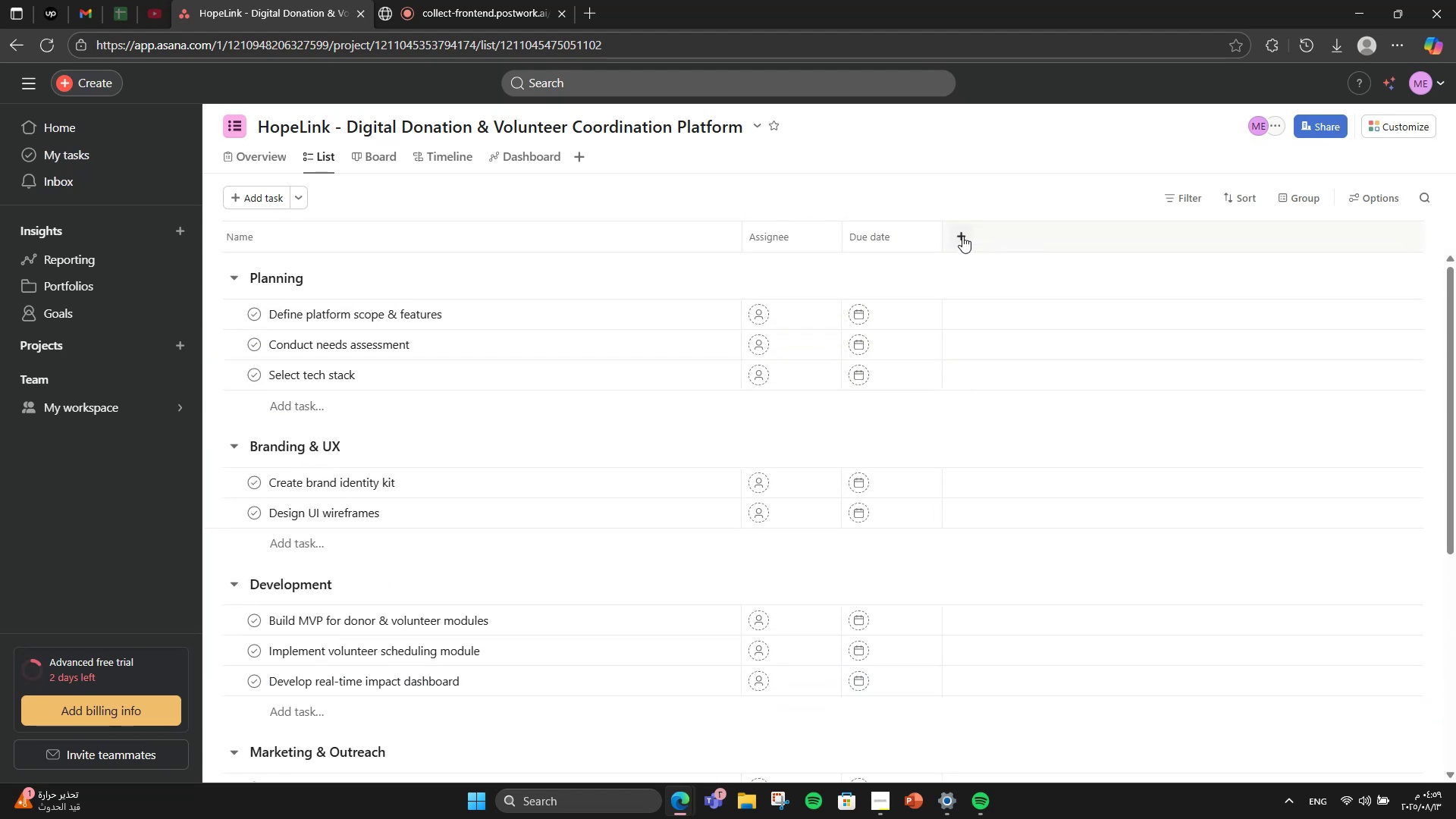 
left_click([962, 236])
 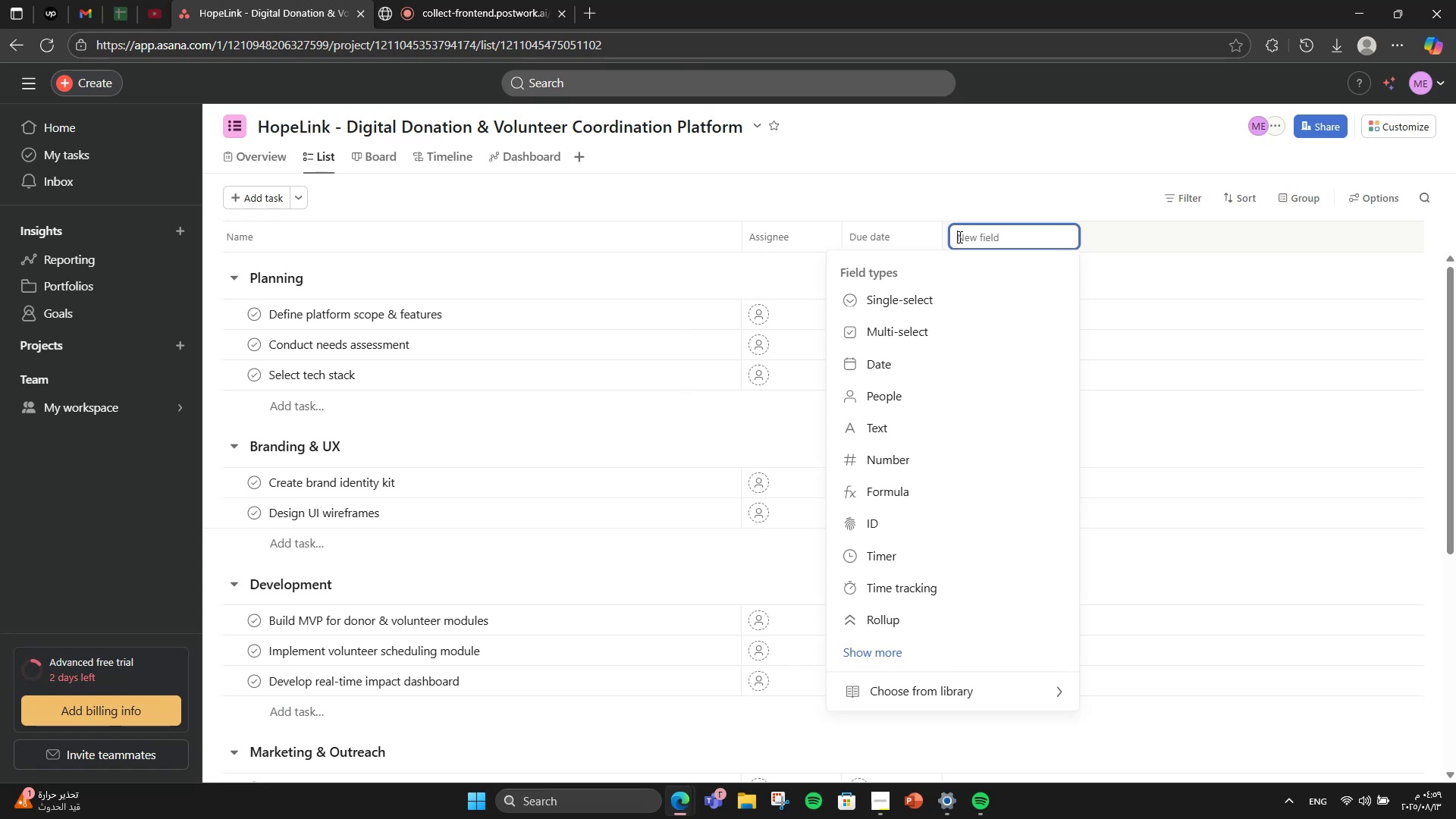 
left_click([926, 687])
 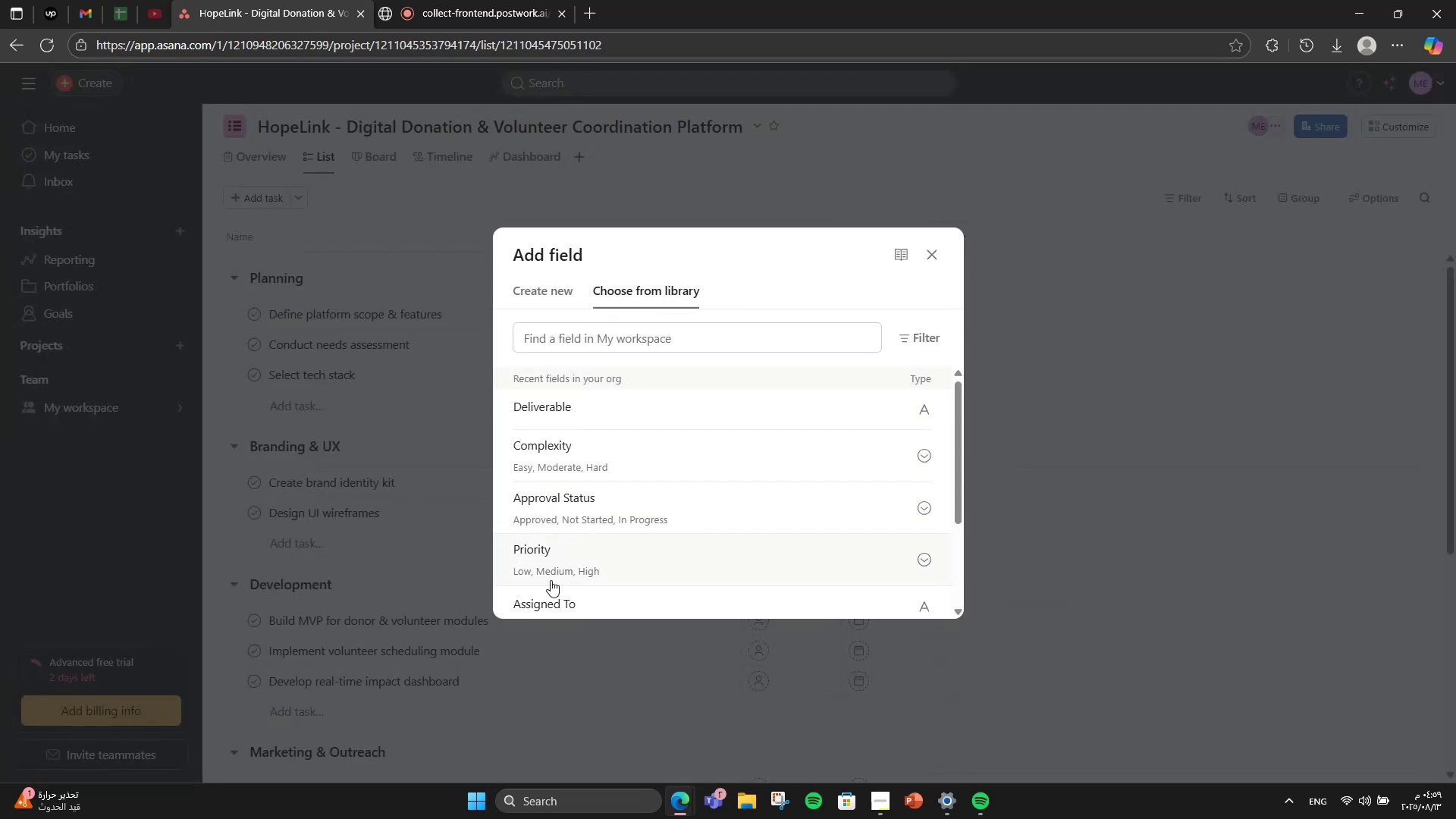 
wait(5.06)
 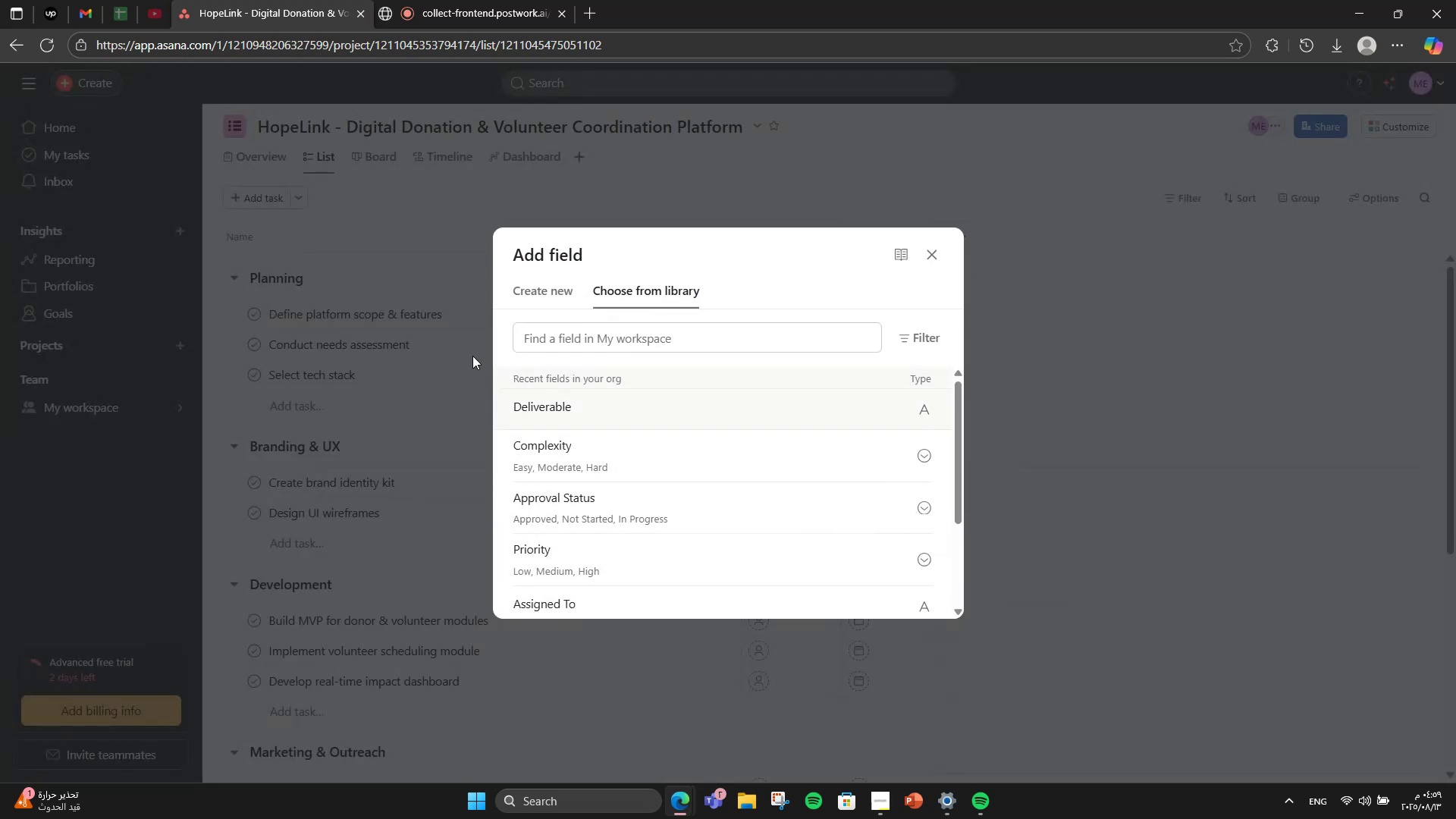 
left_click([551, 563])
 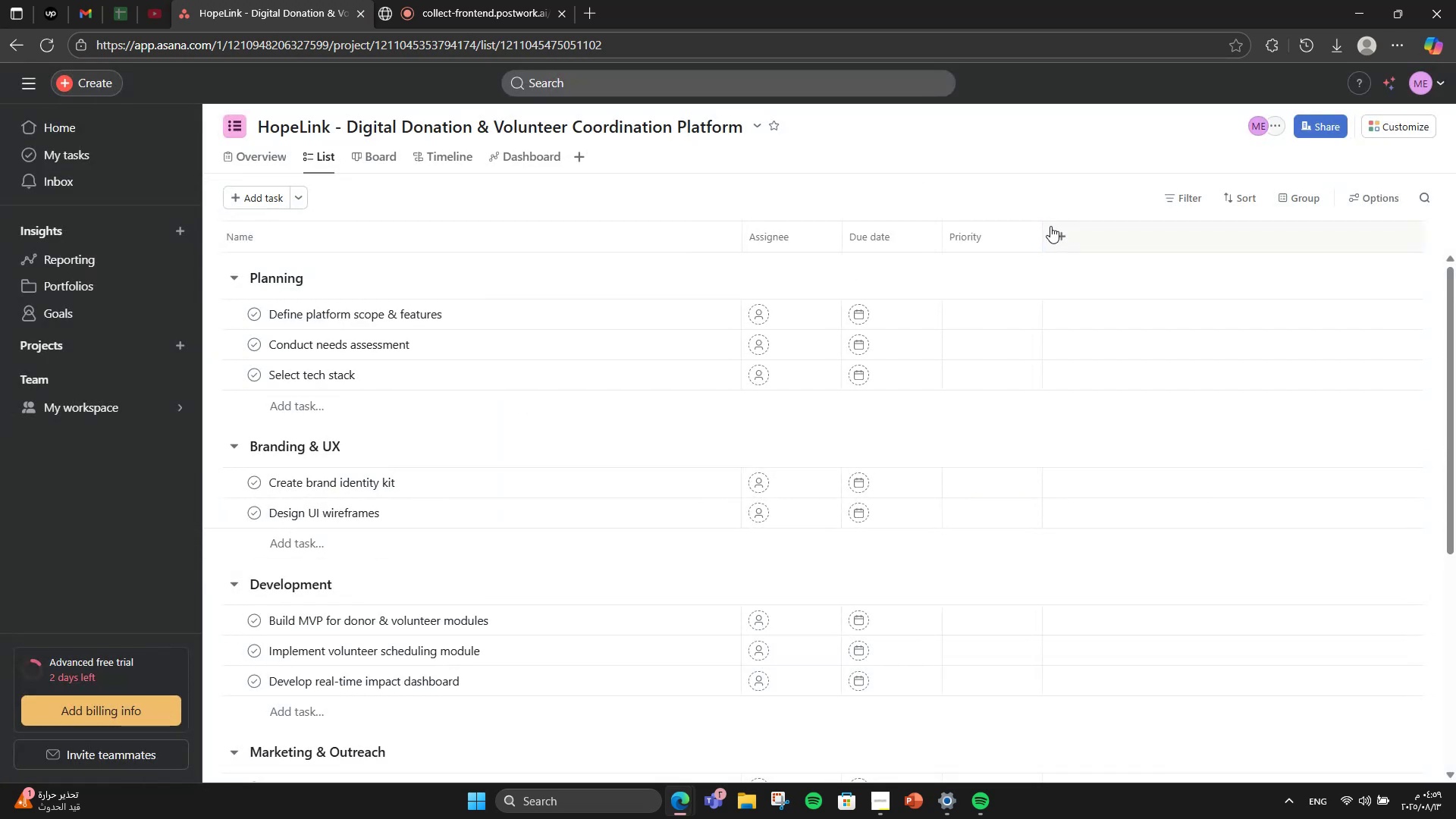 
left_click([1055, 226])
 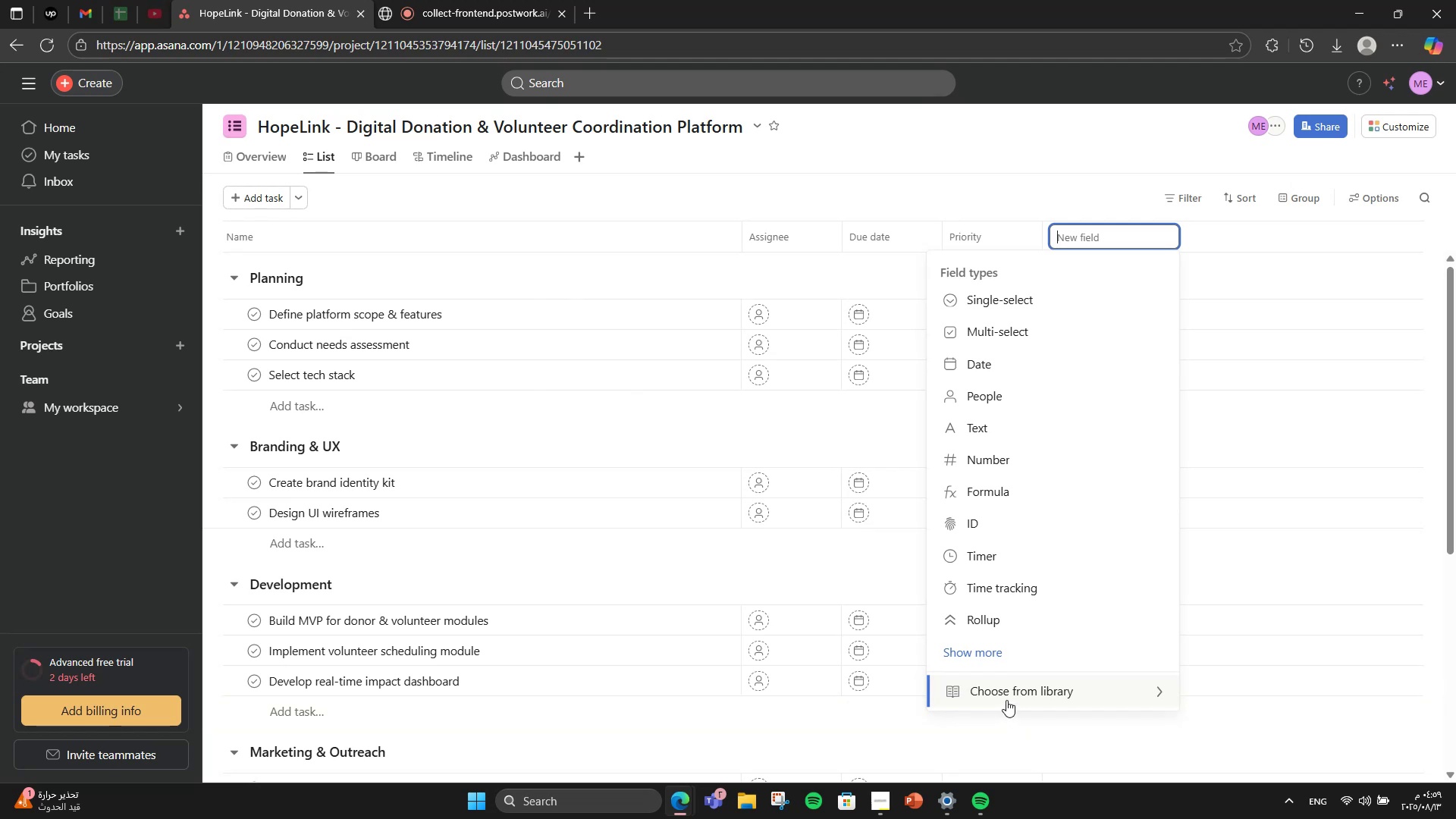 
left_click([1006, 700])
 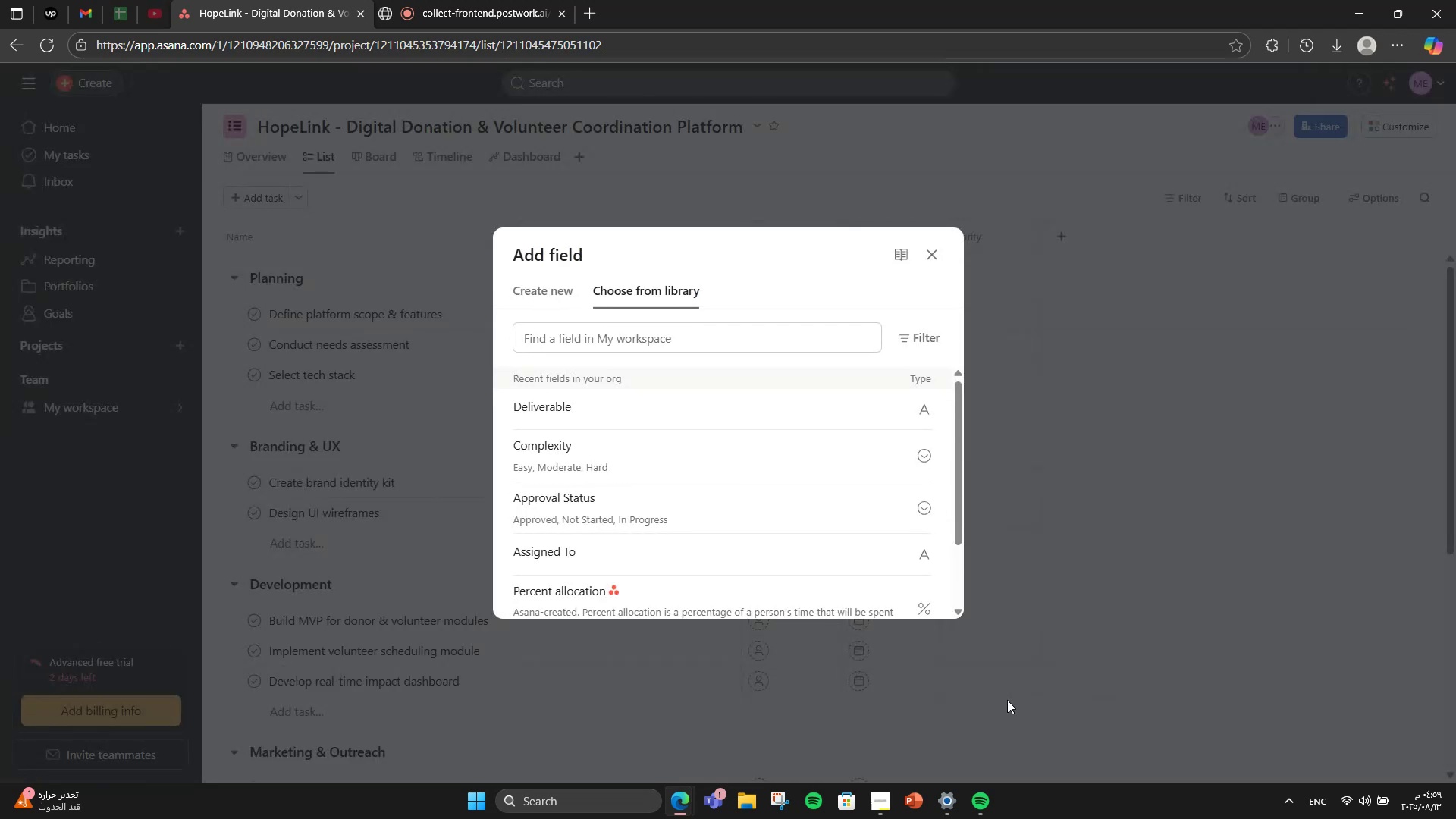 
left_click([654, 449])
 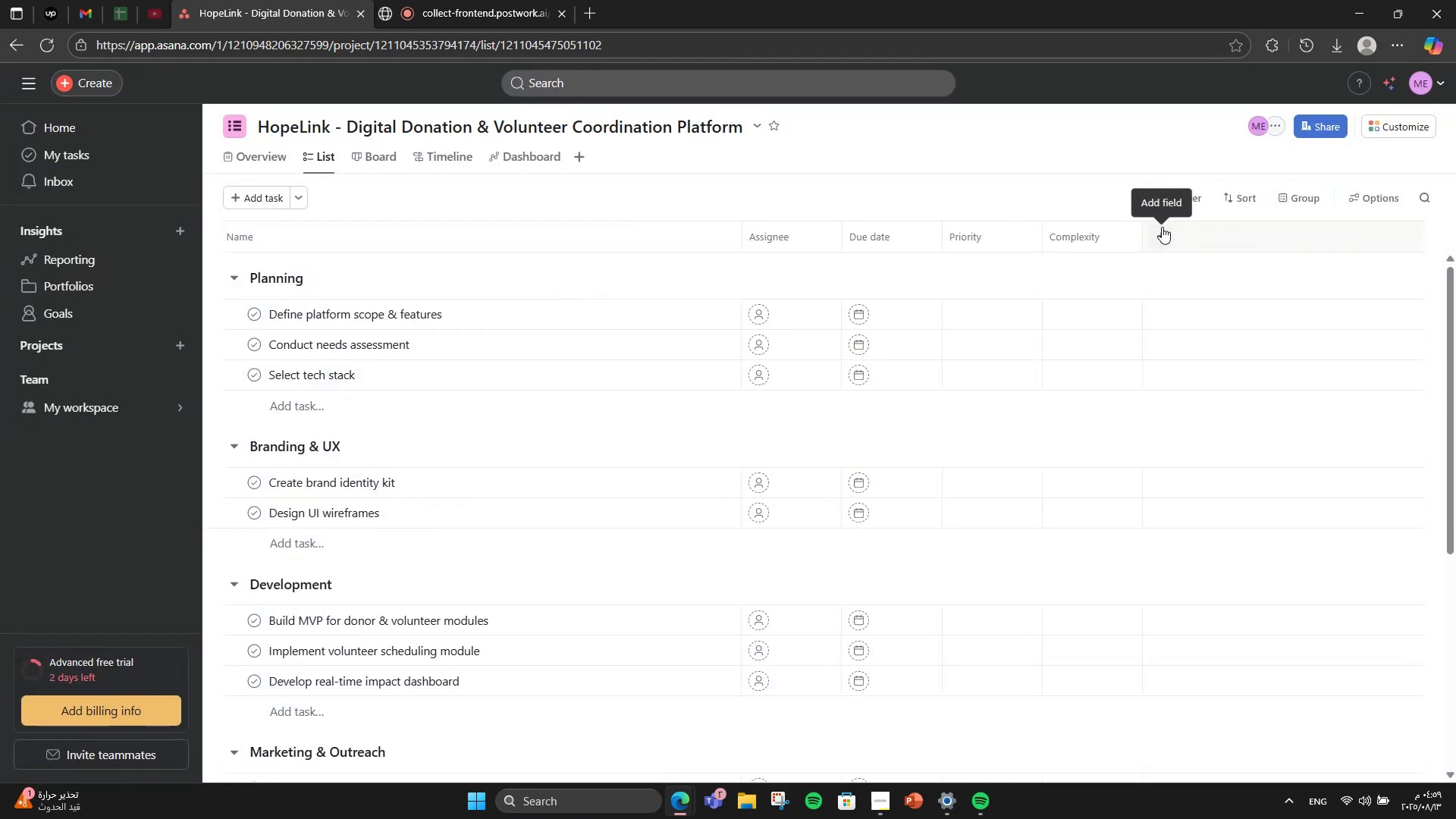 
left_click([1162, 227])
 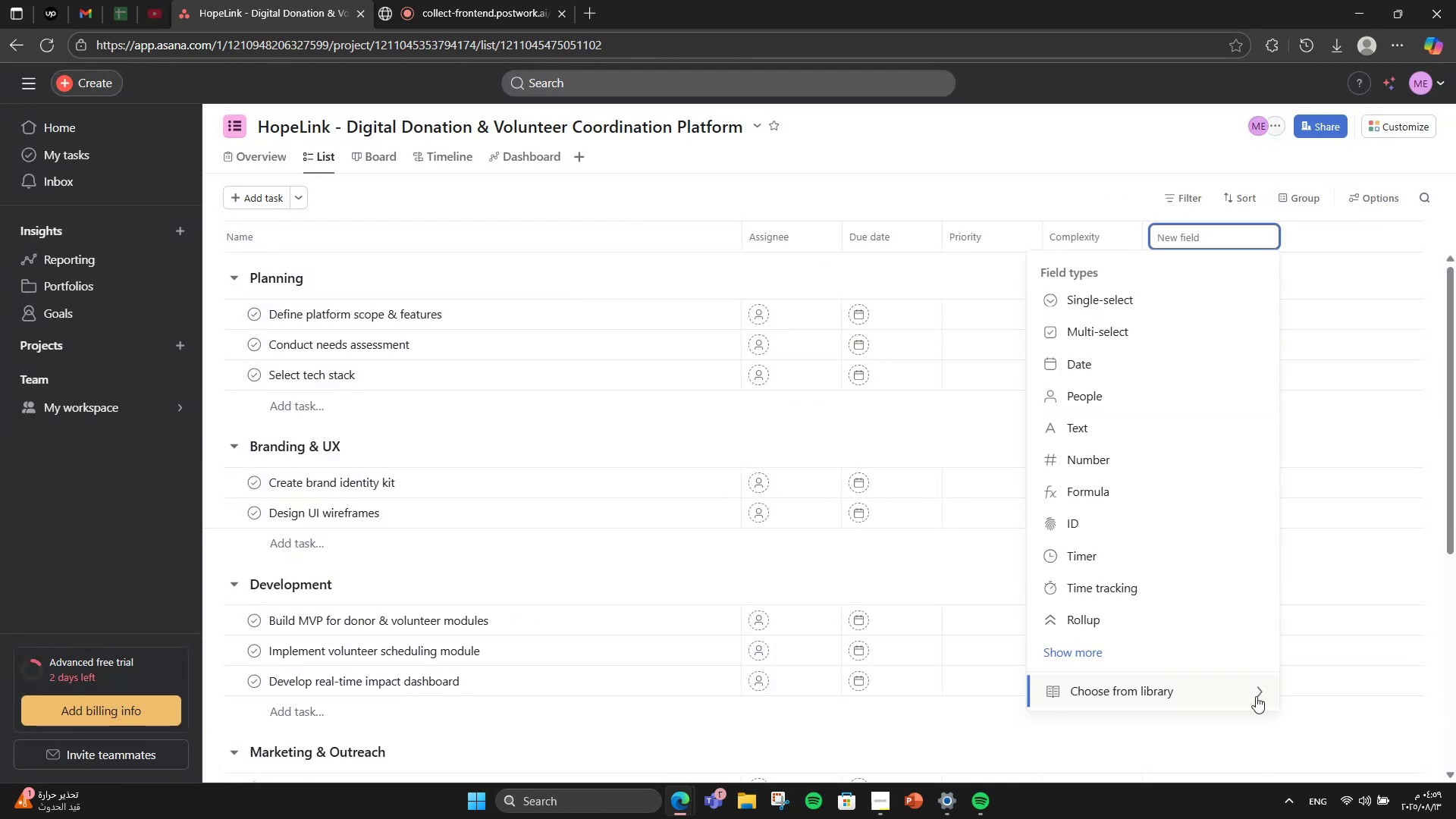 
left_click([1253, 691])
 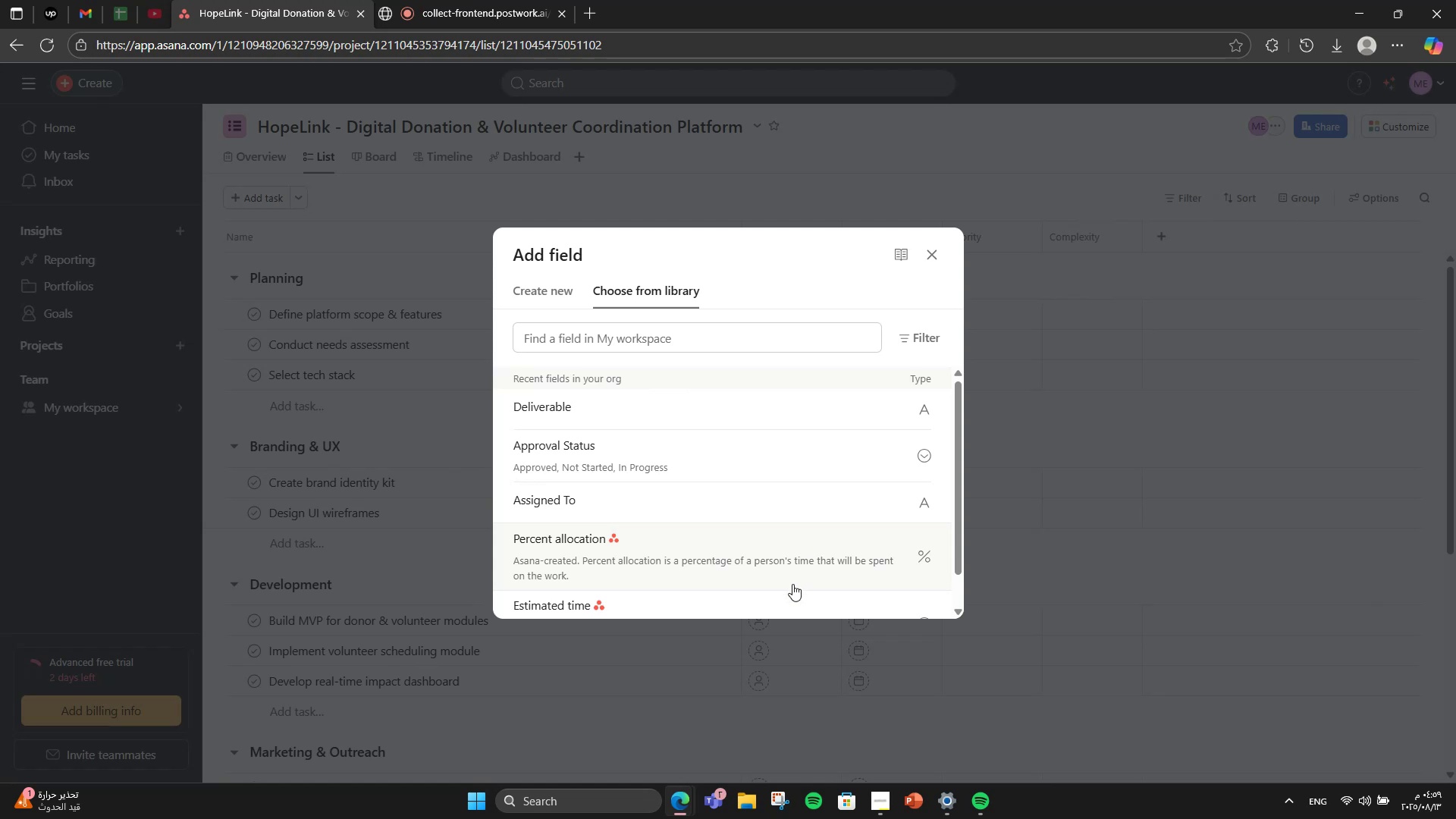 
left_click([789, 595])
 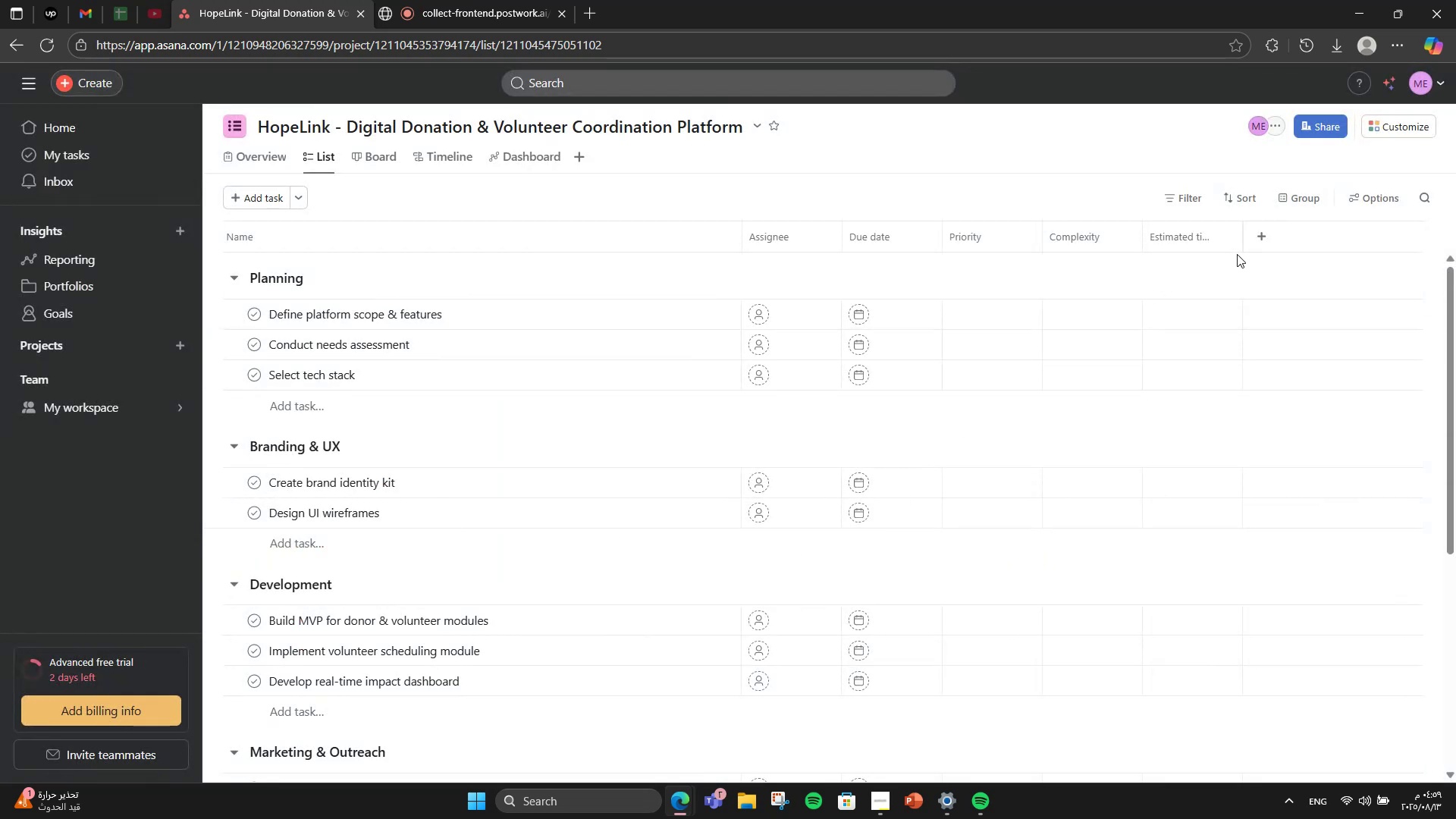 
left_click([1258, 243])
 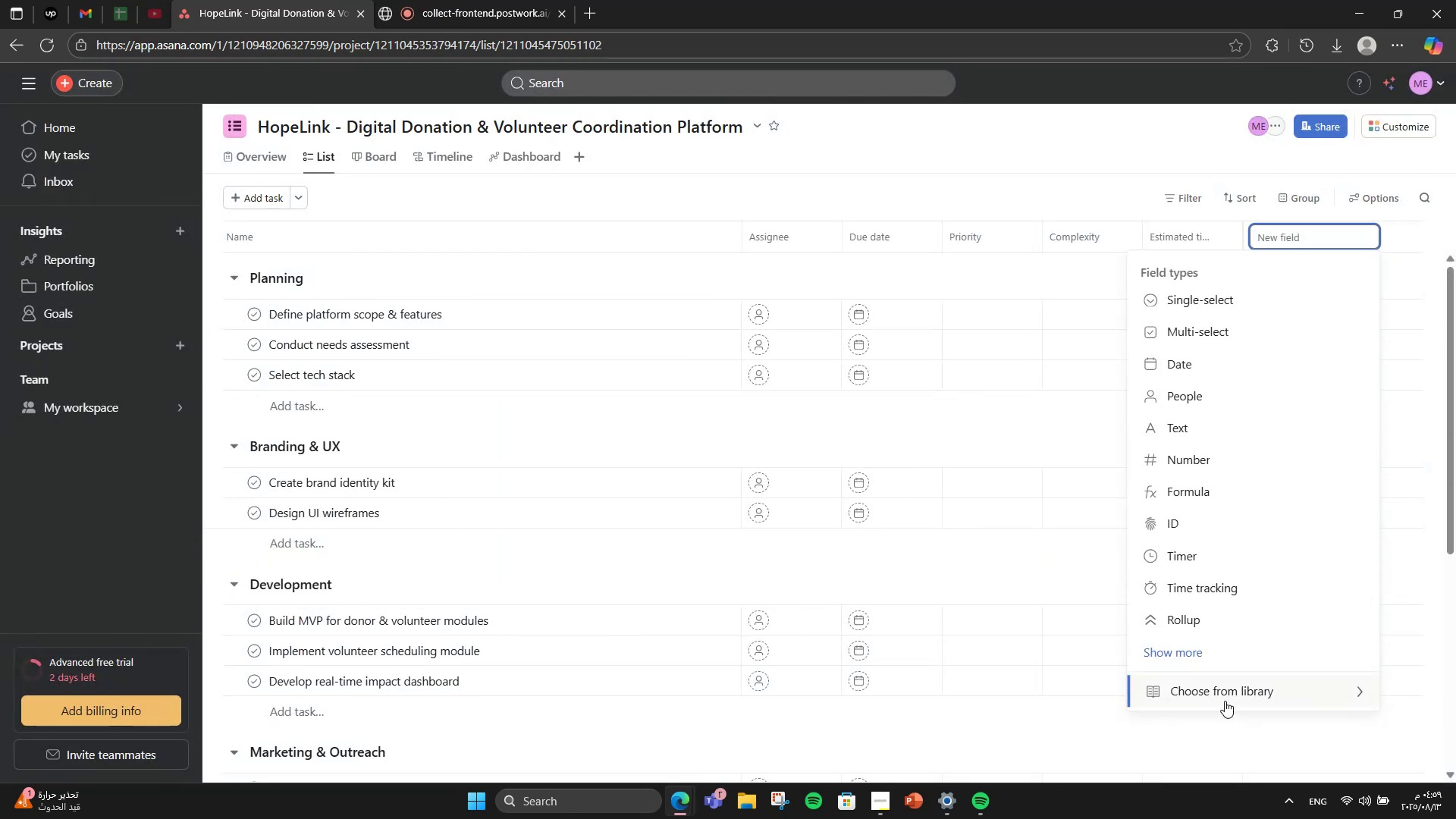 
left_click([1222, 701])
 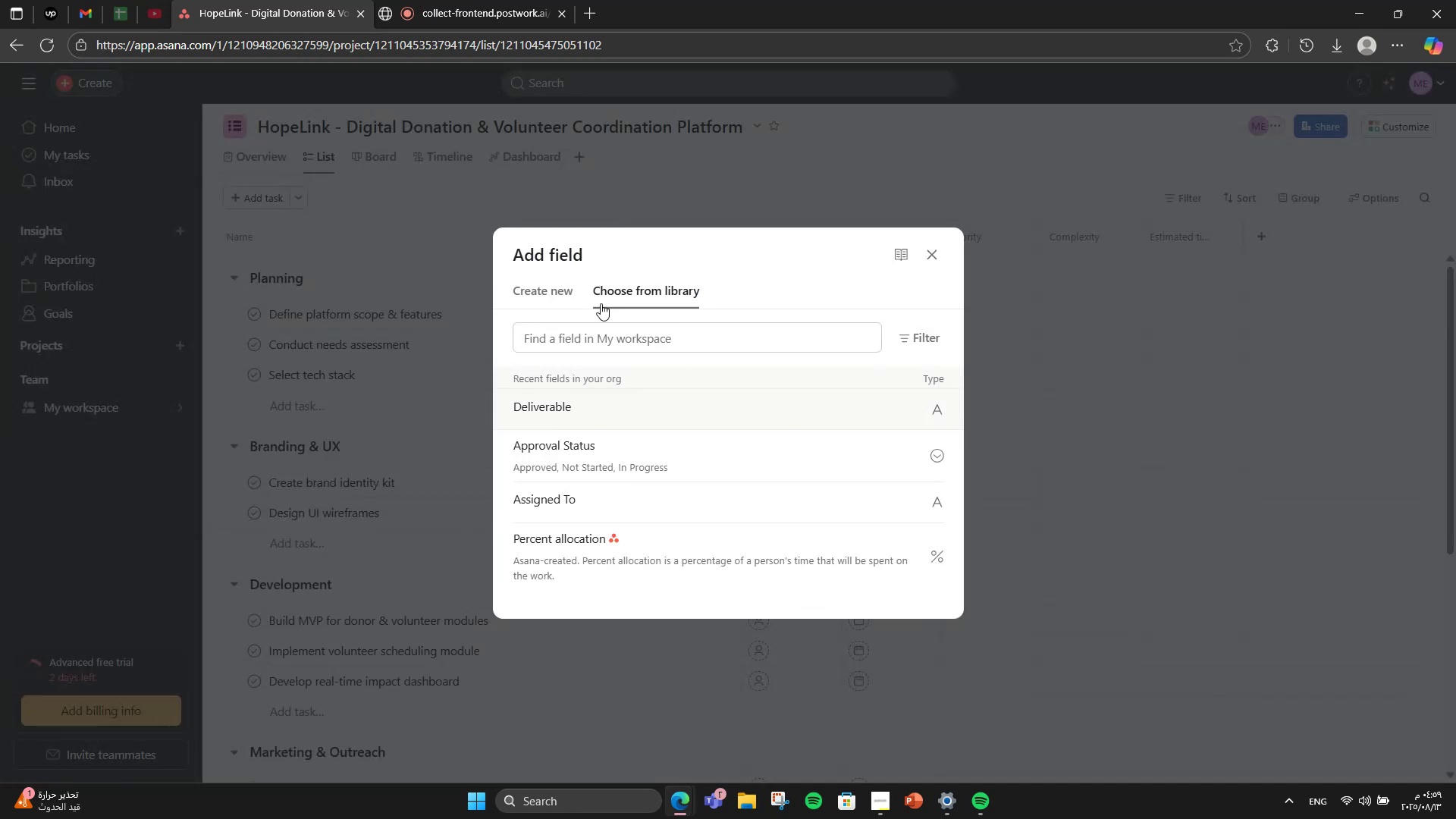 
left_click([558, 289])
 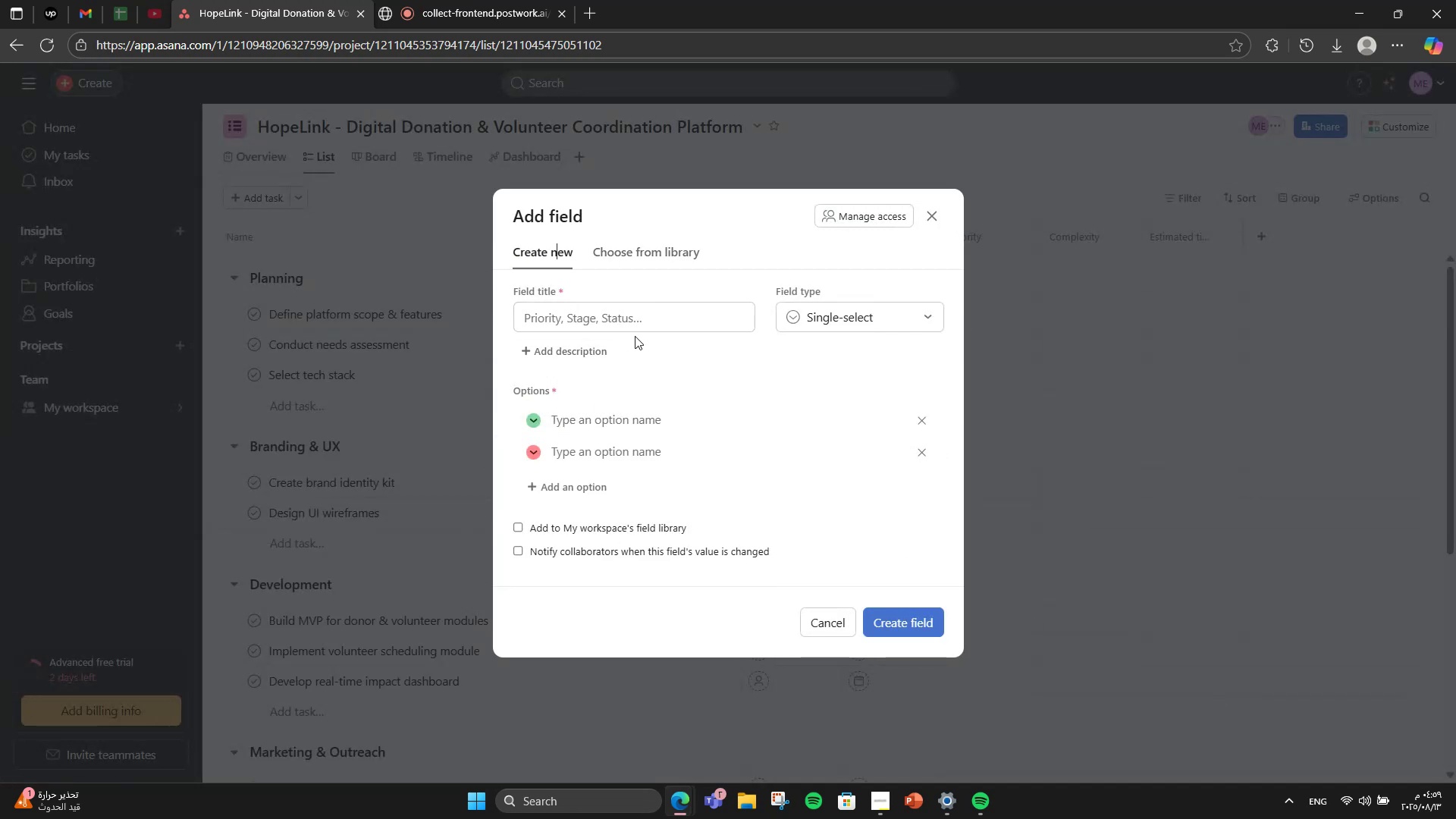 
double_click([627, 322])
 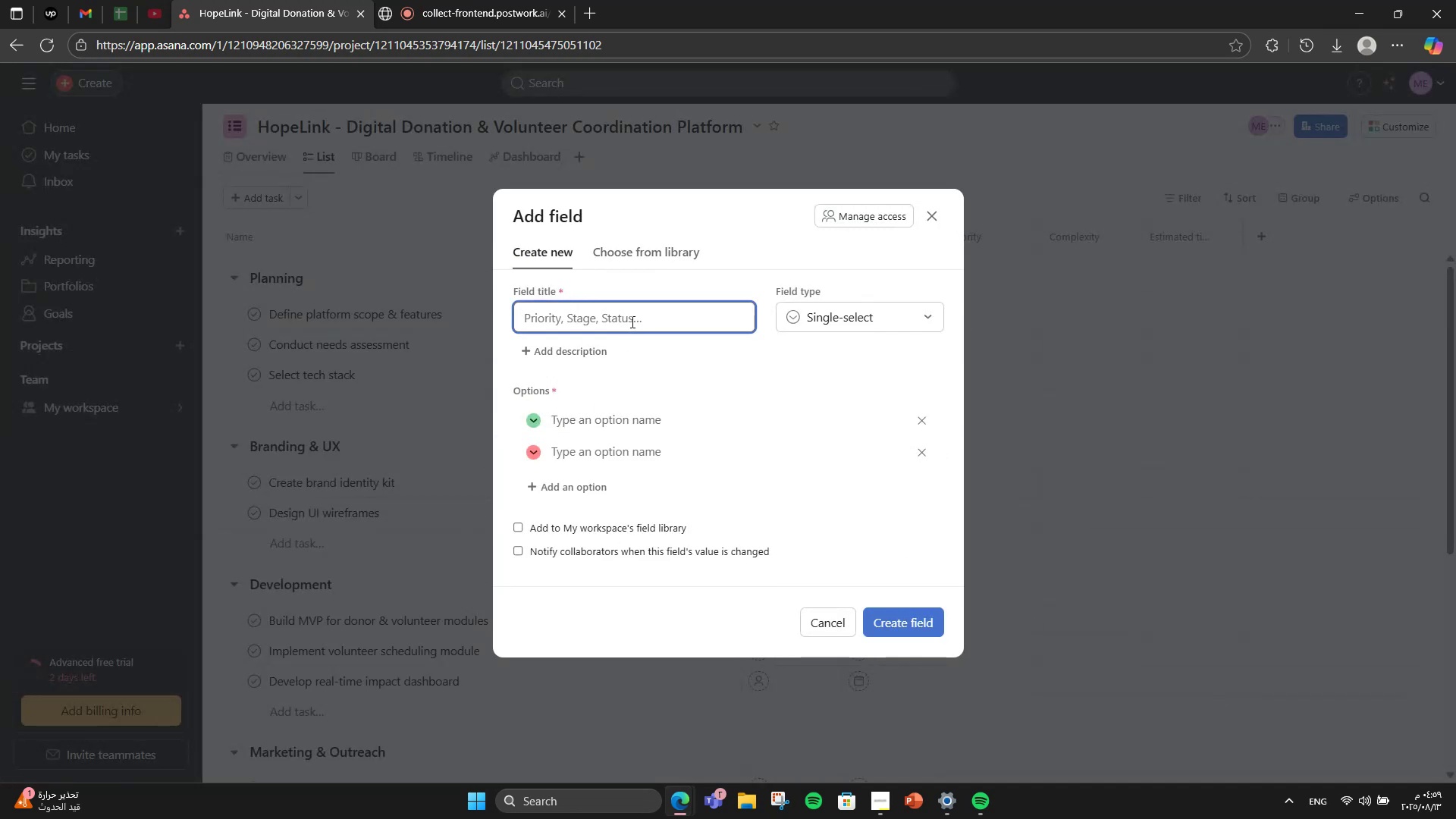 
type(Assigned To)
 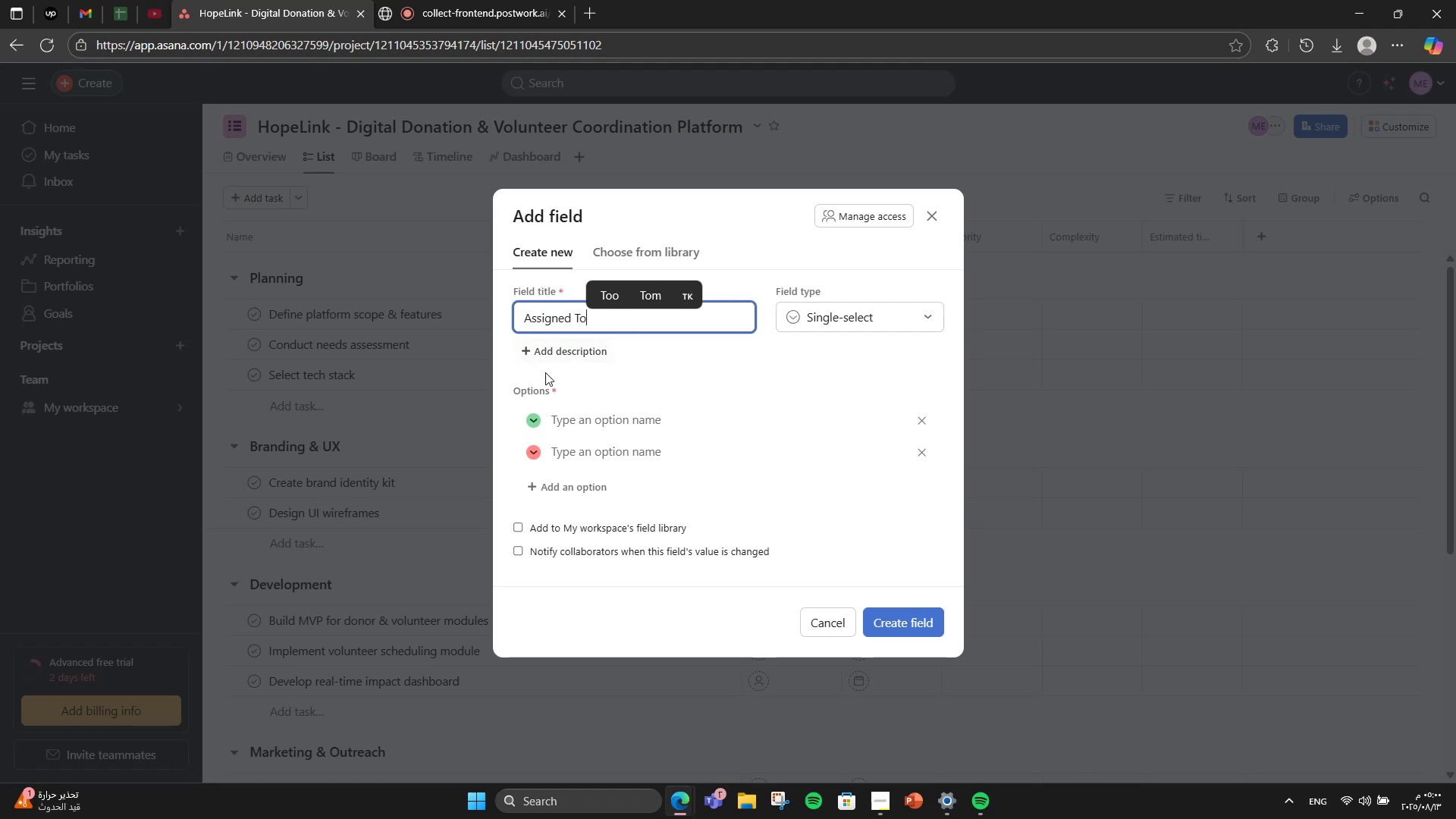 
left_click([588, 410])
 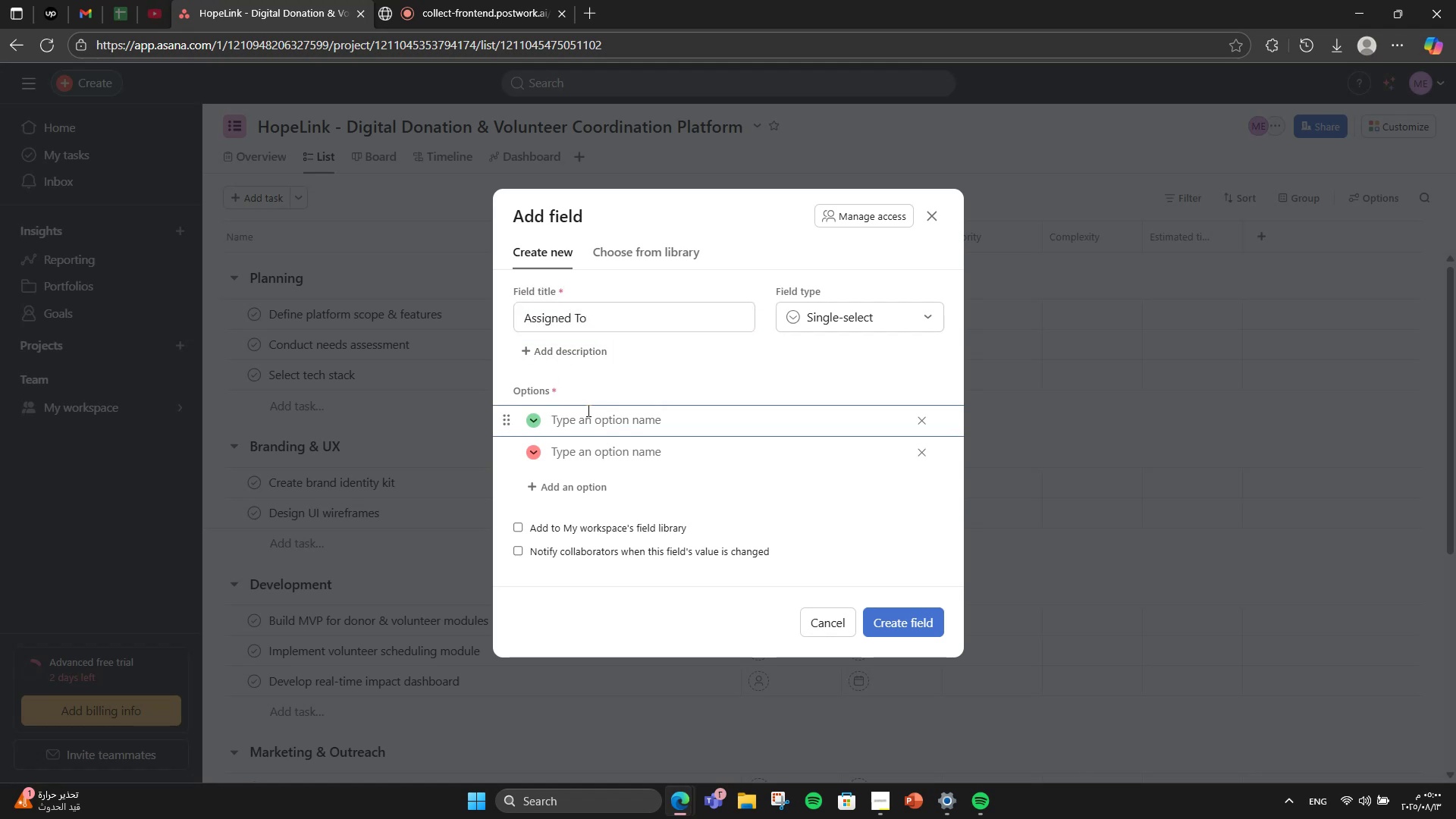 
type(Project Manager)
key(NumpadEnter)
type(Research Lead)
 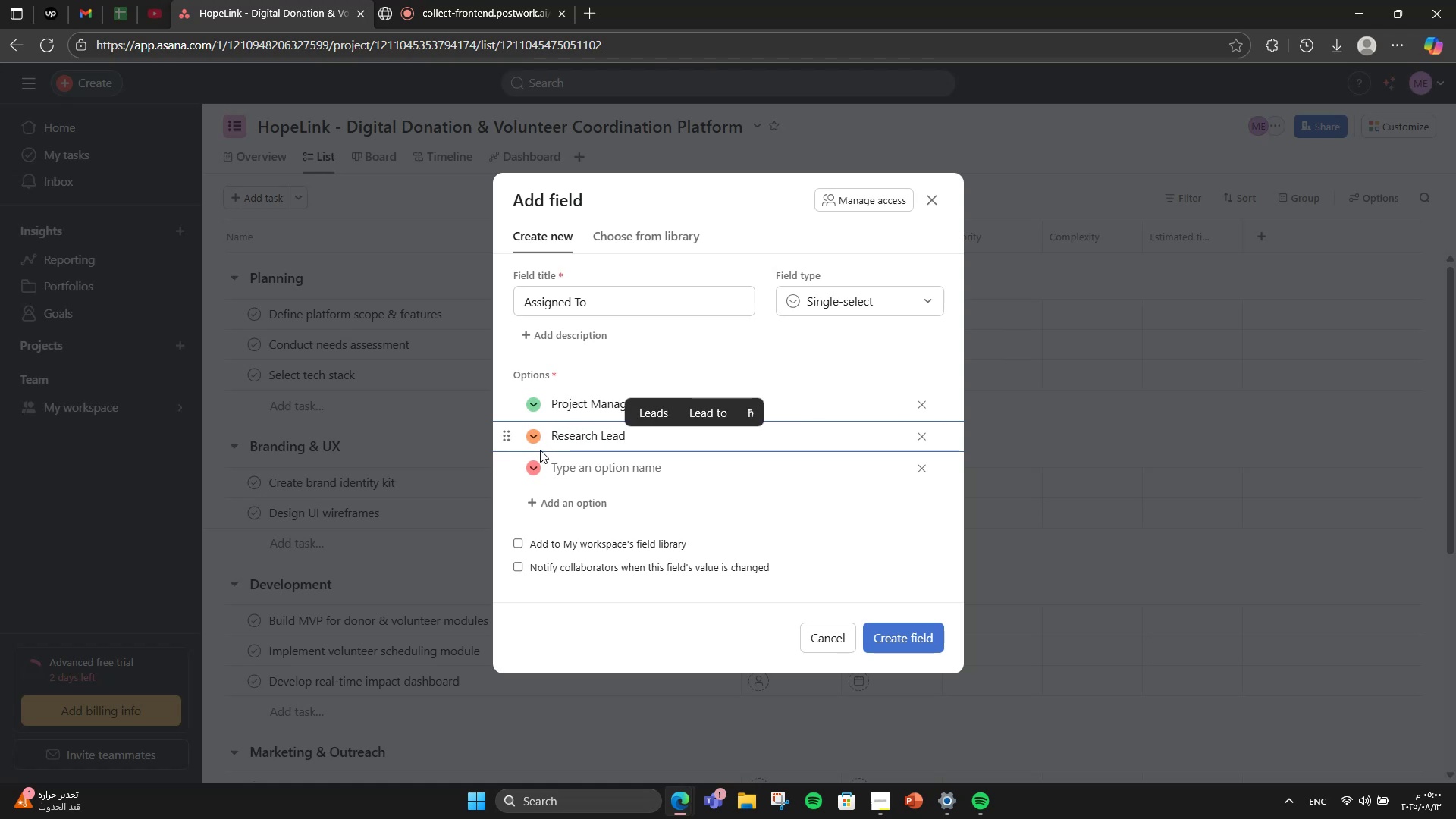 
key(Enter)
 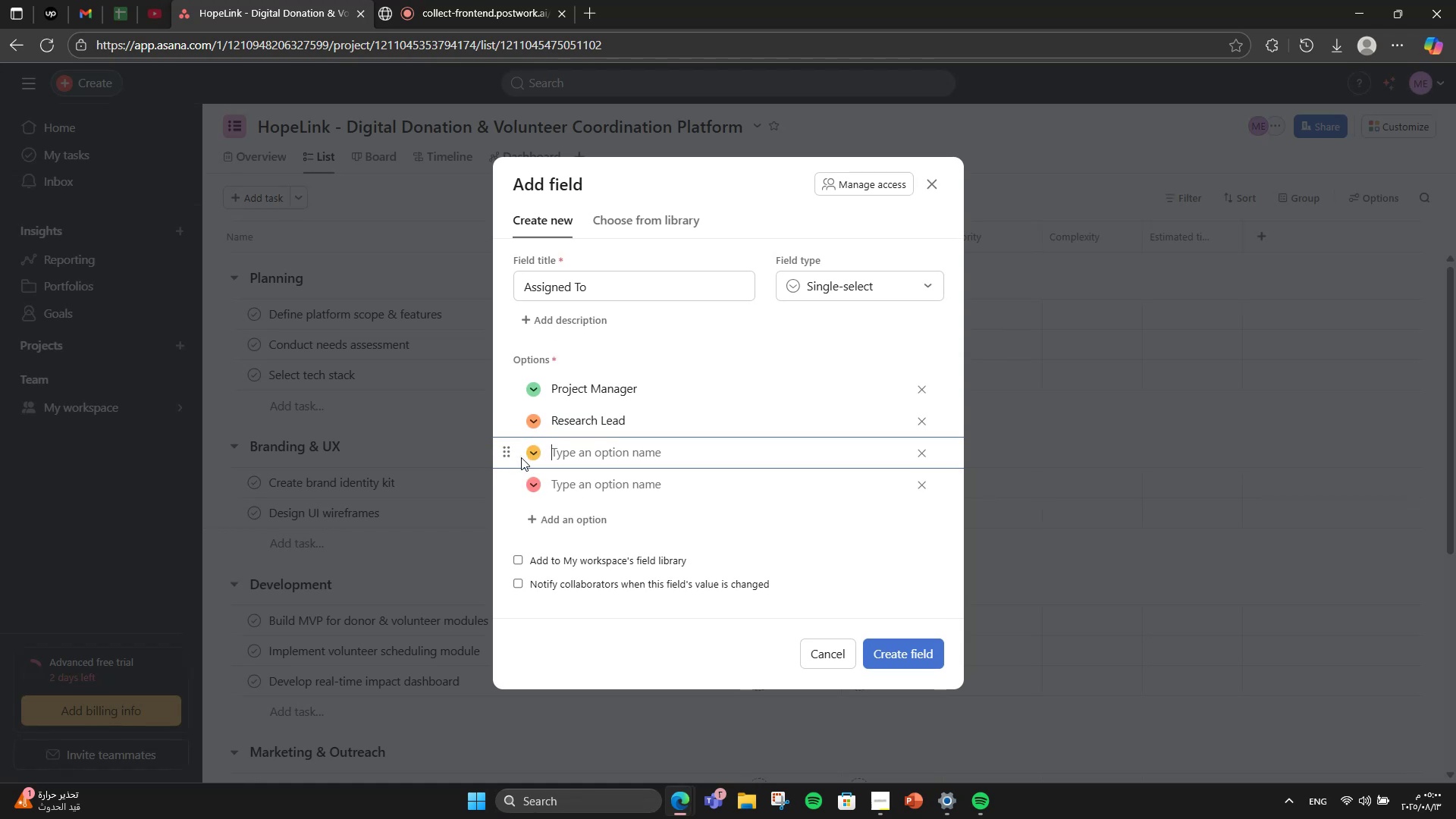 
type(Tech Lead)
 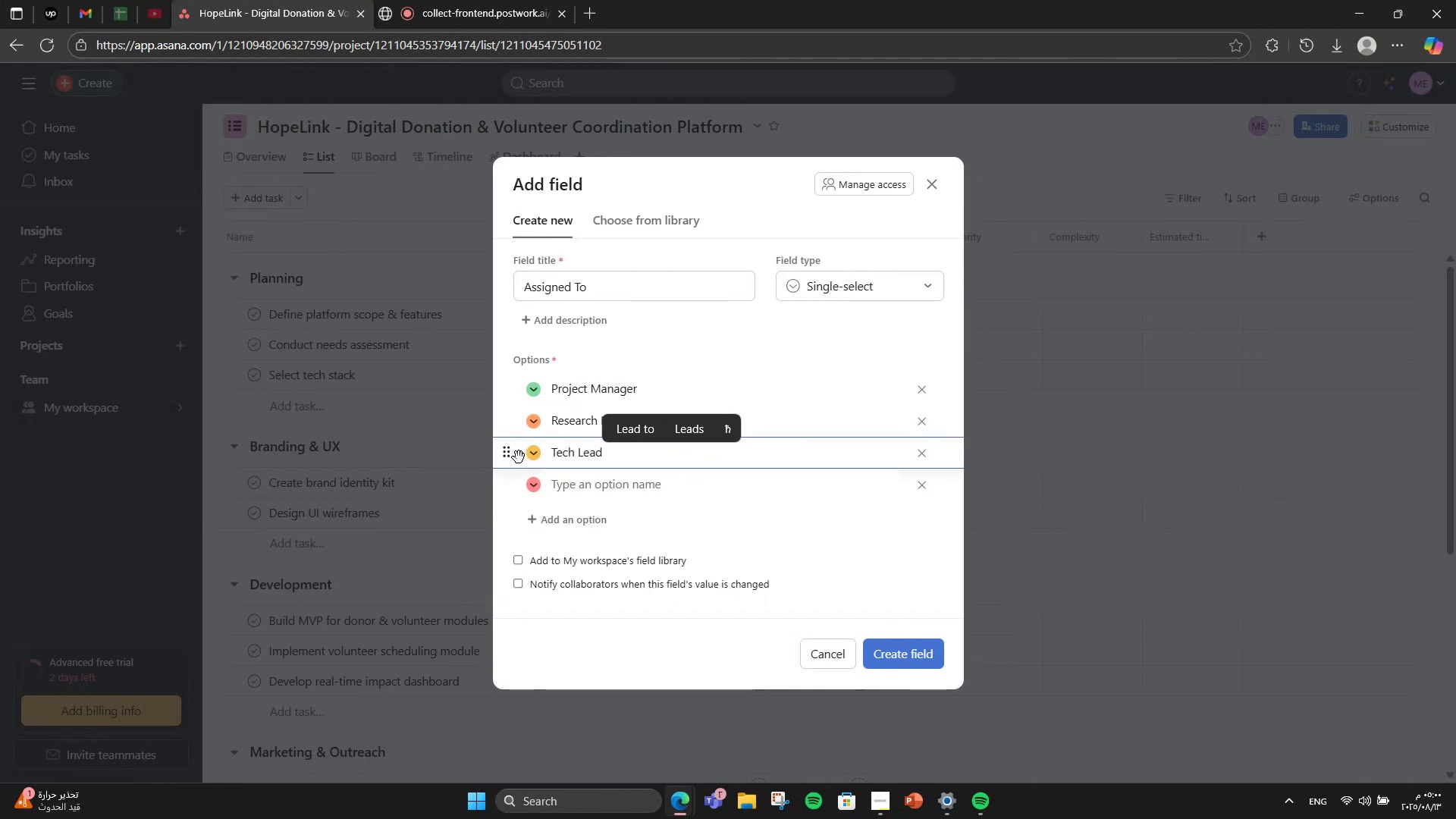 
key(Enter)
 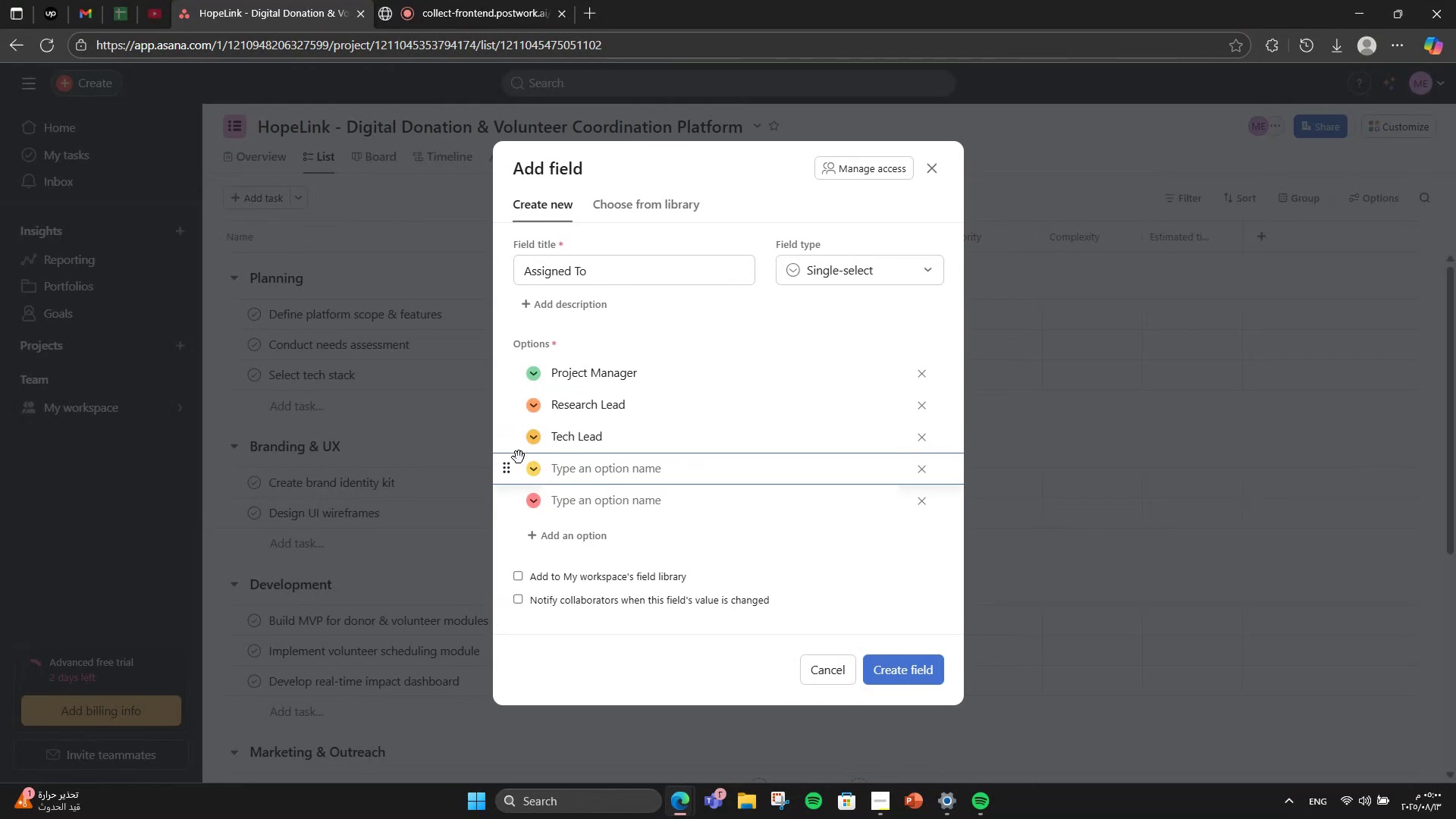 
type(Graphic Designer )
key(Backspace)
 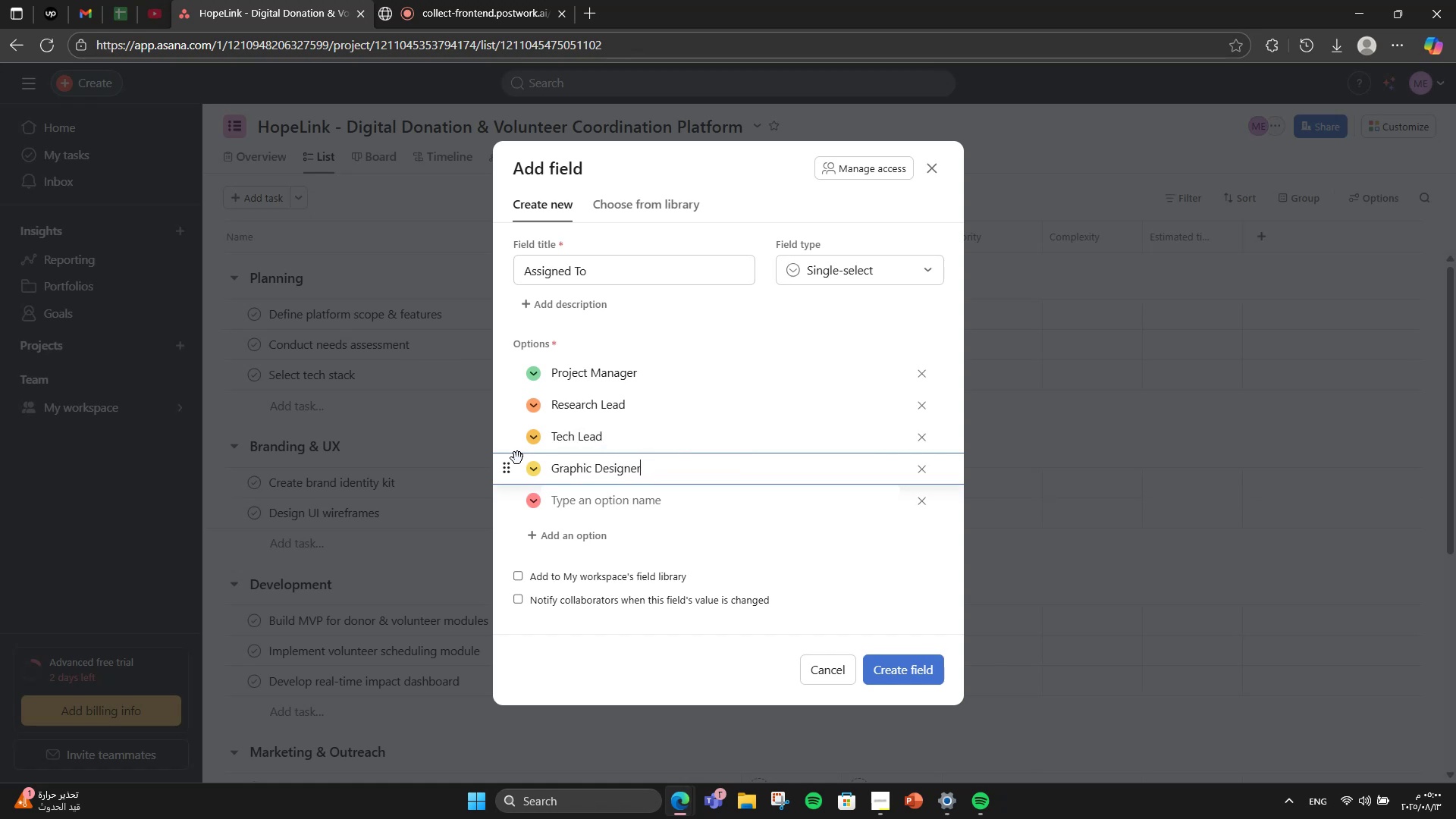 
key(Enter)
 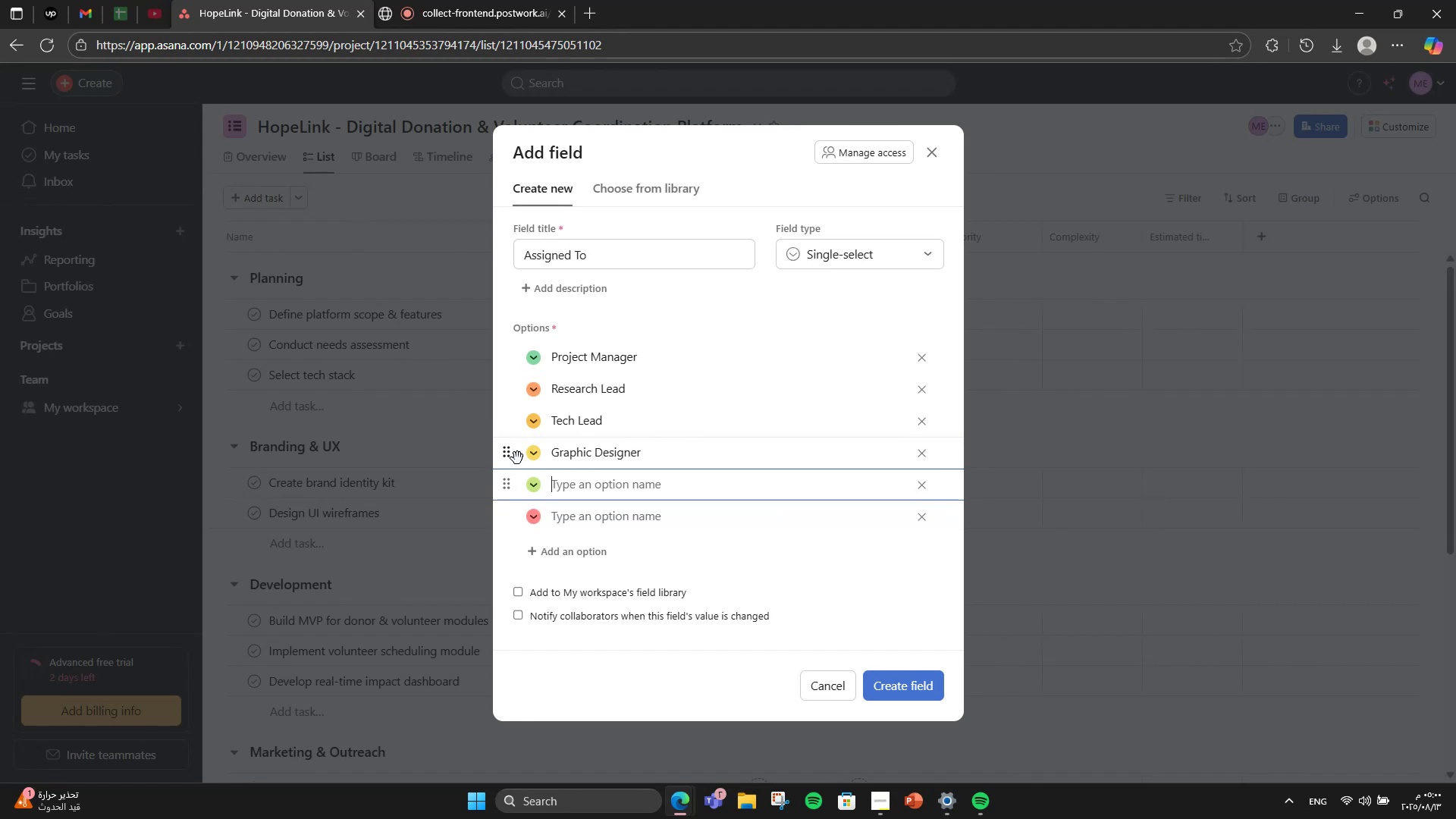 
type(UX Designer)
 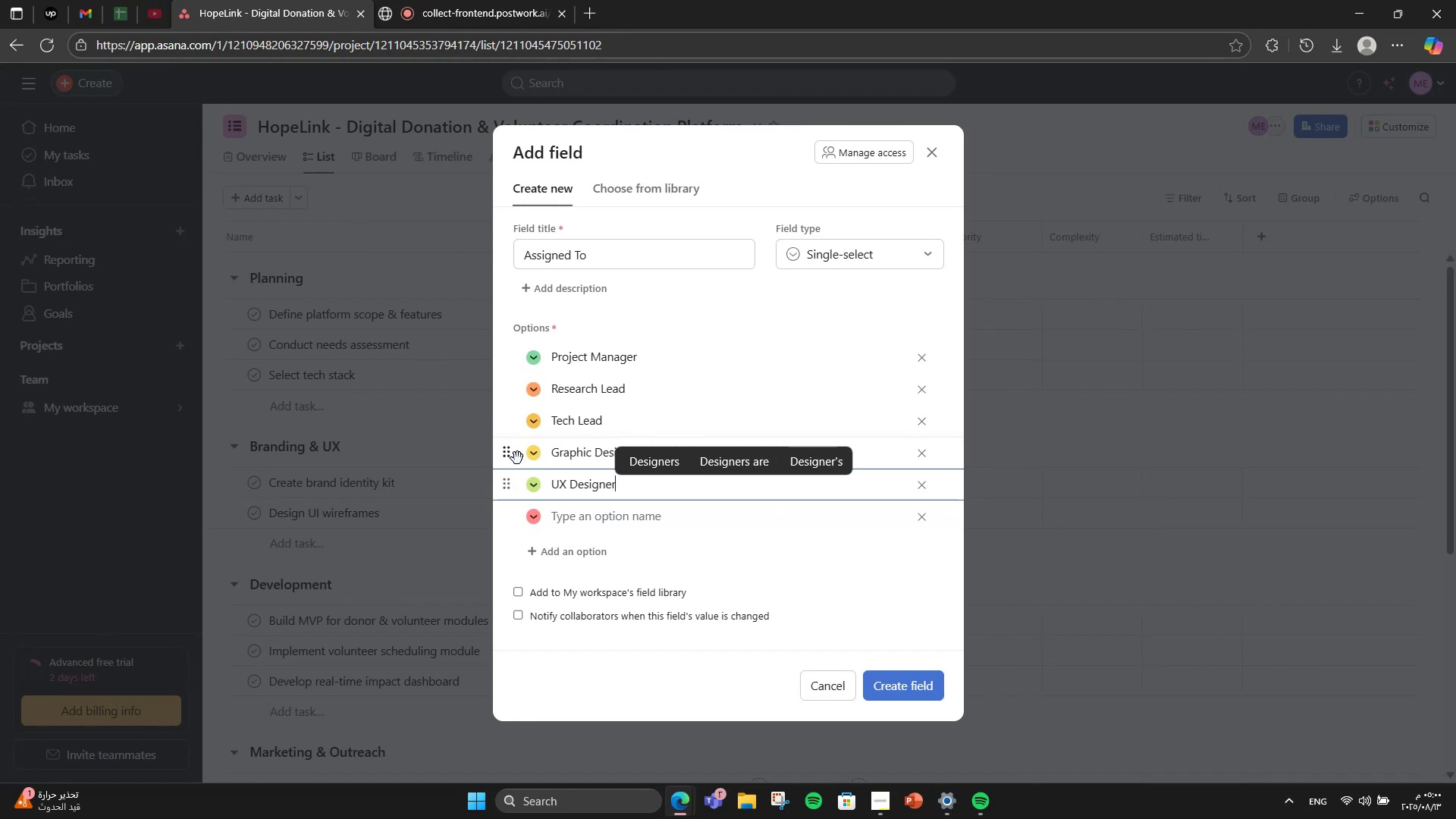 
key(Enter)
 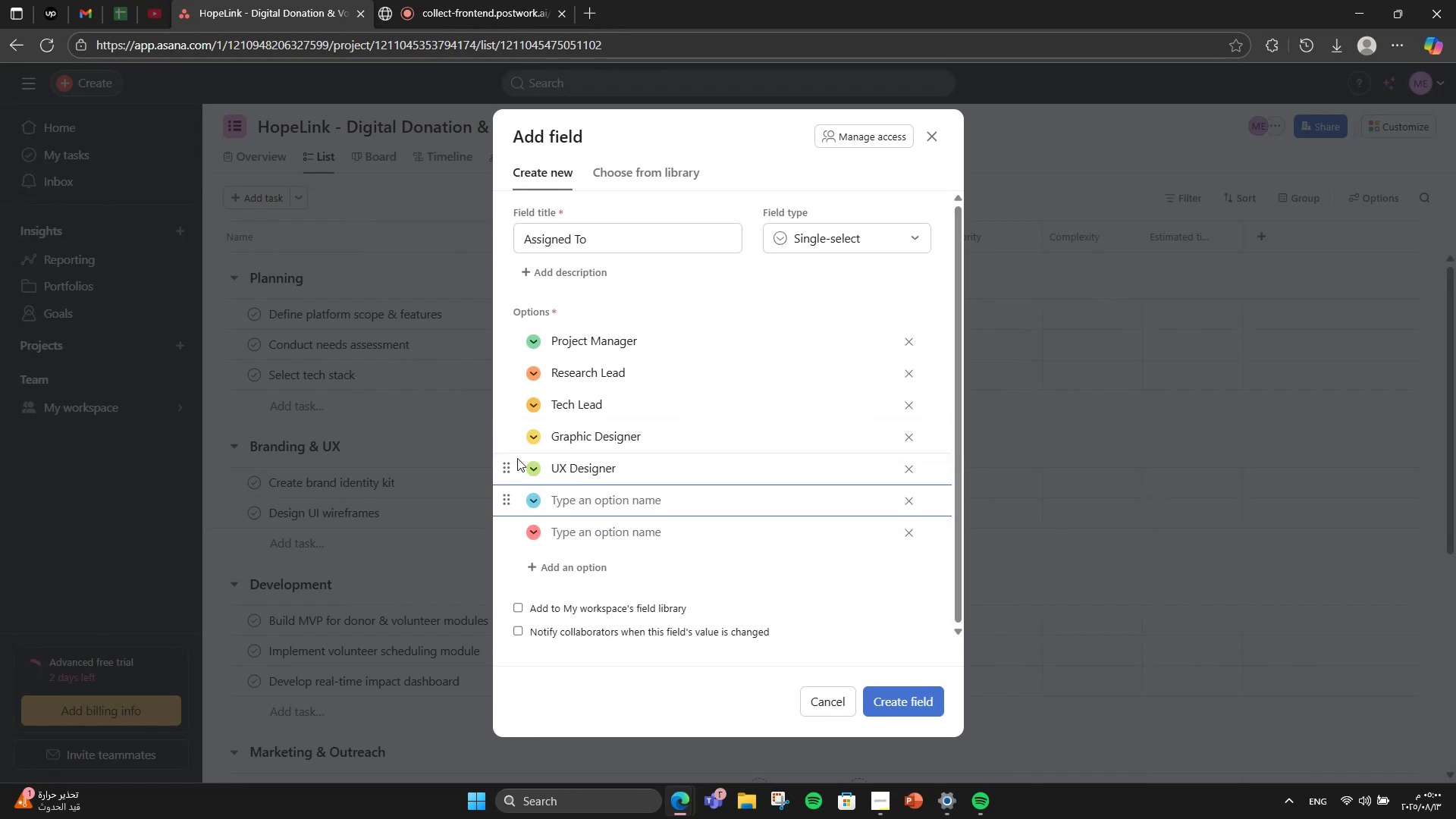 
type(Backend Developer])
key(Backspace)
 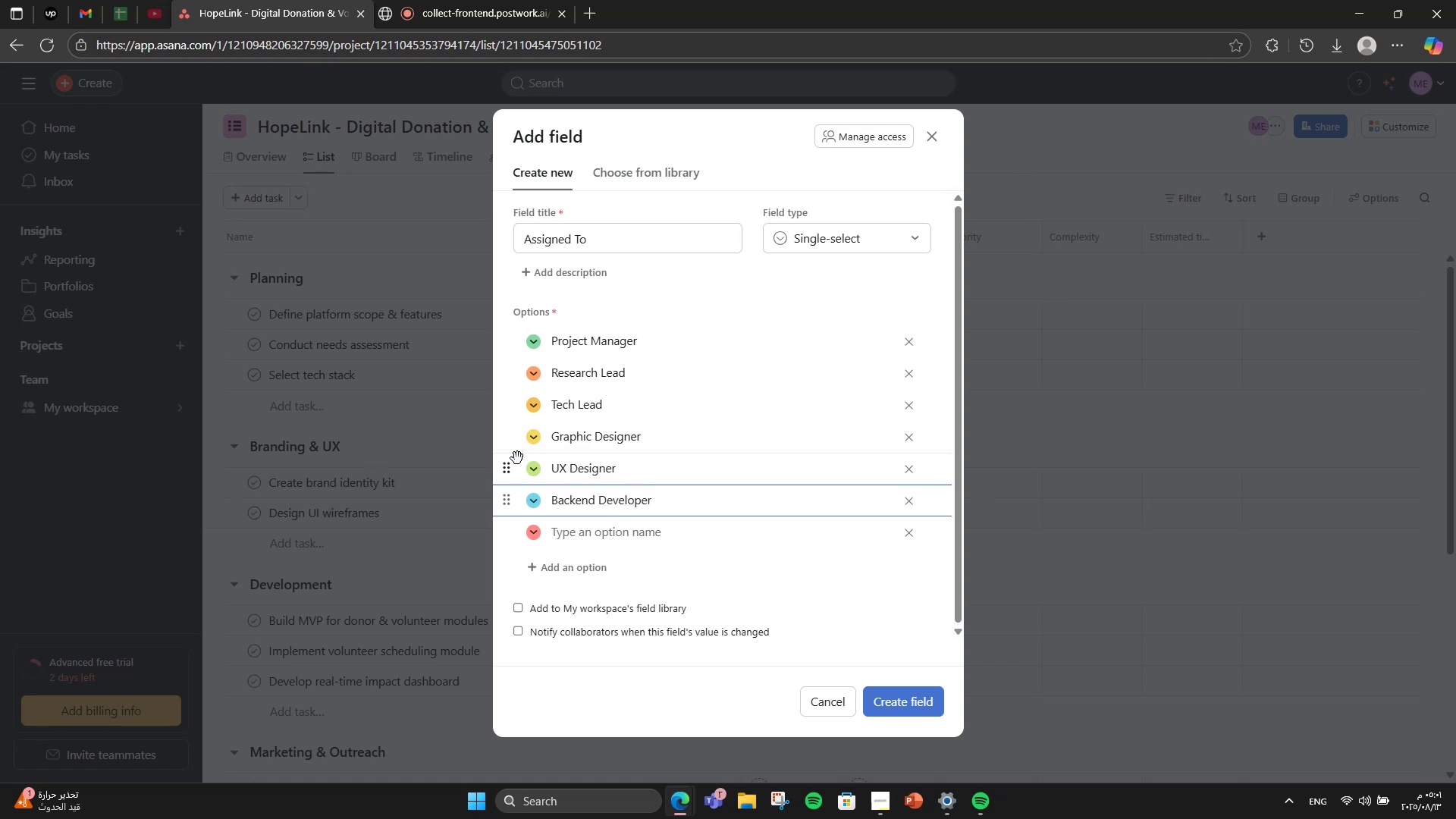 
key(Enter)
 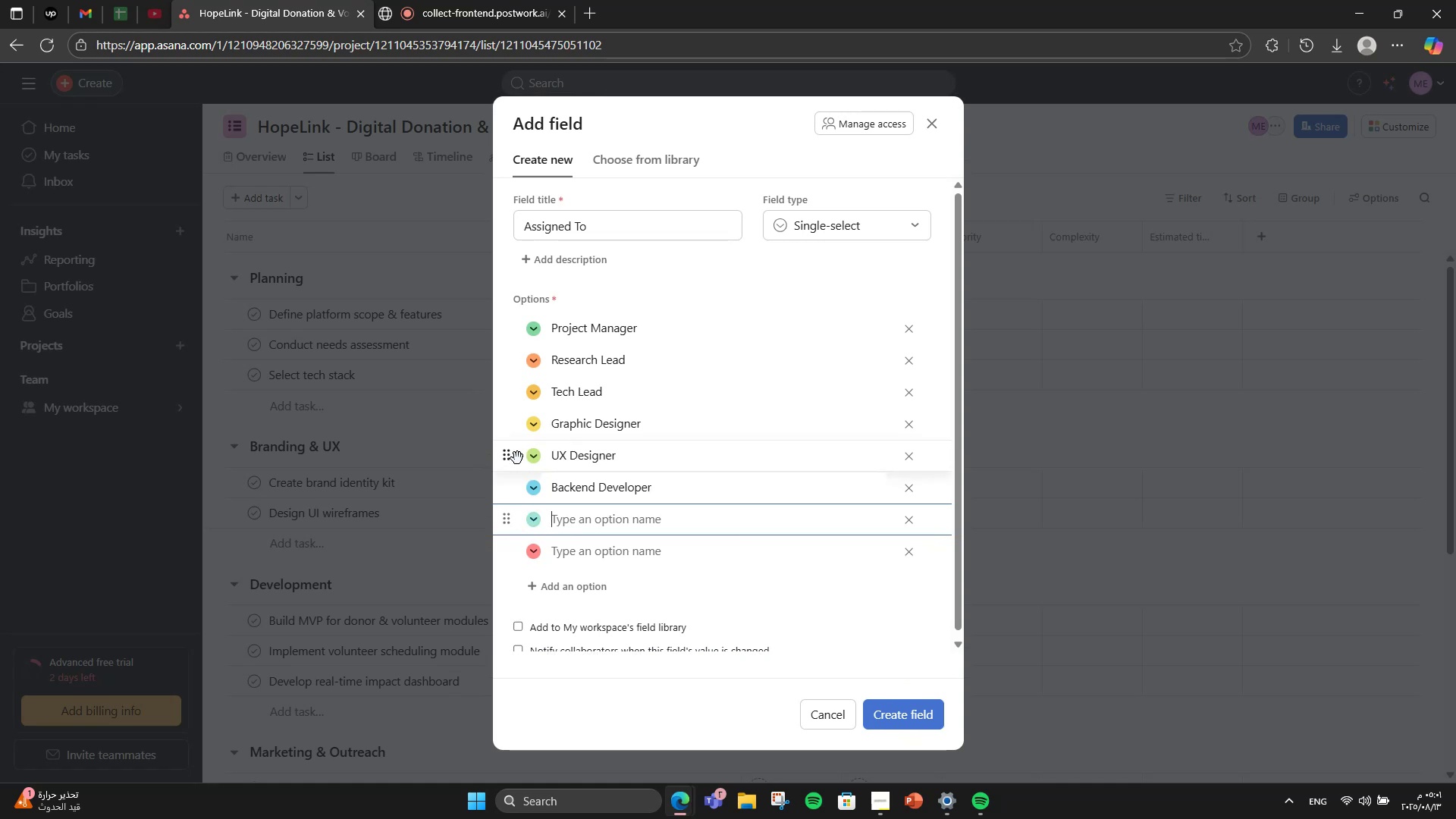 
type(Full Stack Developer)
 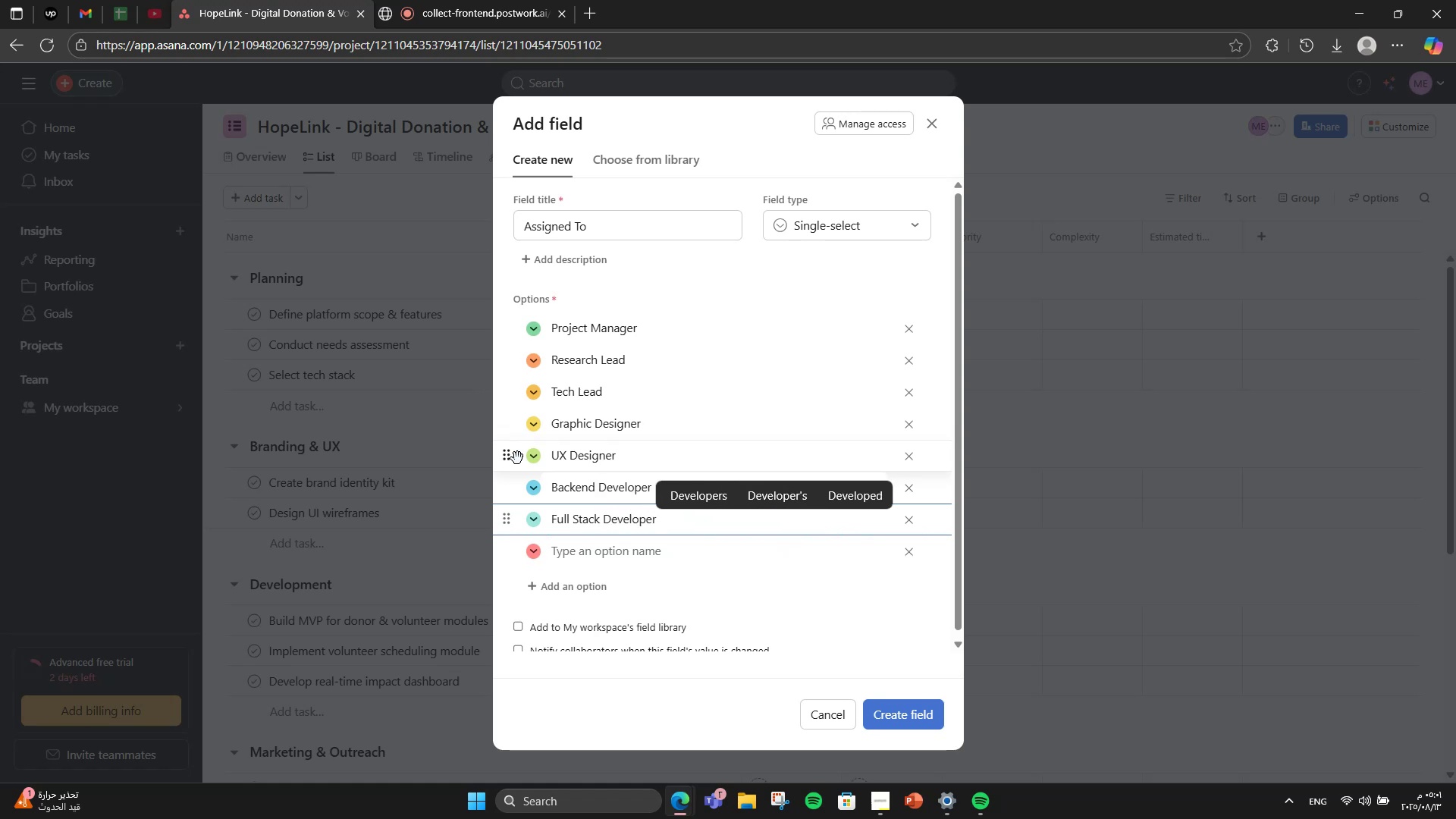 
key(Enter)
 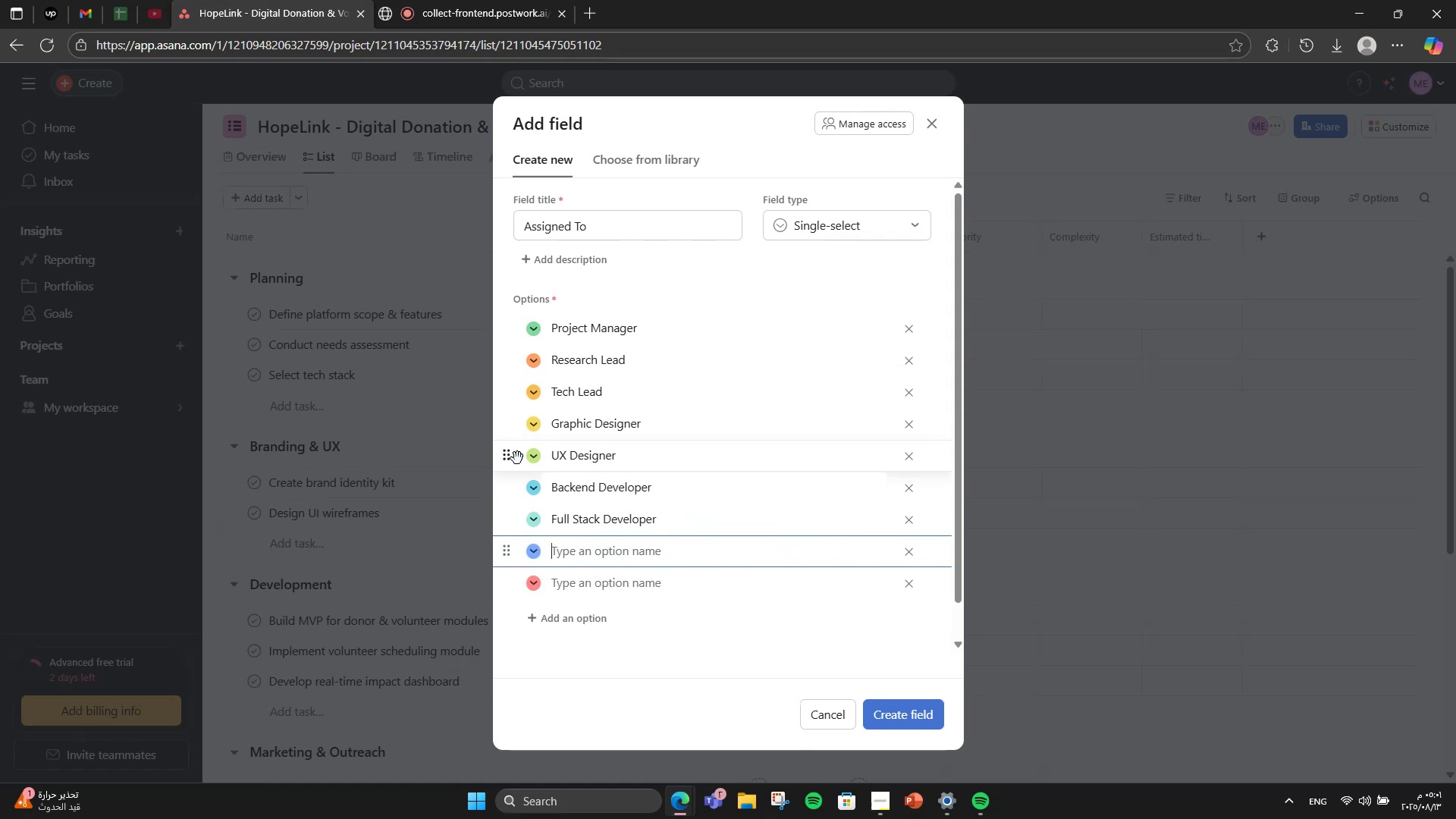 
type(Data Engineer)
 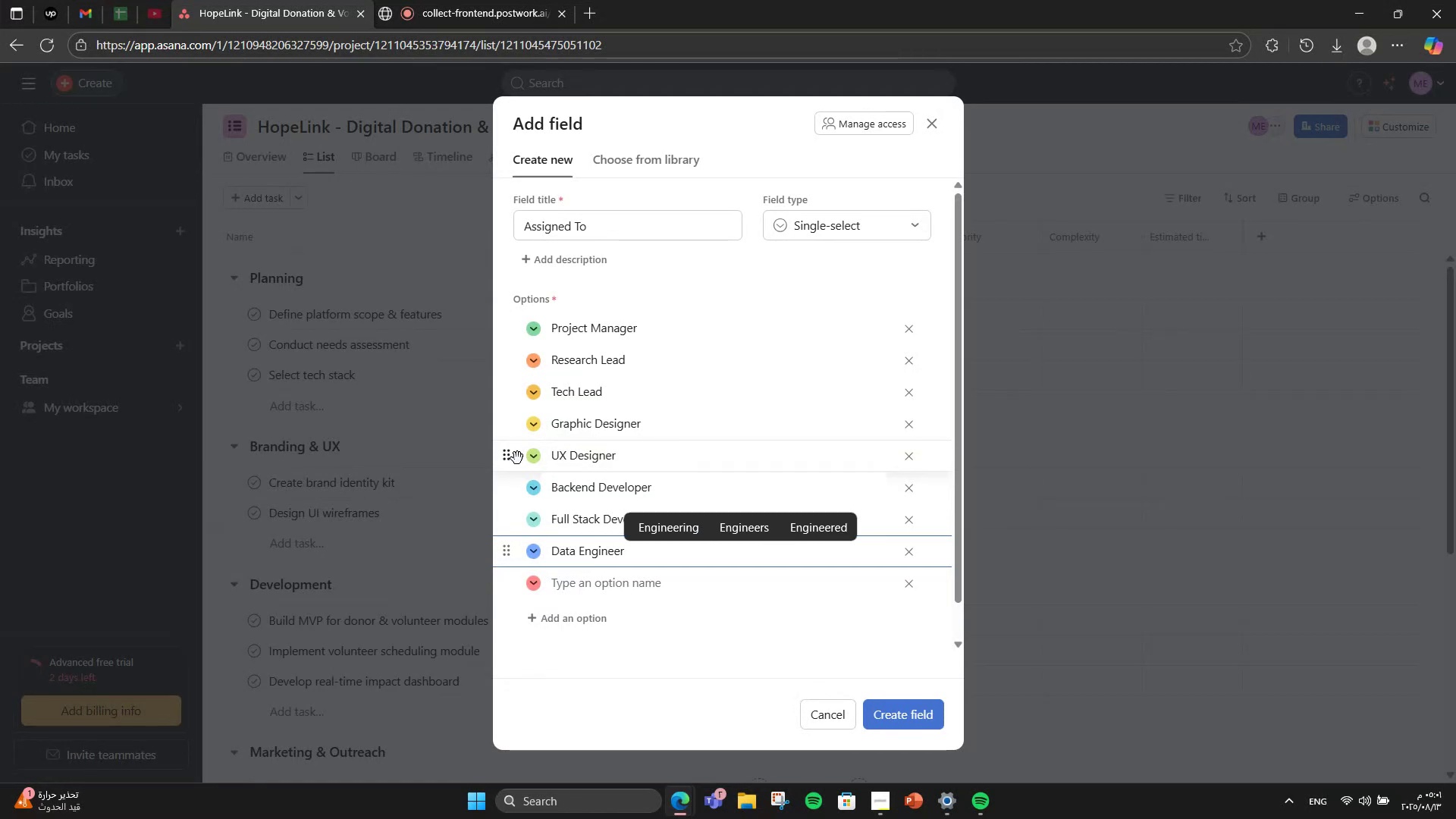 
wait(6.64)
 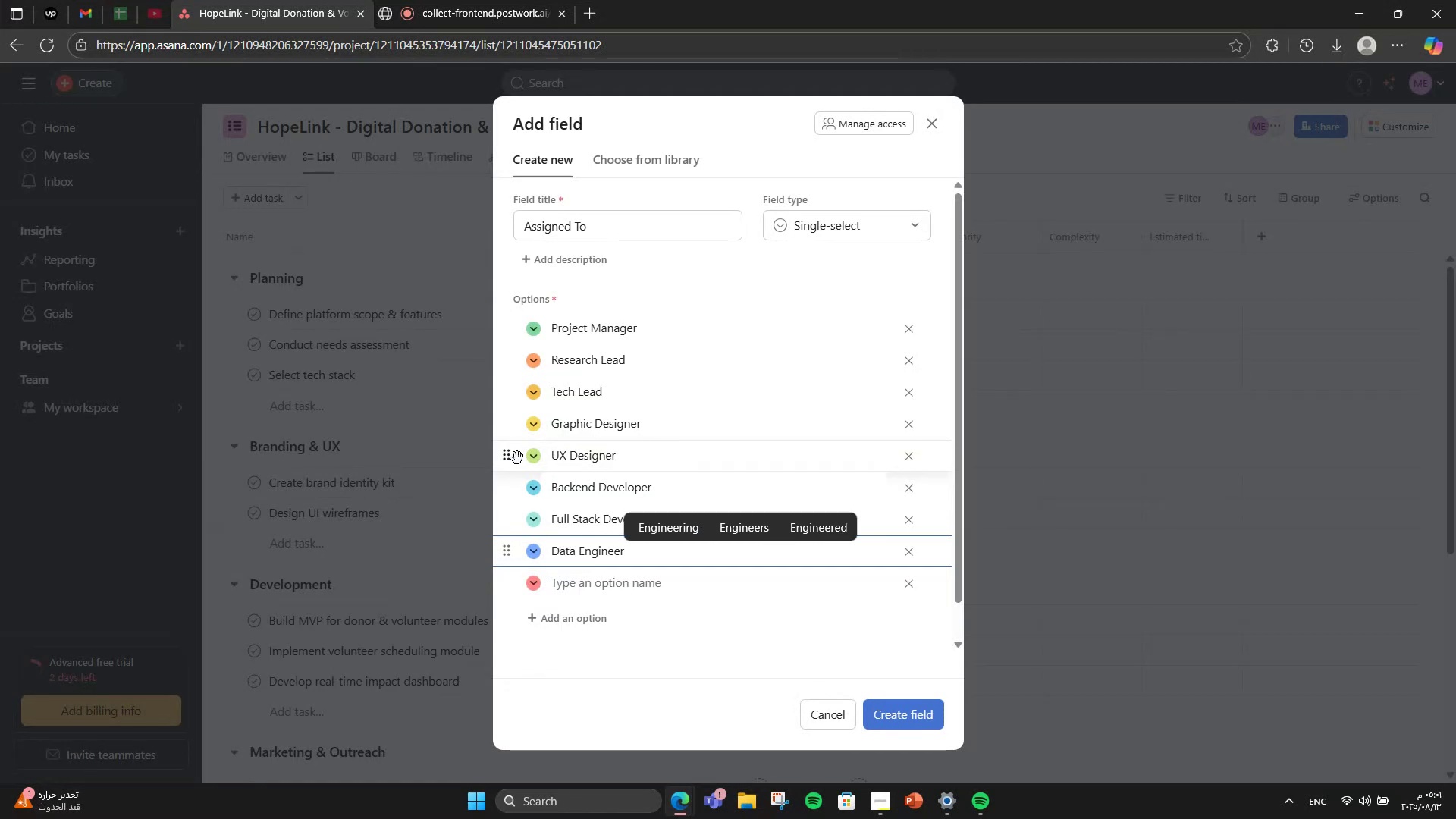 
key(Enter)
 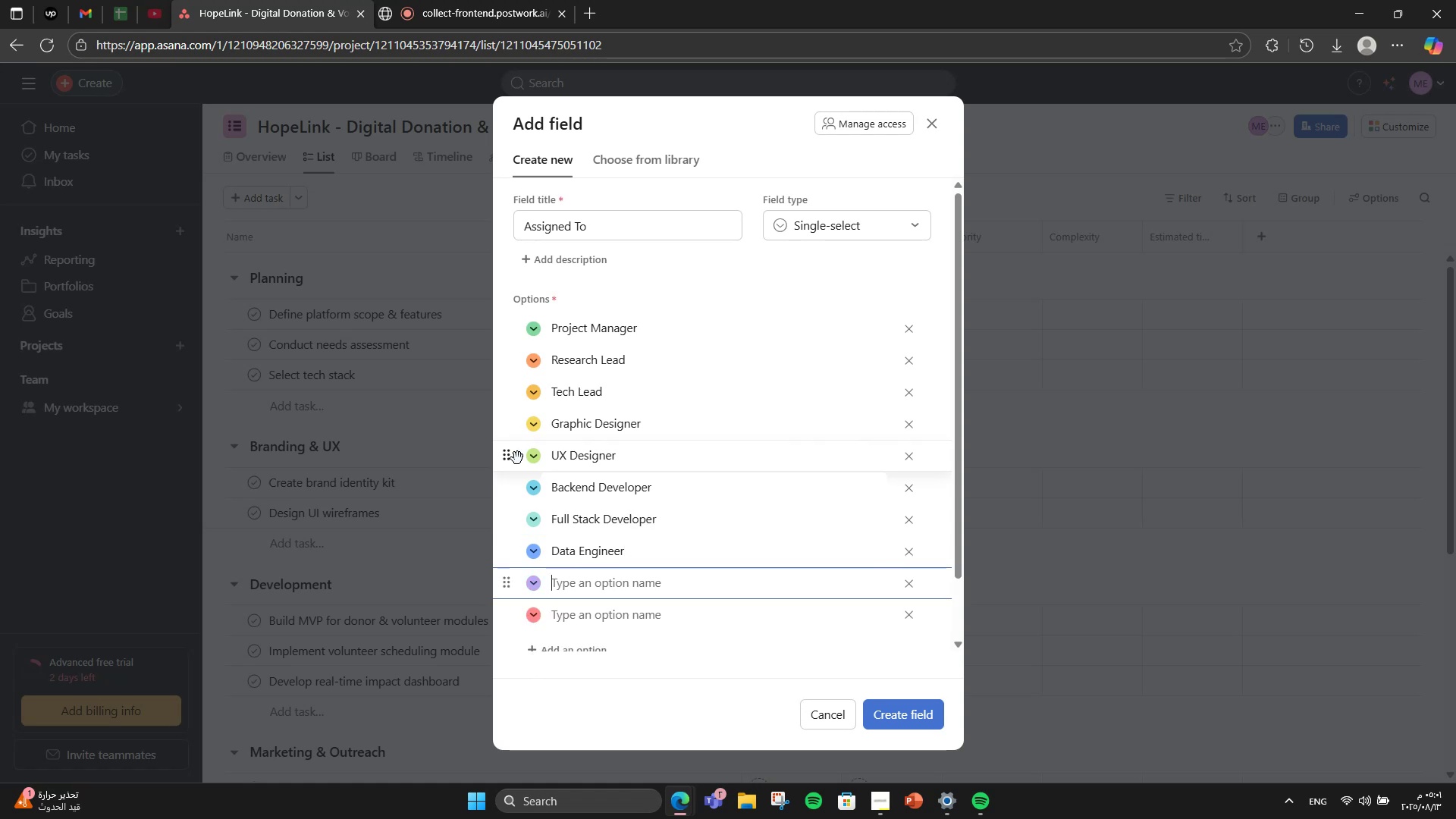 
type(Marketing Spe)
 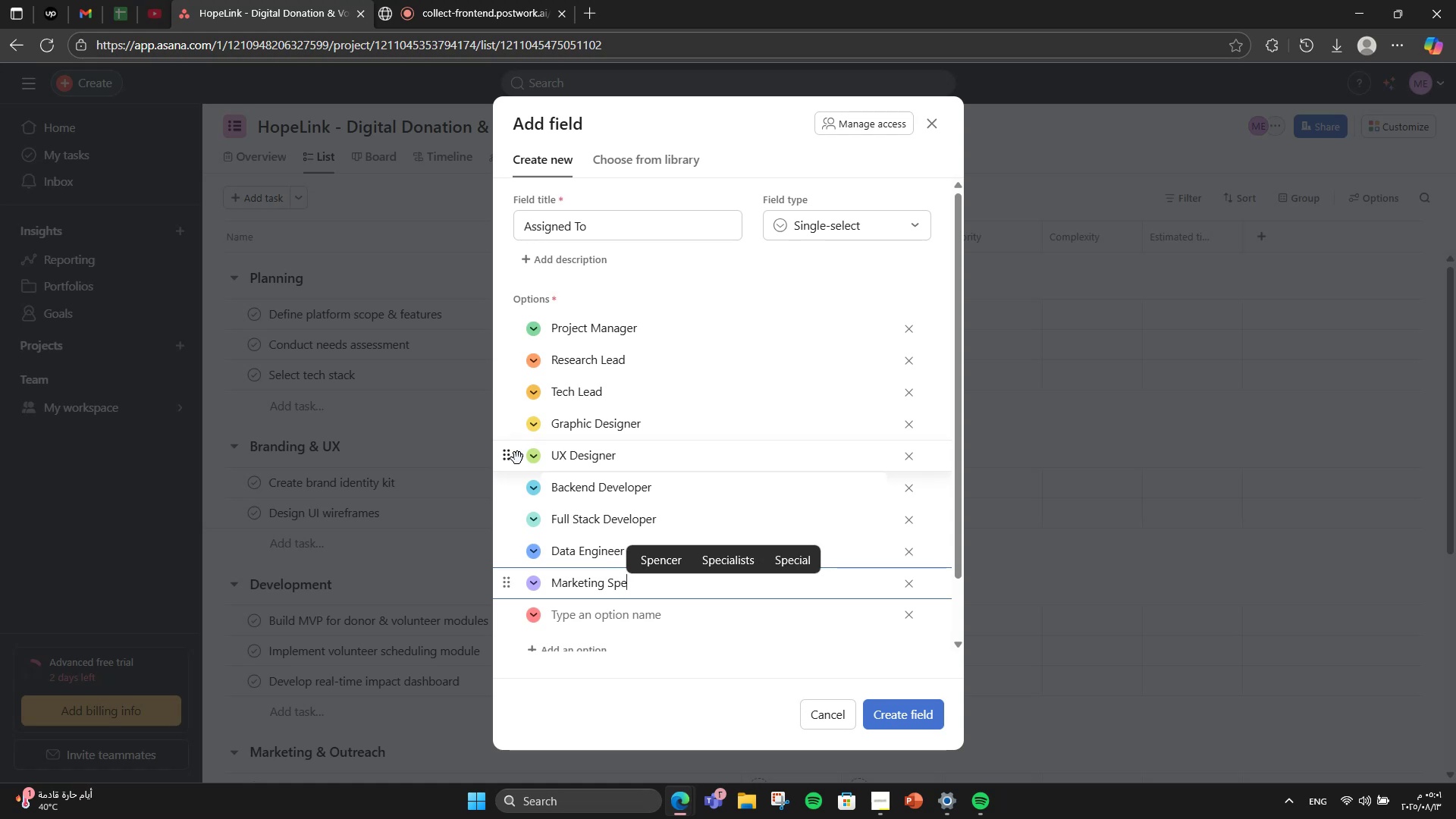 
hold_key(key=C, duration=0.31)
 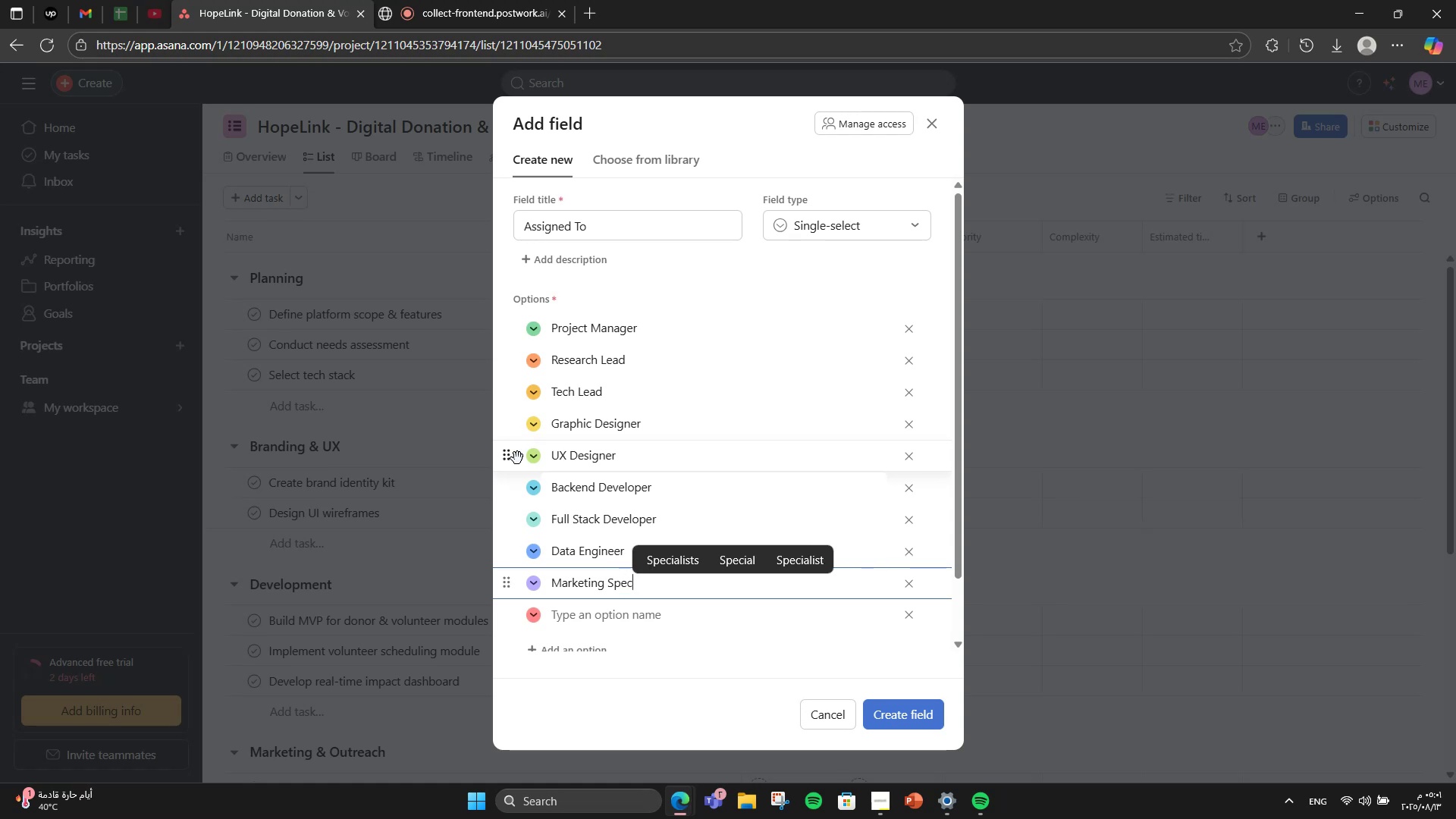 
type(ialist)
 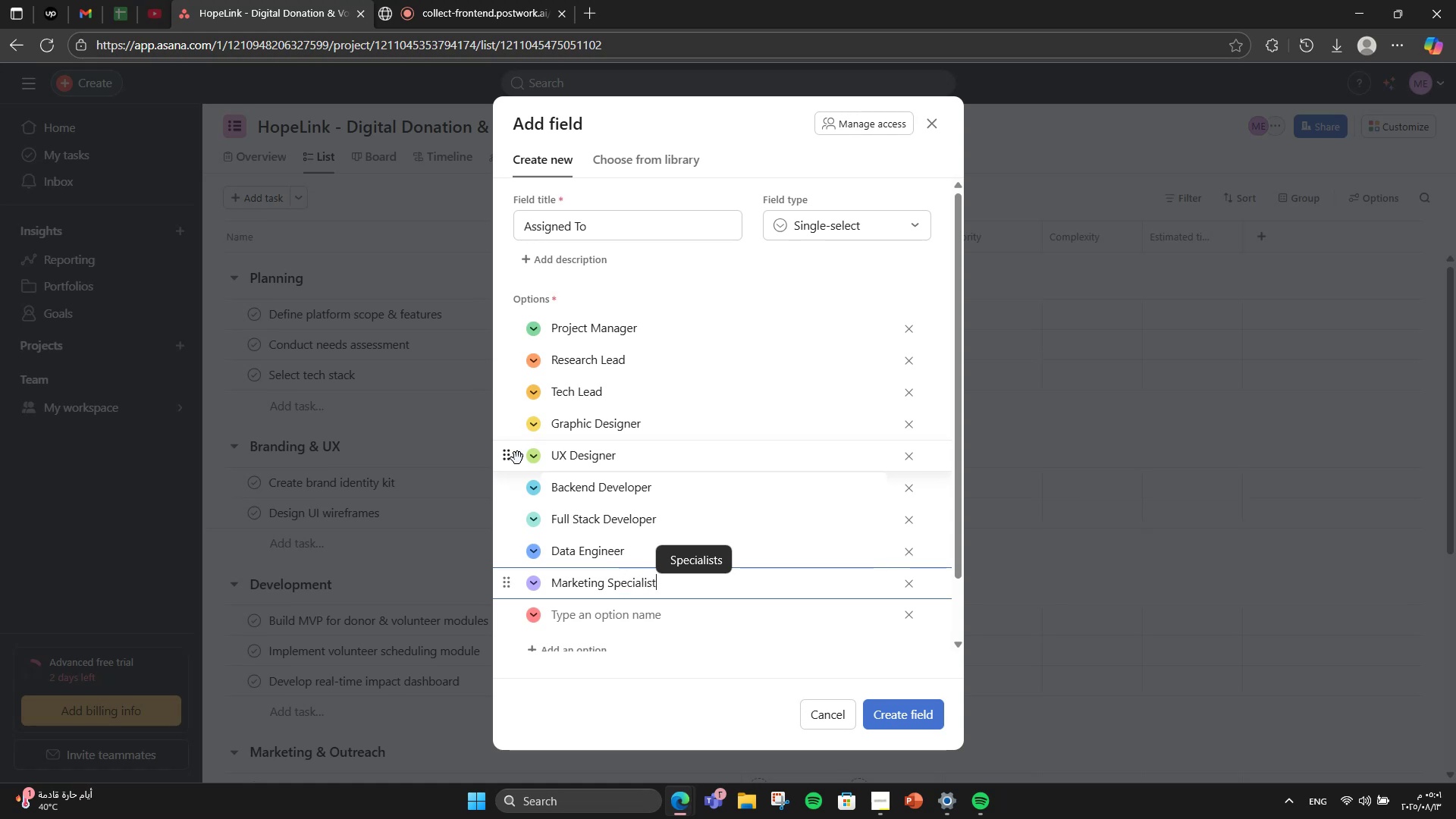 
key(Enter)
 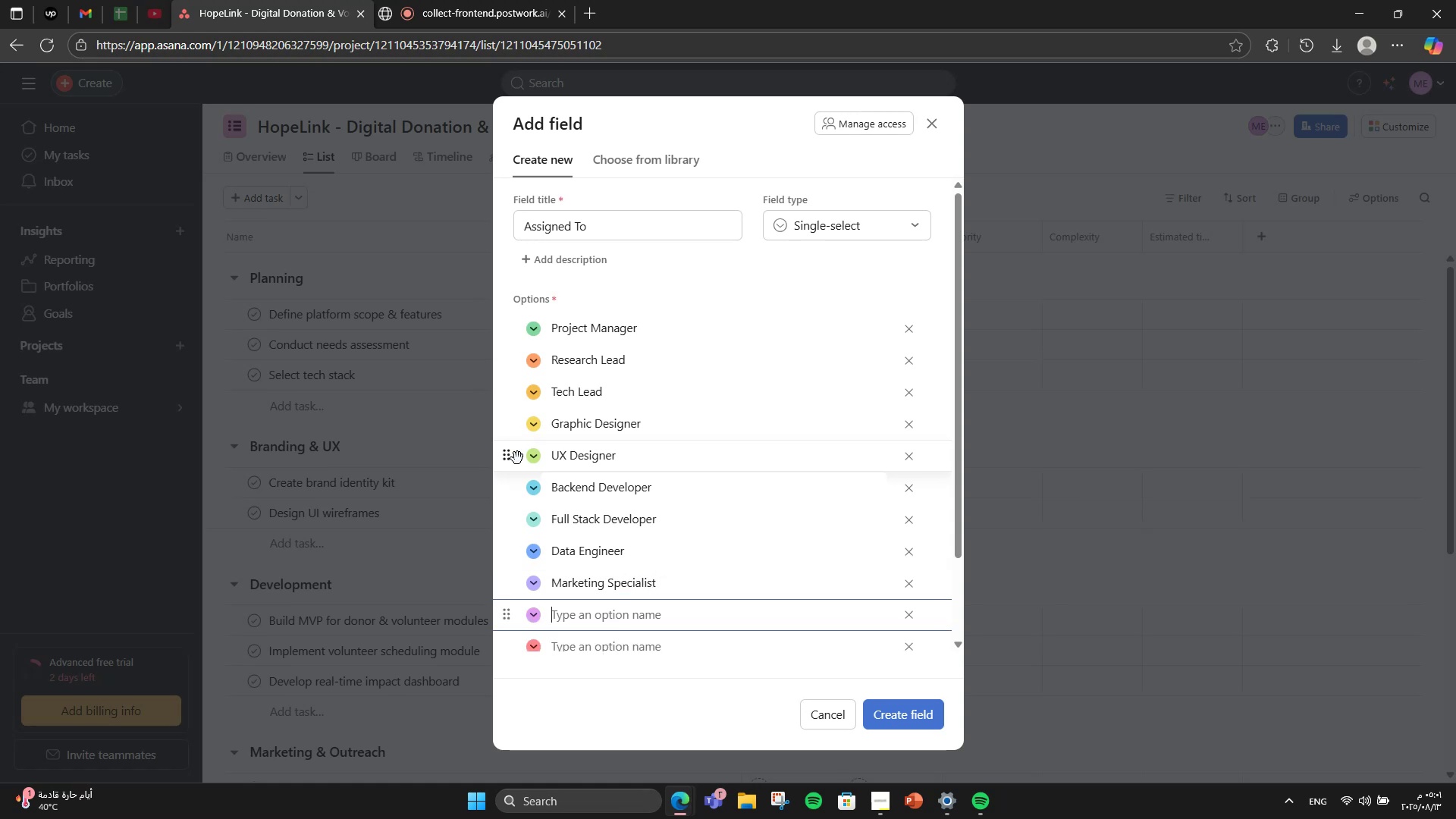 
type(Donor Relations Lead)
 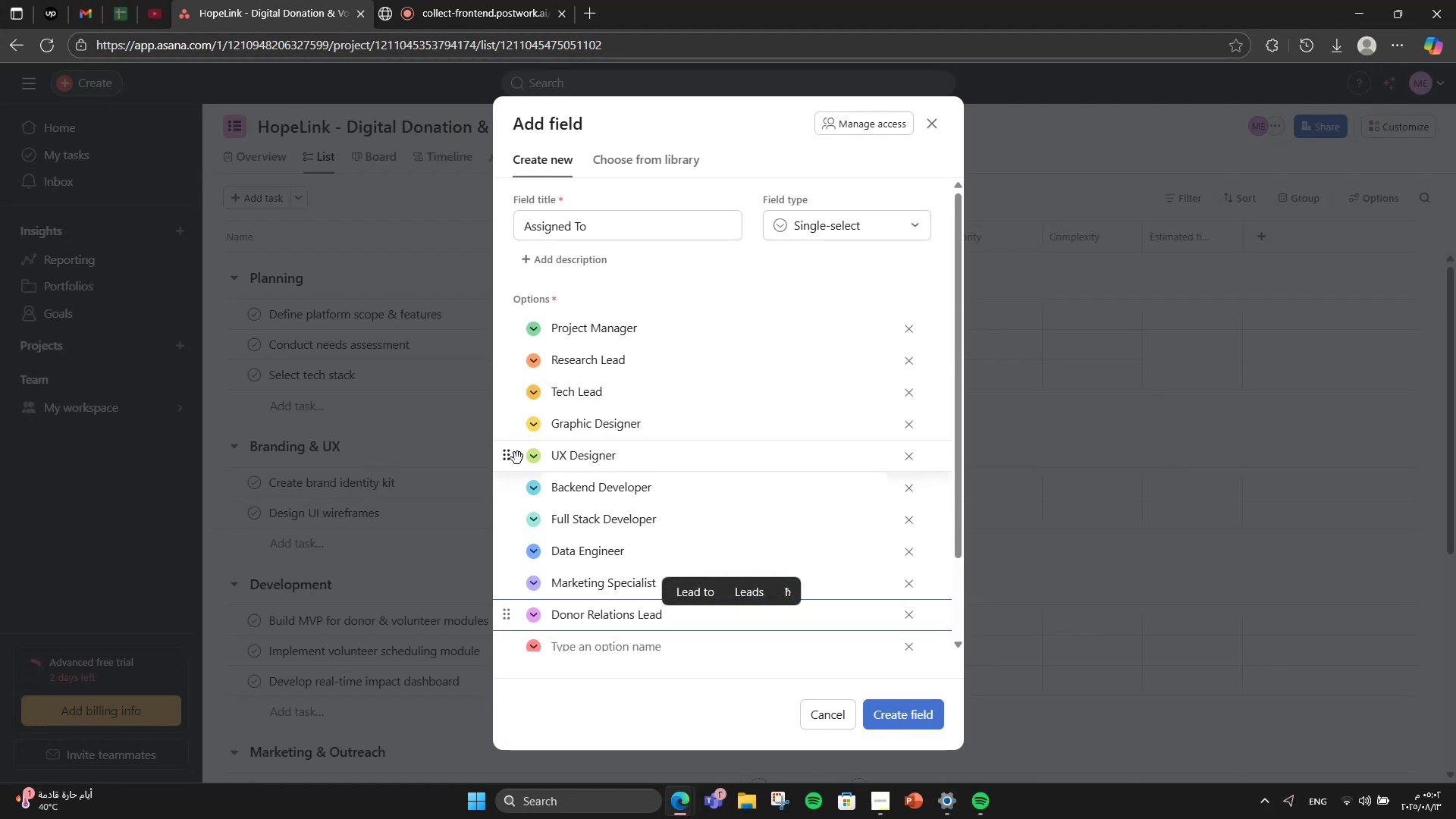 
key(Enter)
 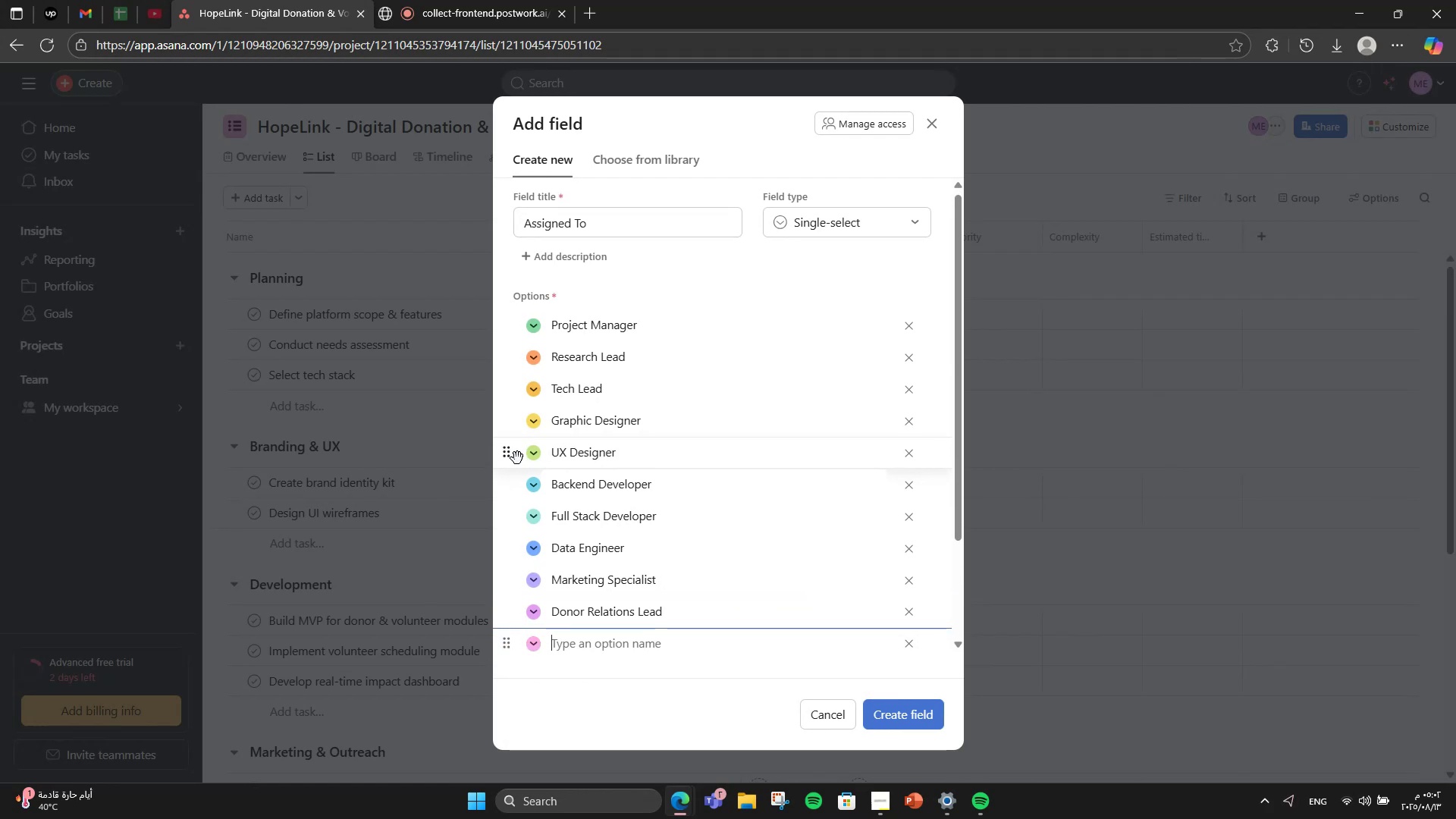 
wait(6.14)
 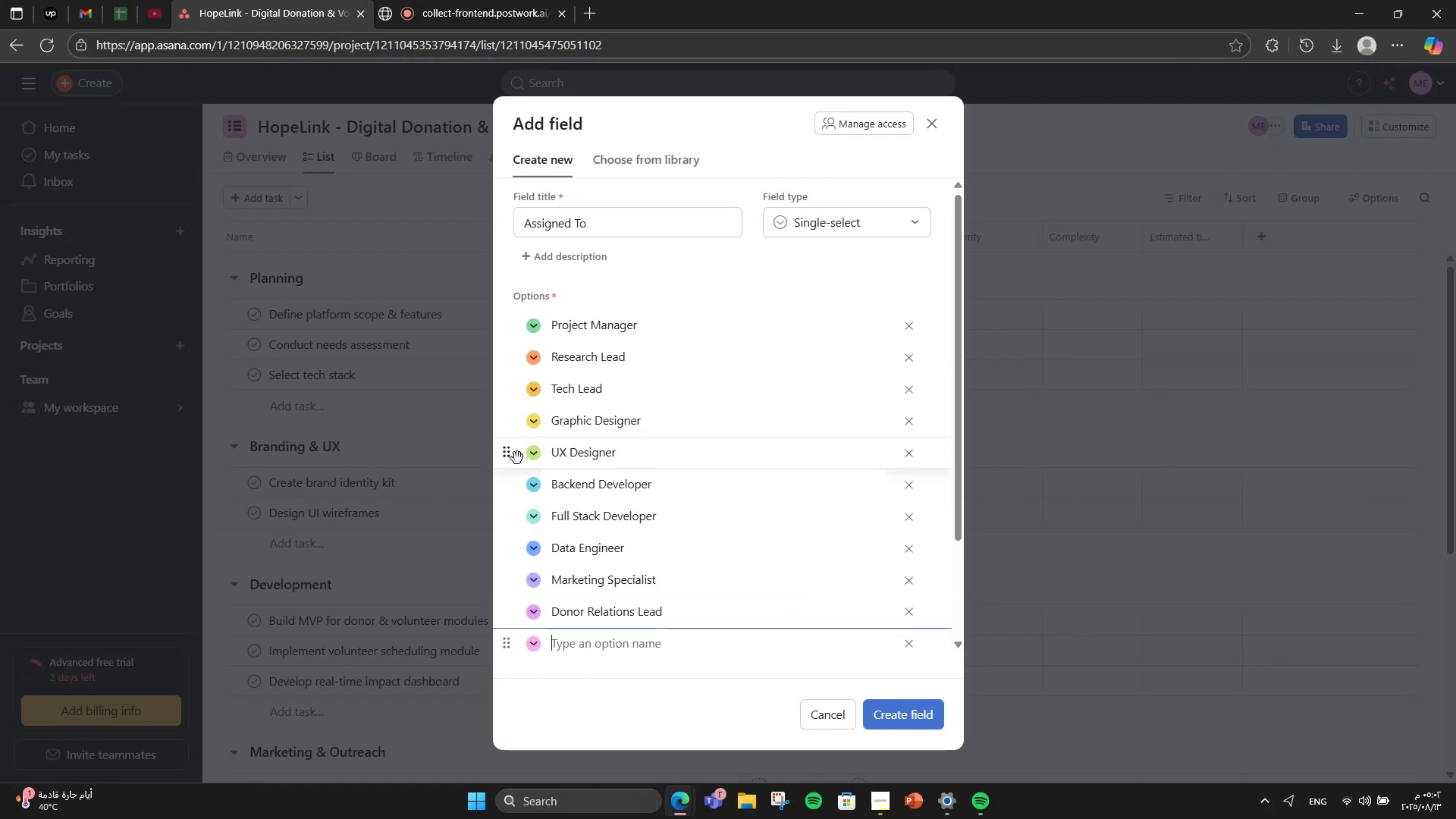 
type(Partnerships Managefr)
key(Backspace)
key(Backspace)
key(Backspace)
type(er')
key(Backspace)
 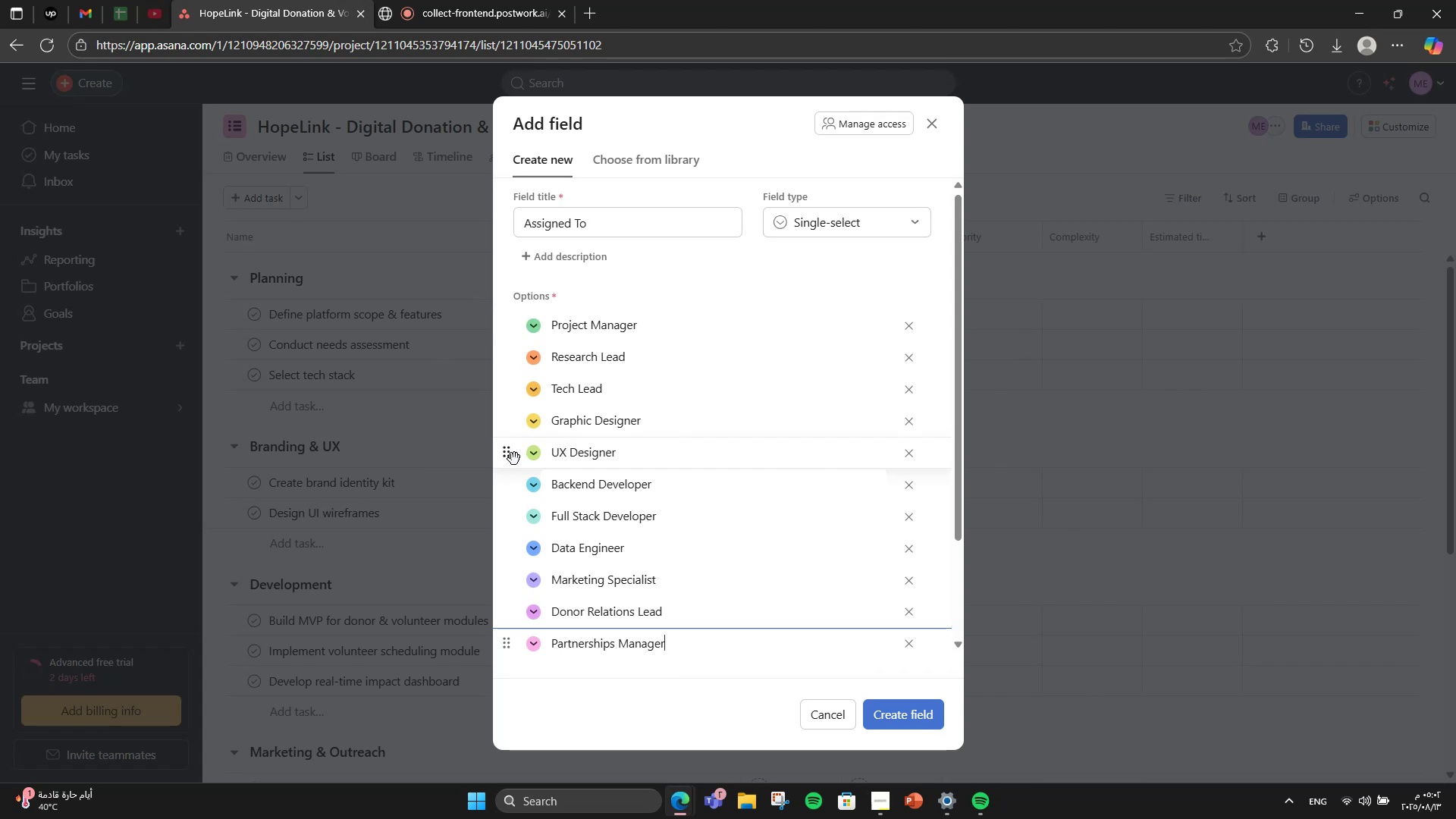 
key(Enter)
 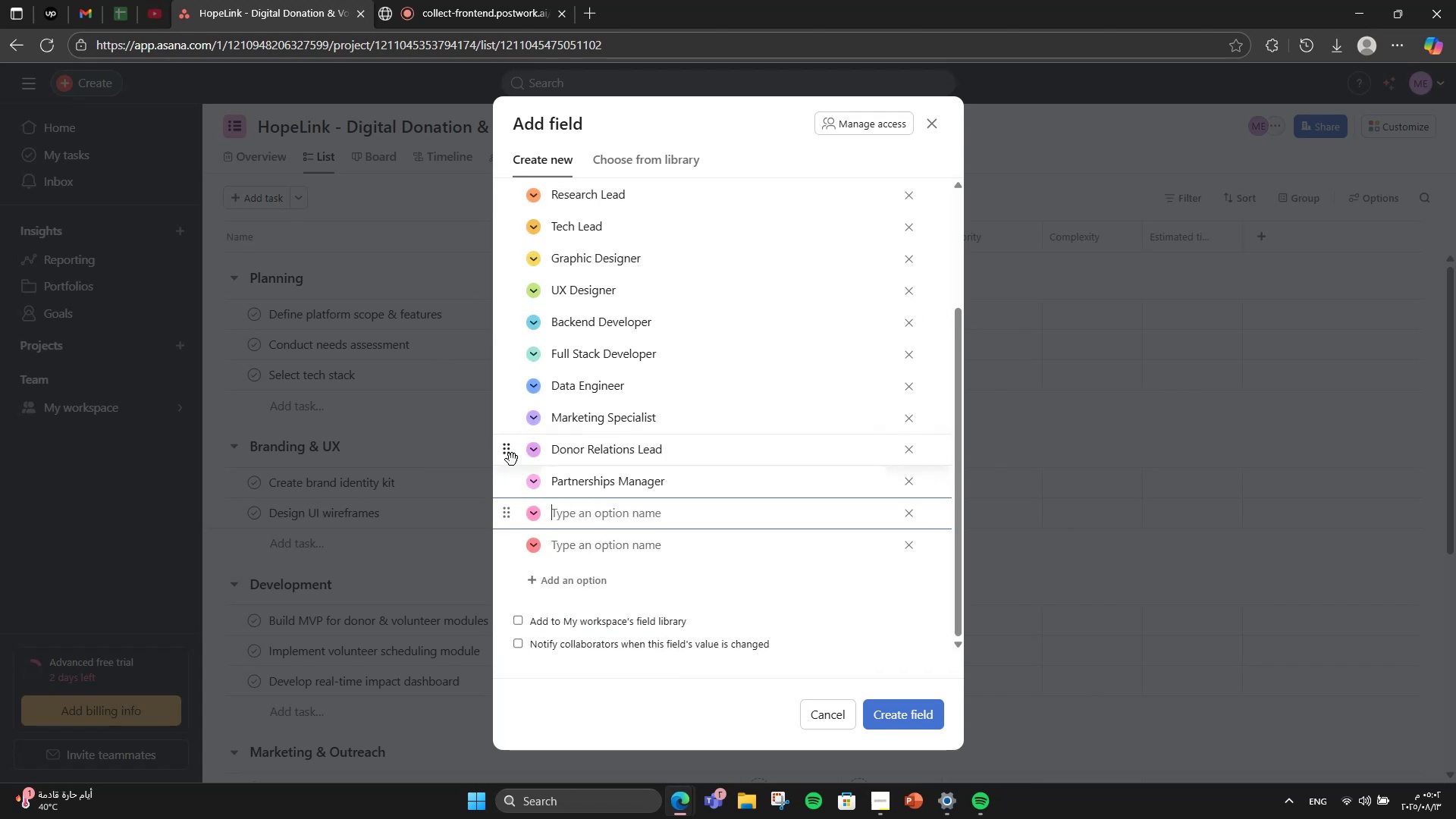 
type(Outreach Coordinator)
 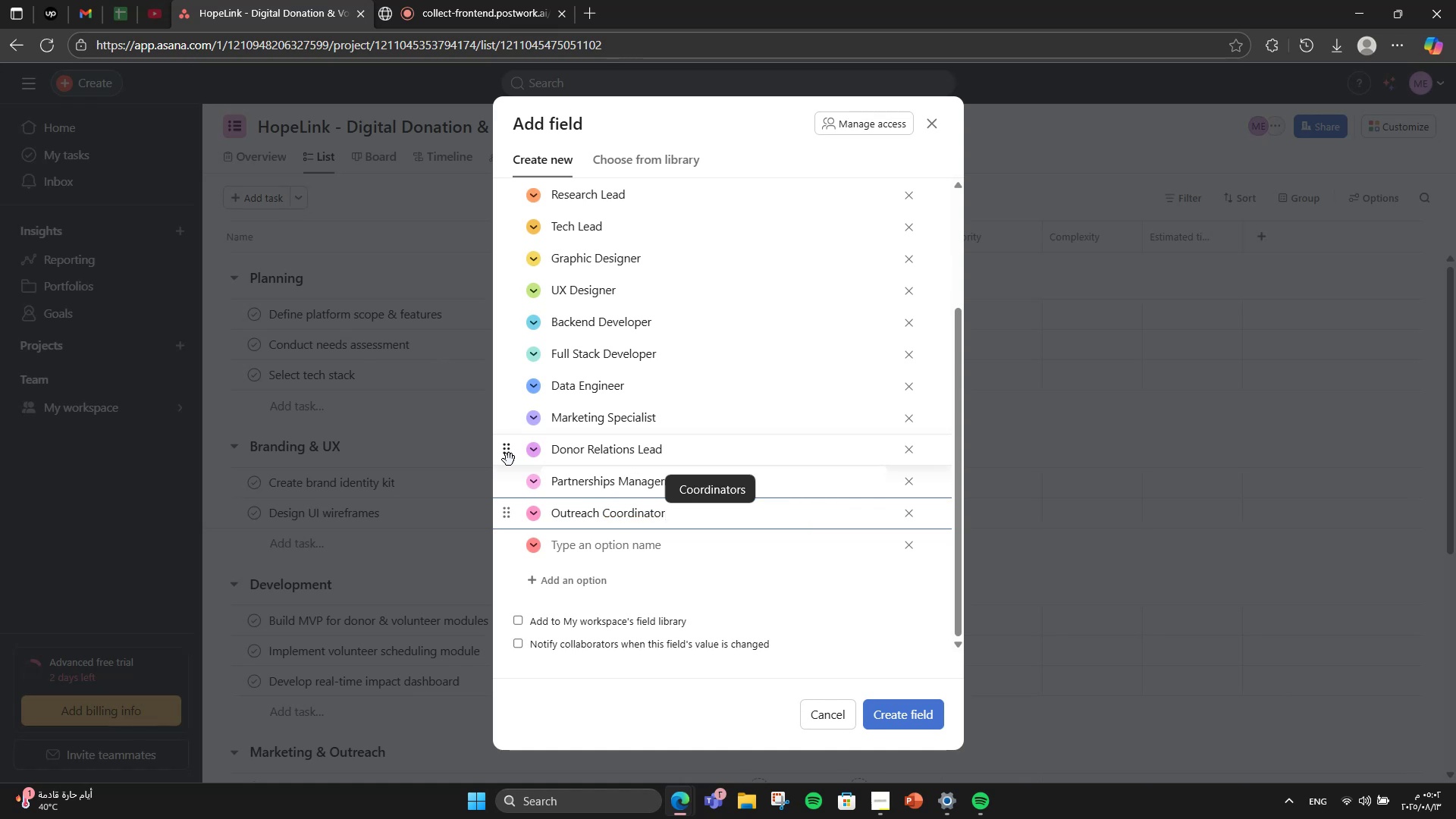 
key(Enter)
 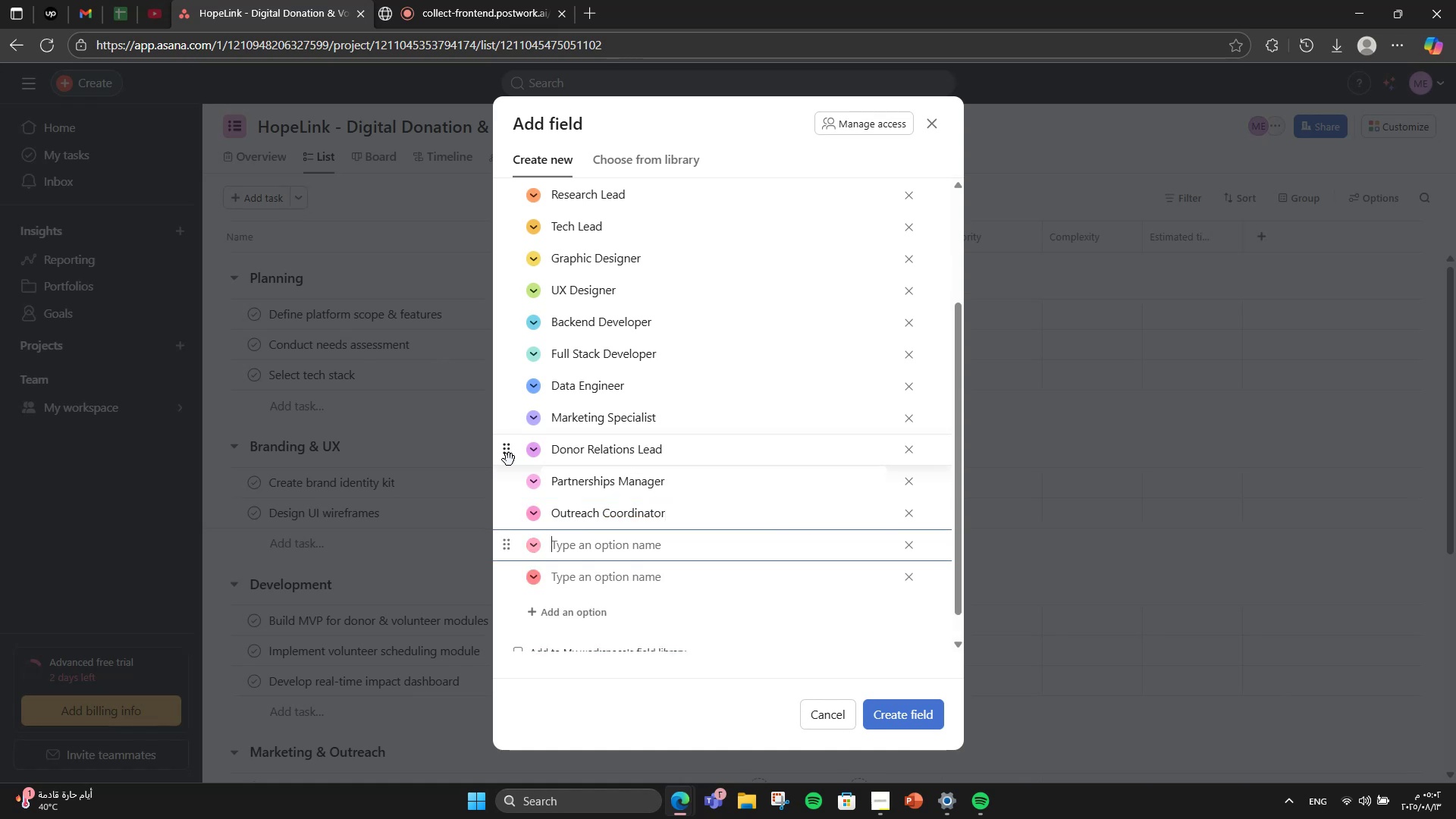 
type(Data Analyst)
 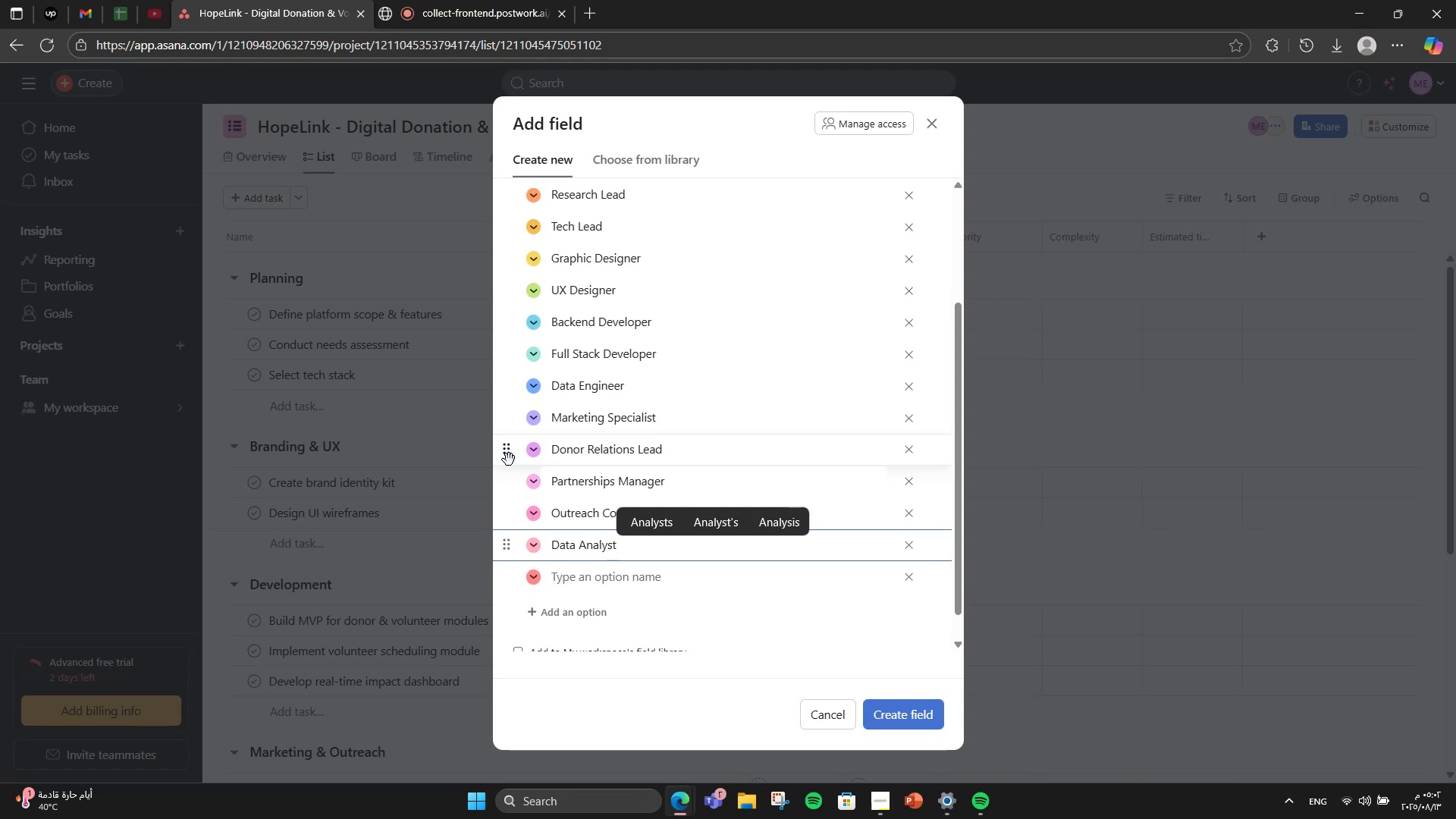 
key(Enter)
 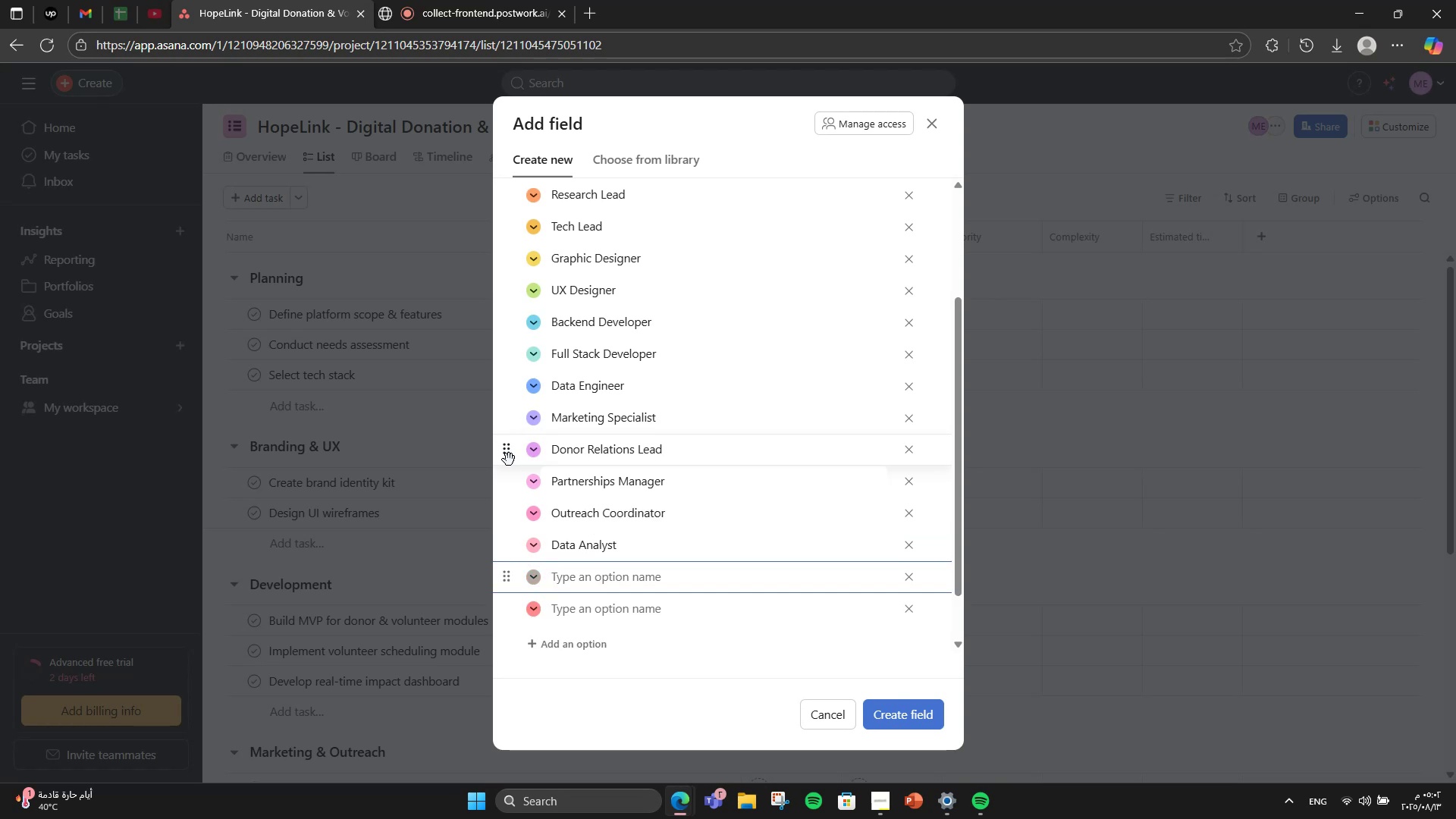 
type(Legal As)
key(Backspace)
type(divsor)
 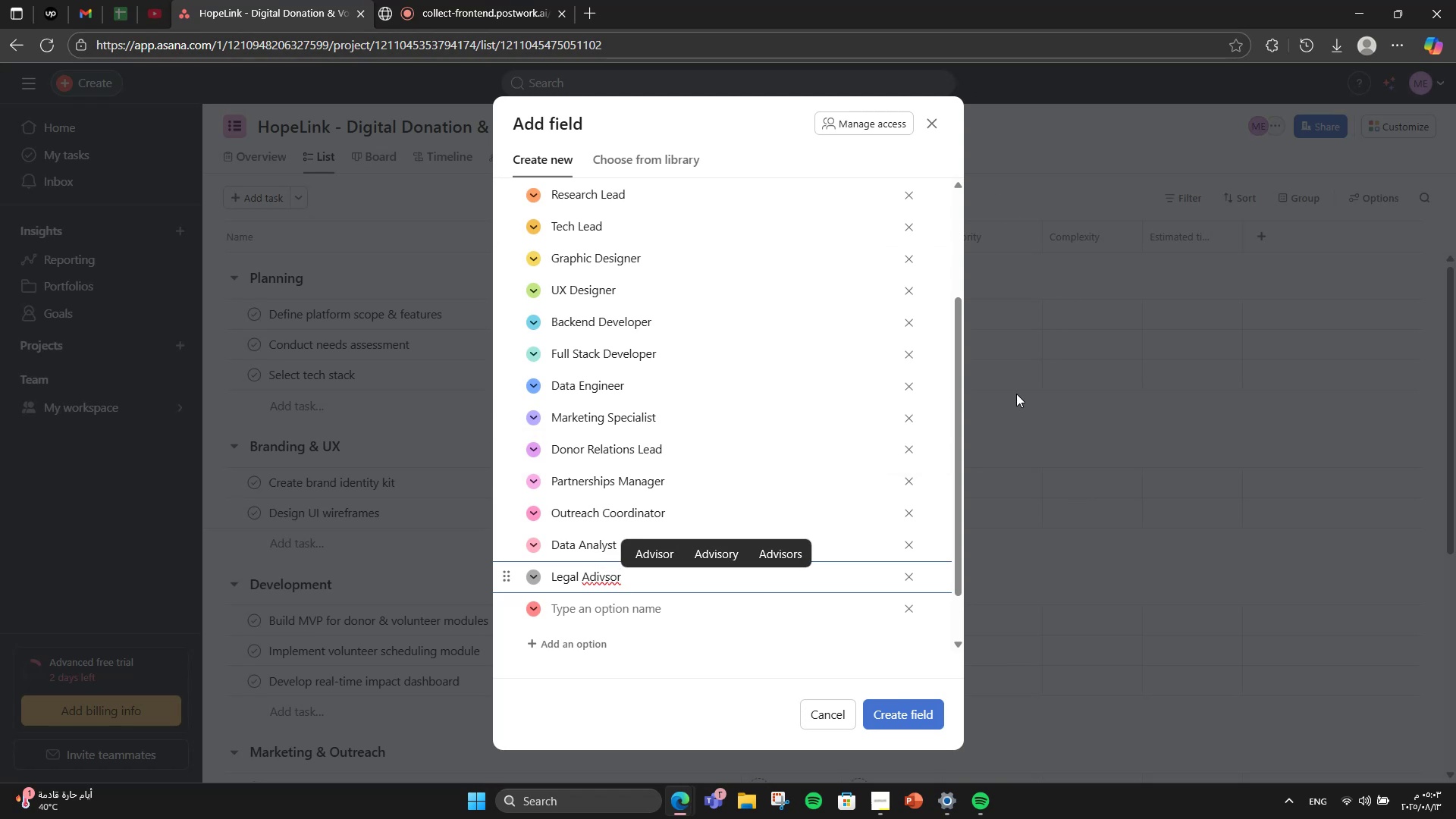 
left_click([915, 600])
 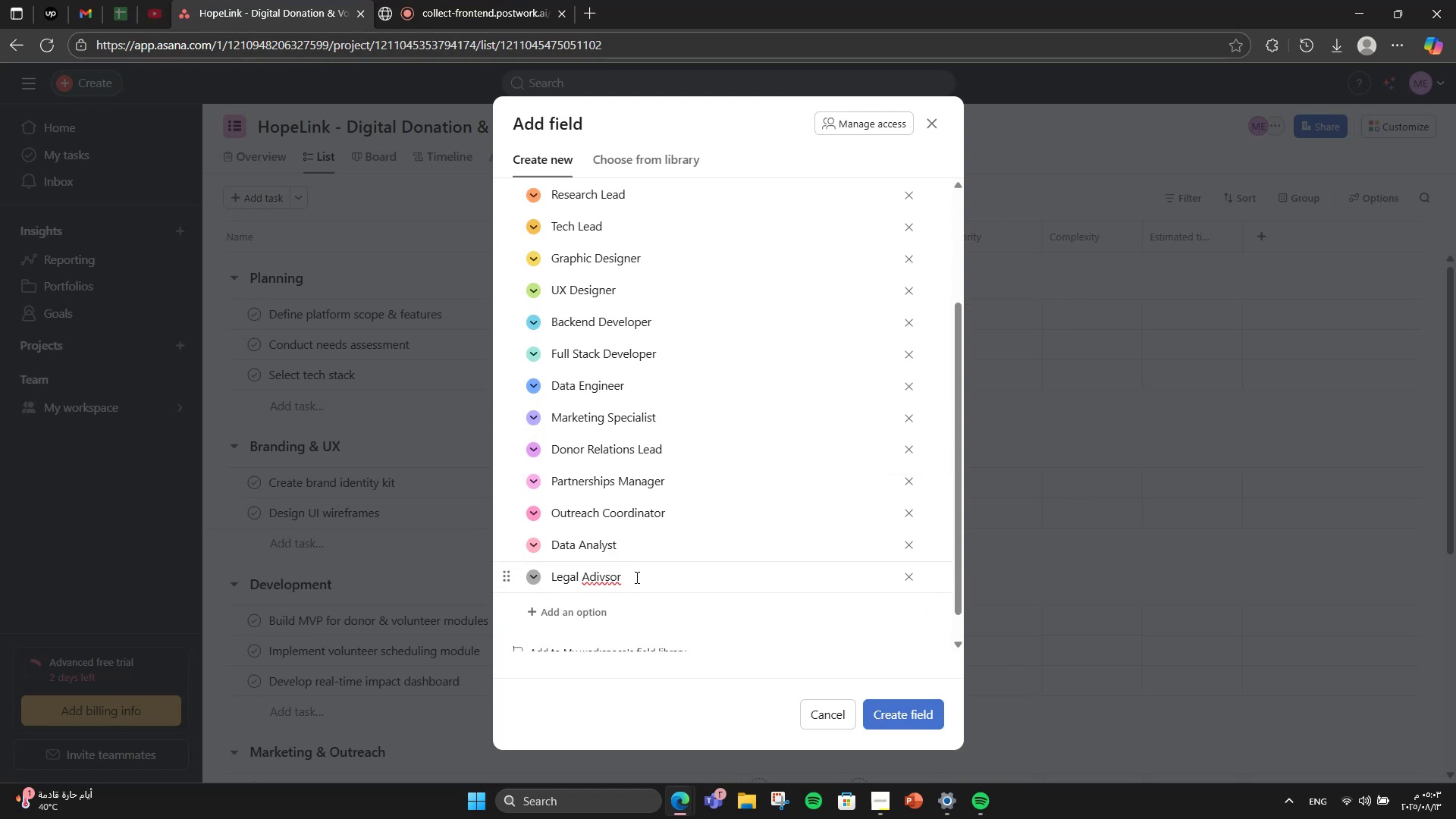 
left_click([617, 582])
 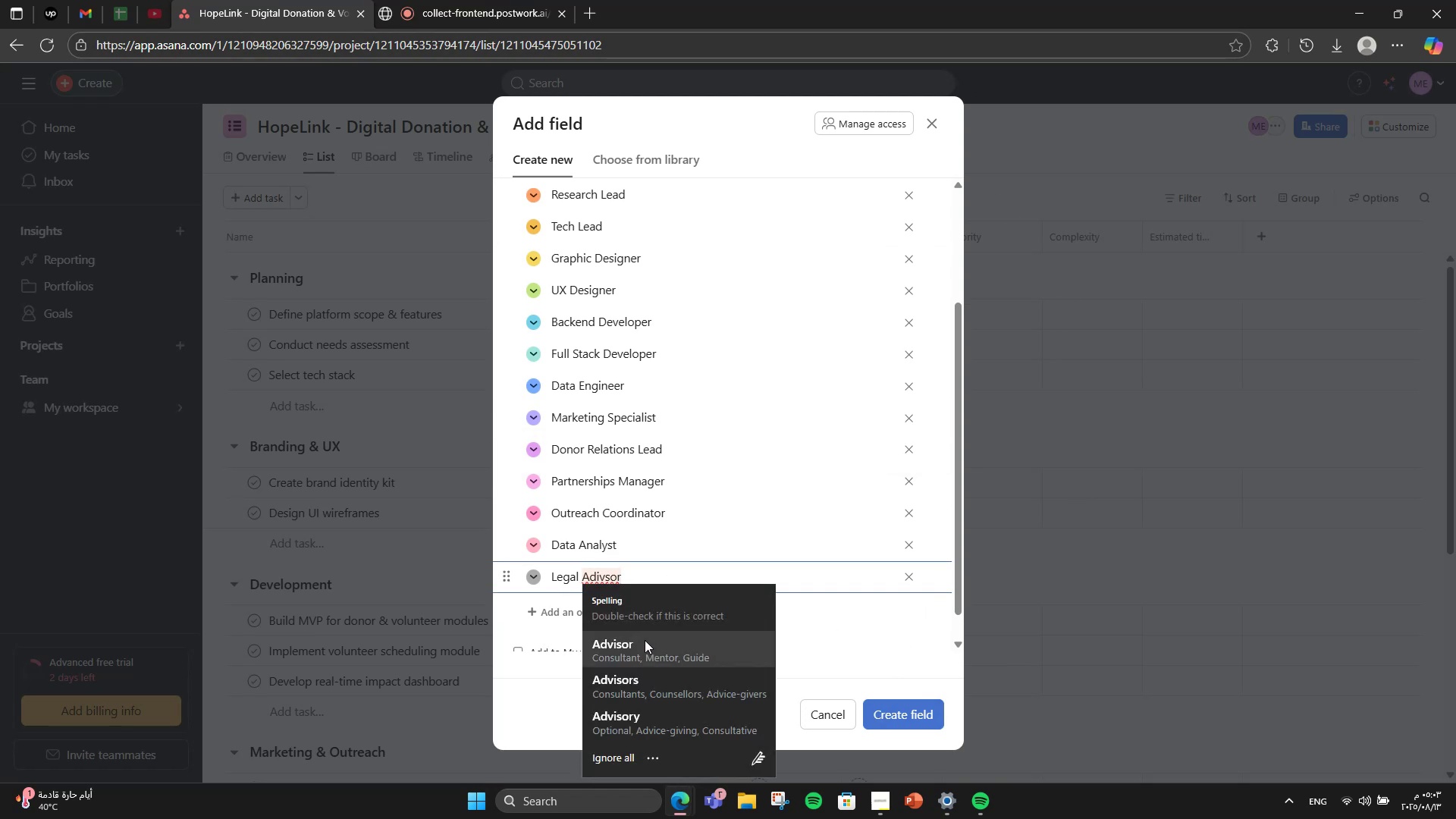 
left_click([649, 645])
 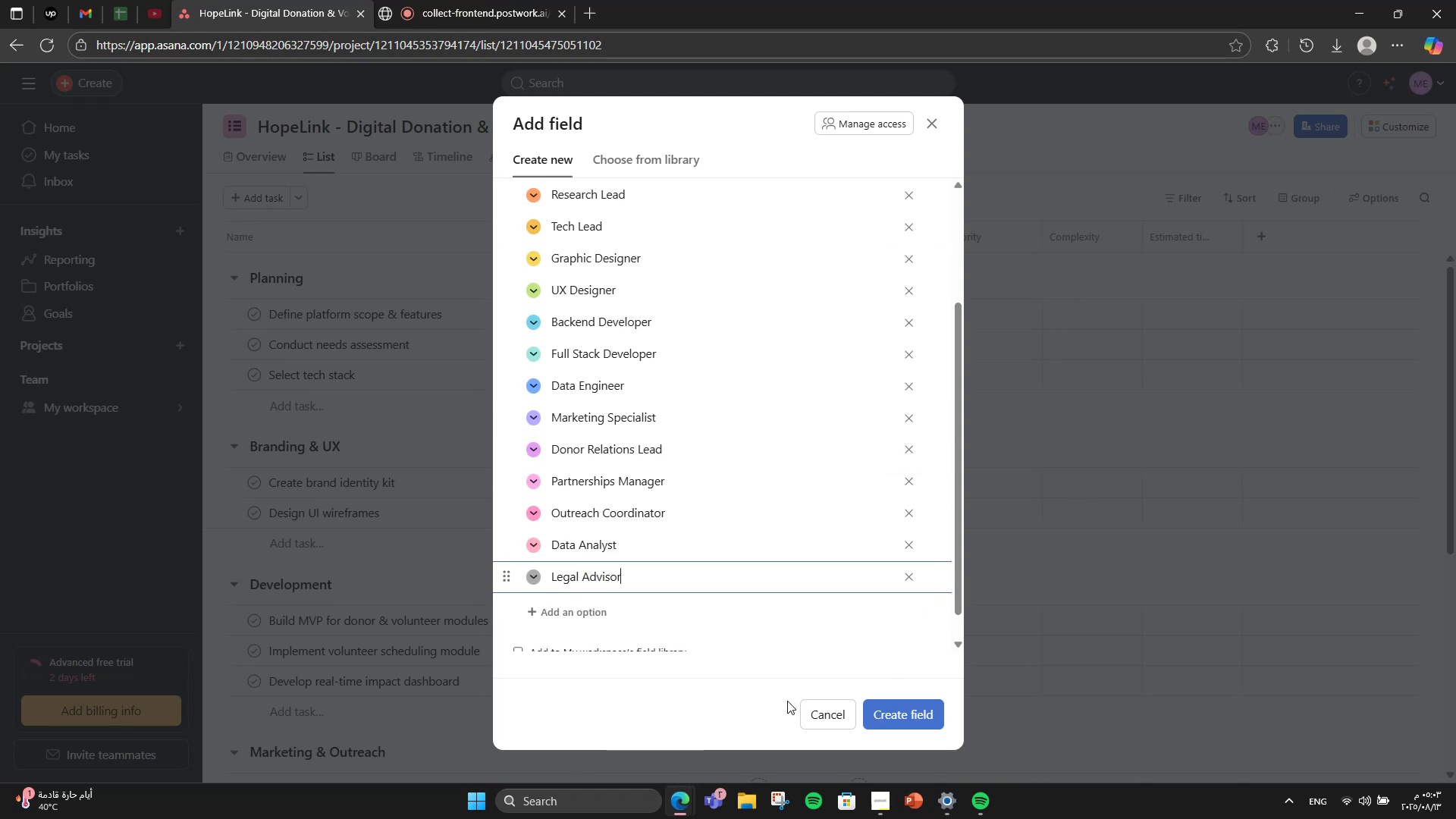 
scroll: coordinate [825, 708], scroll_direction: down, amount: 1.0
 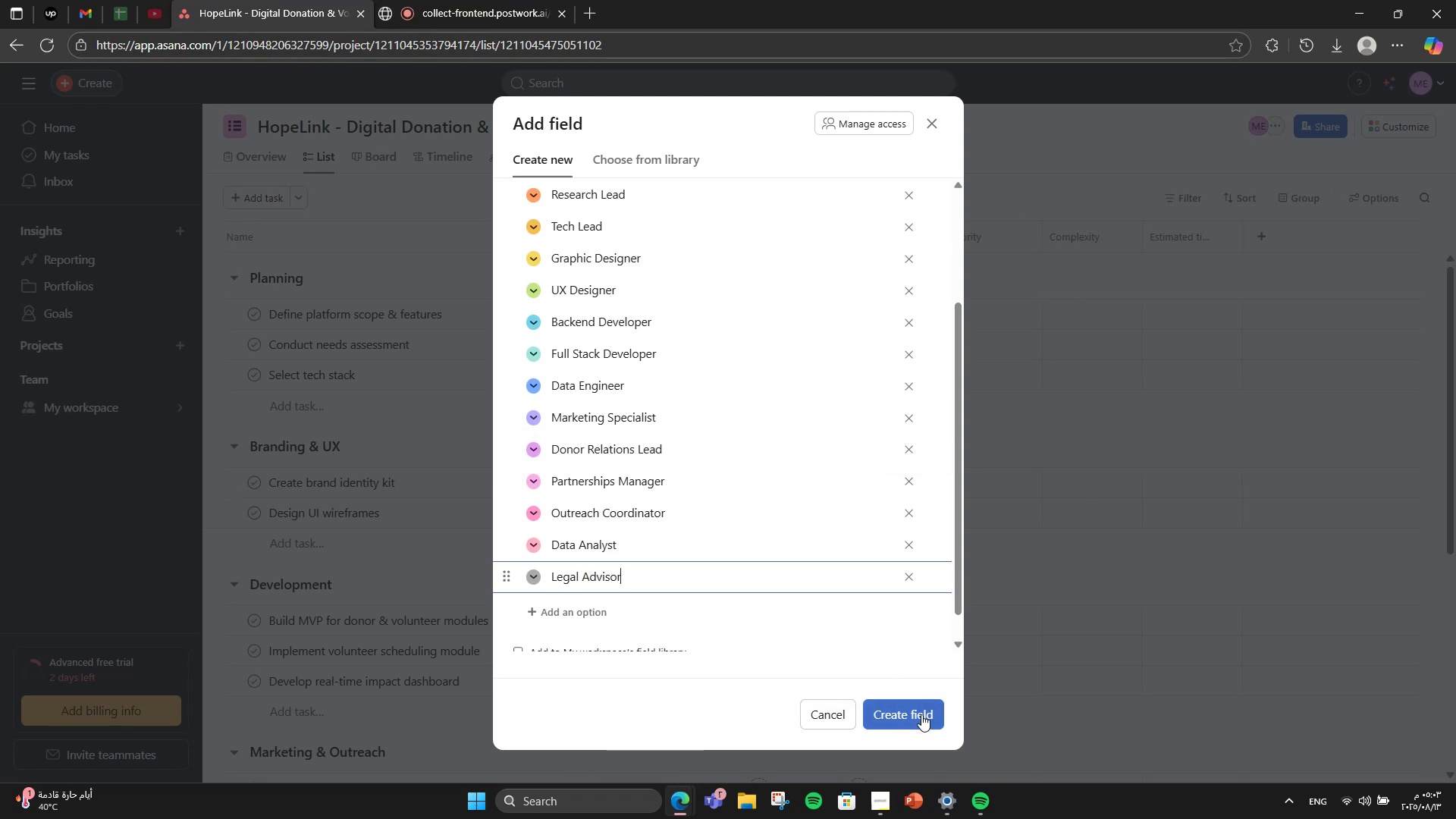 
scroll: coordinate [843, 587], scroll_direction: up, amount: 3.0
 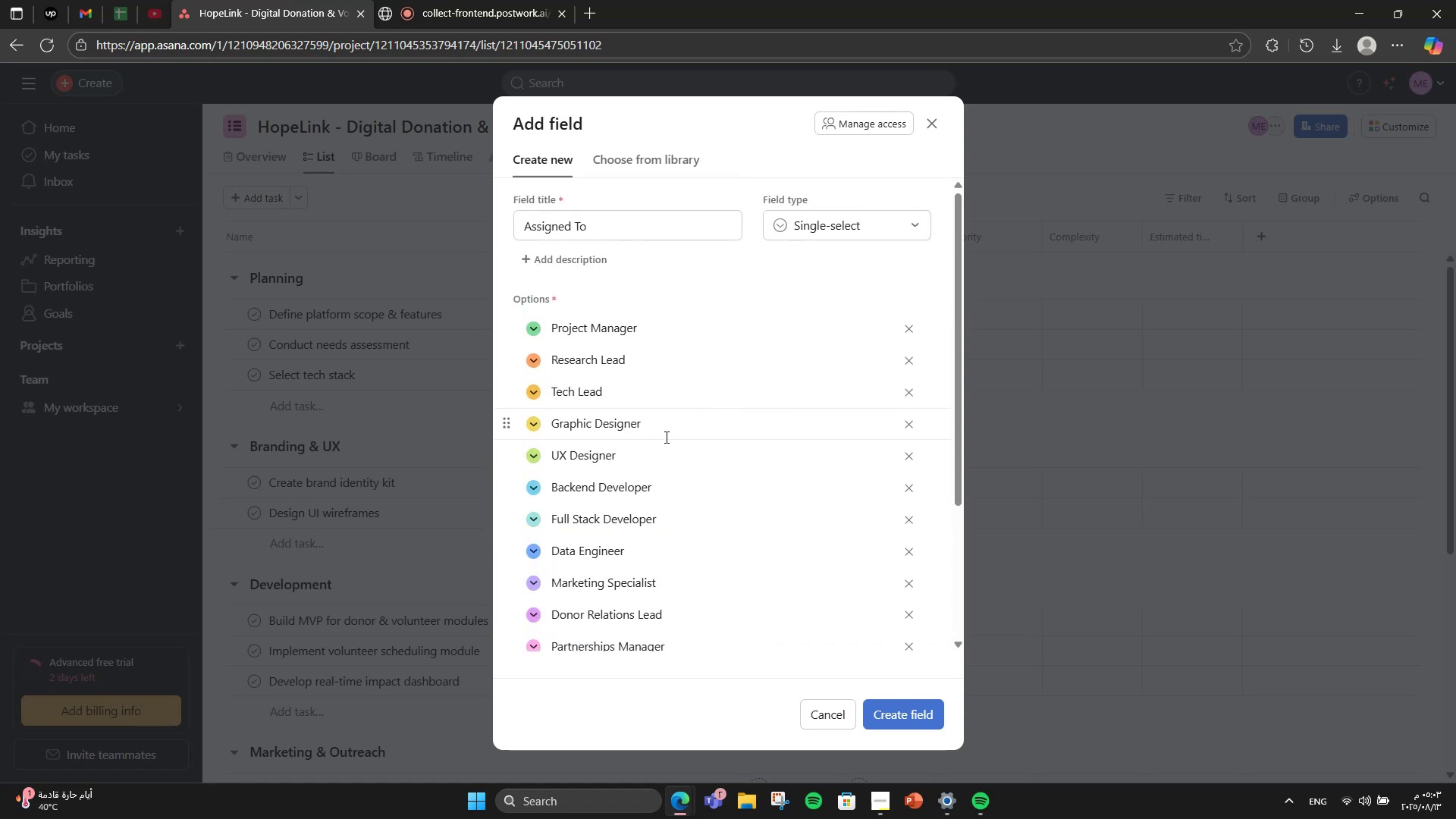 
wait(5.99)
 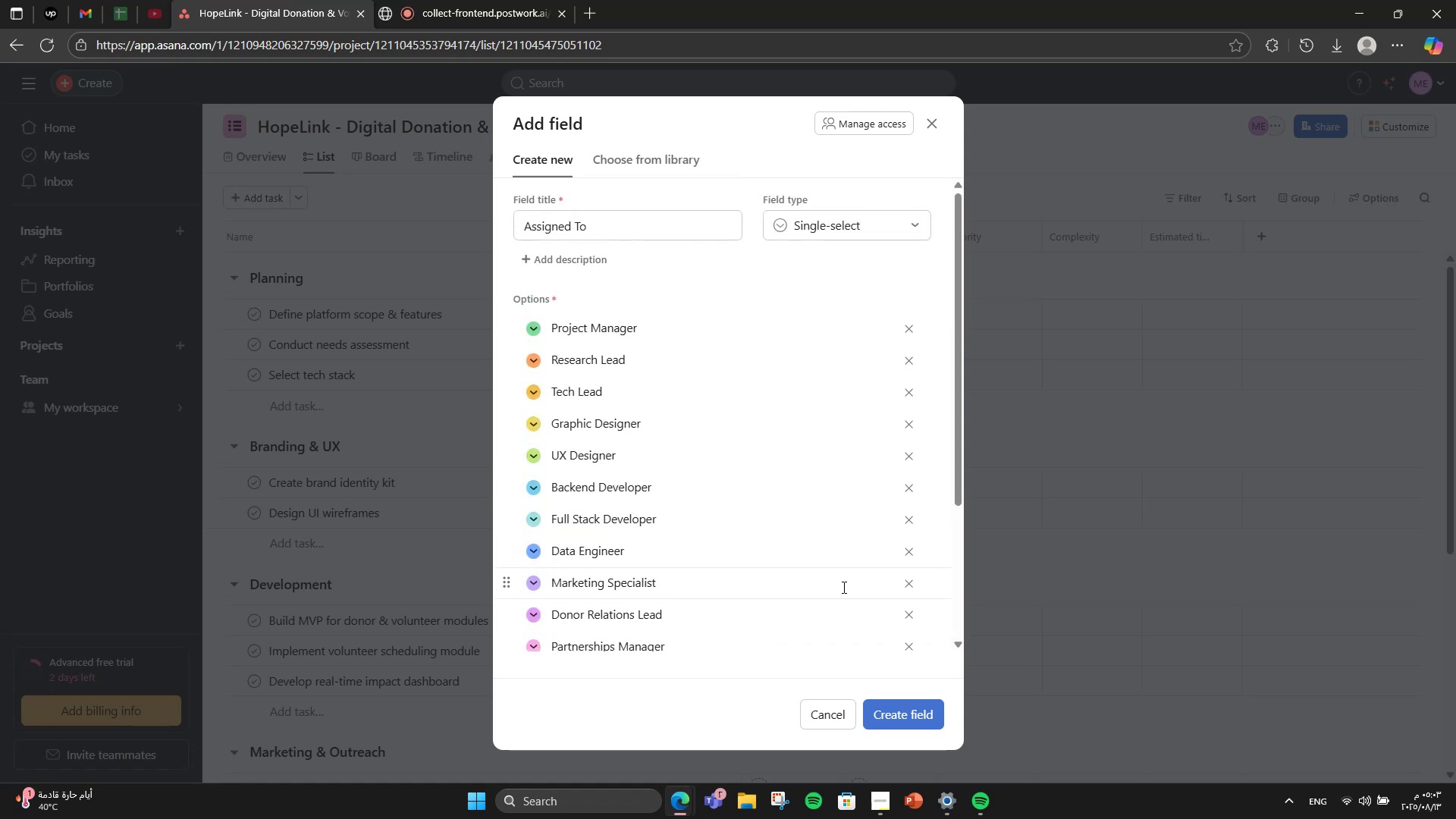 
left_click([922, 701])
 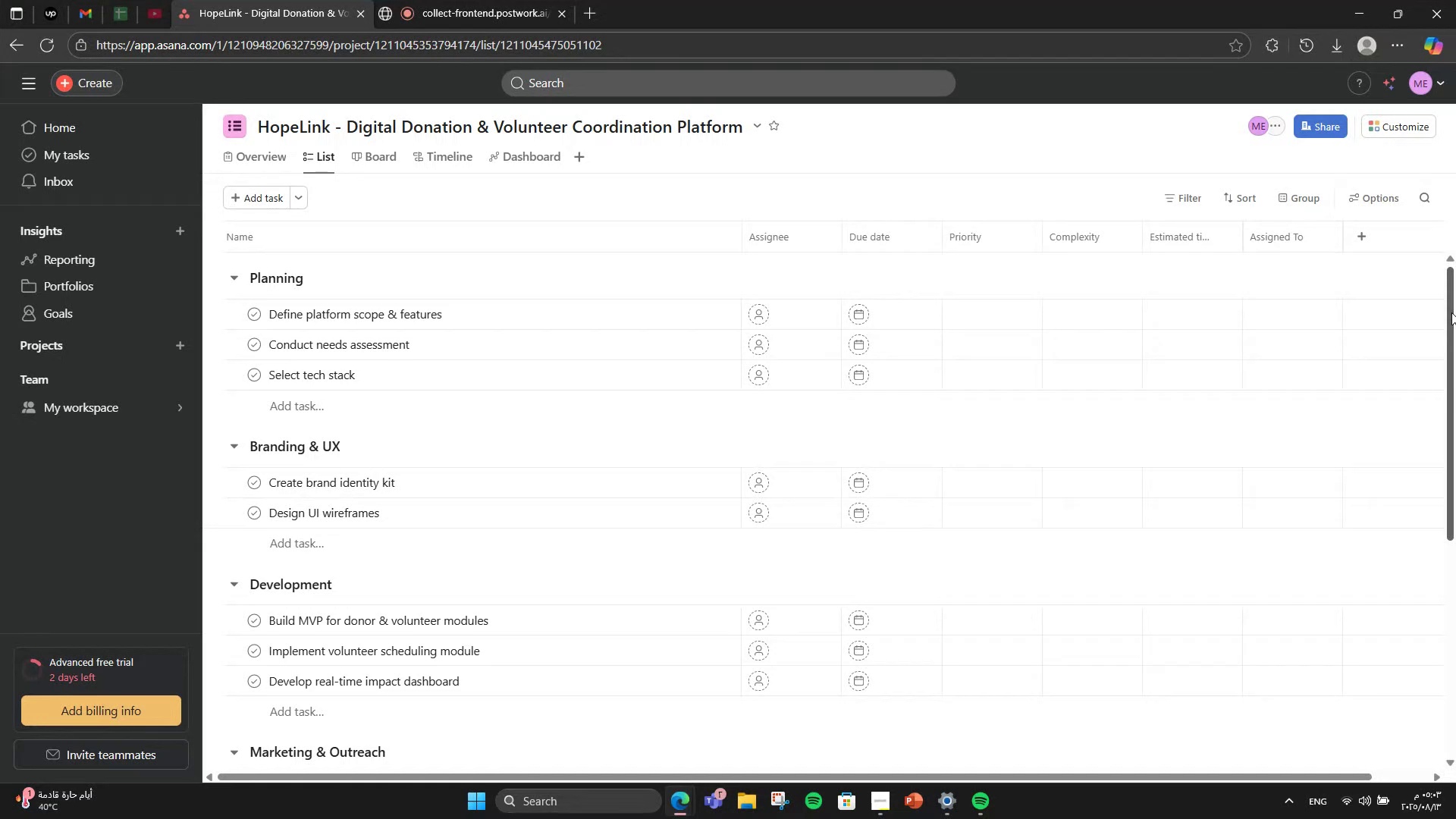 
wait(10.3)
 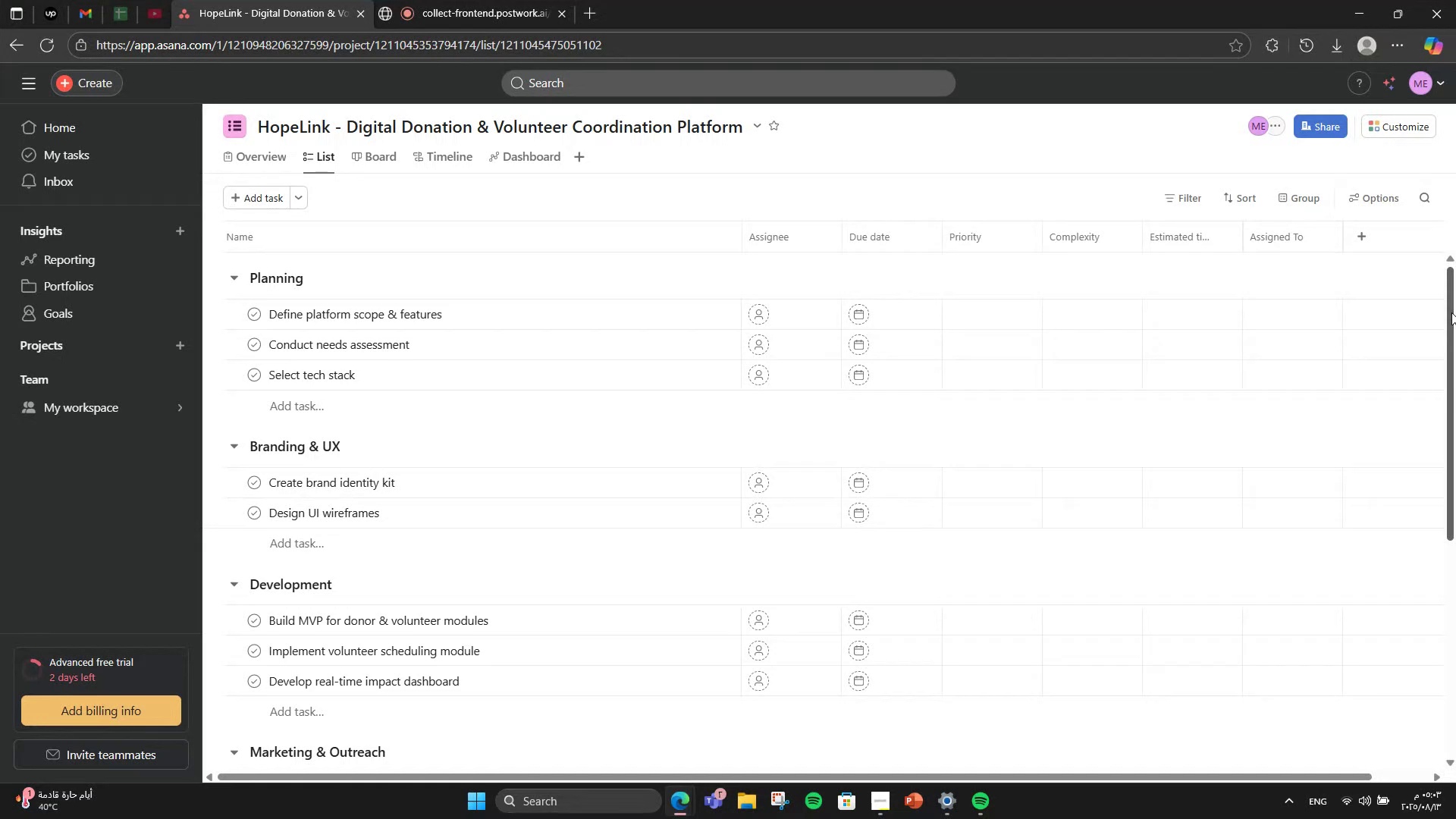 
left_click([1358, 246])
 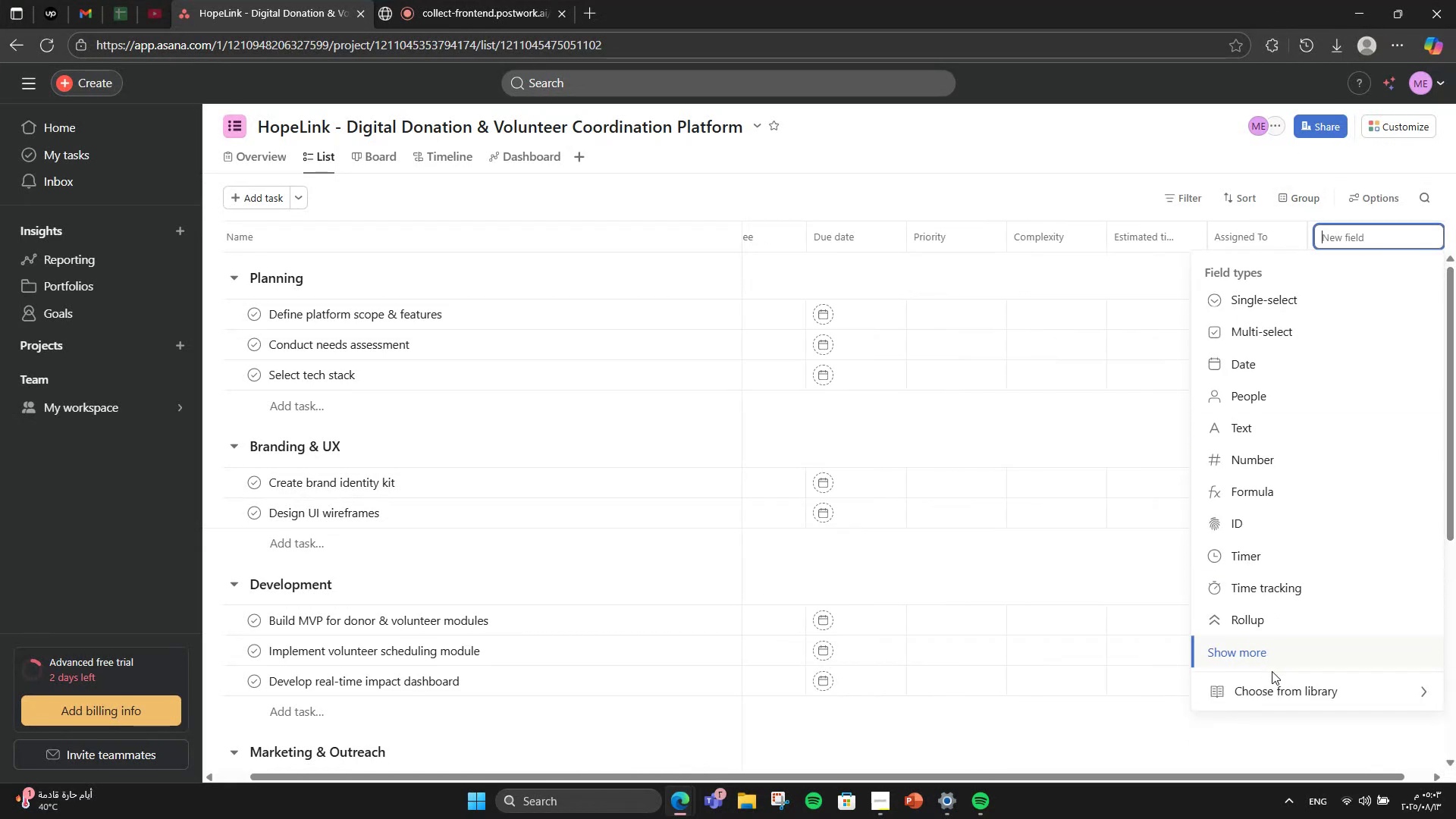 
left_click([1271, 680])
 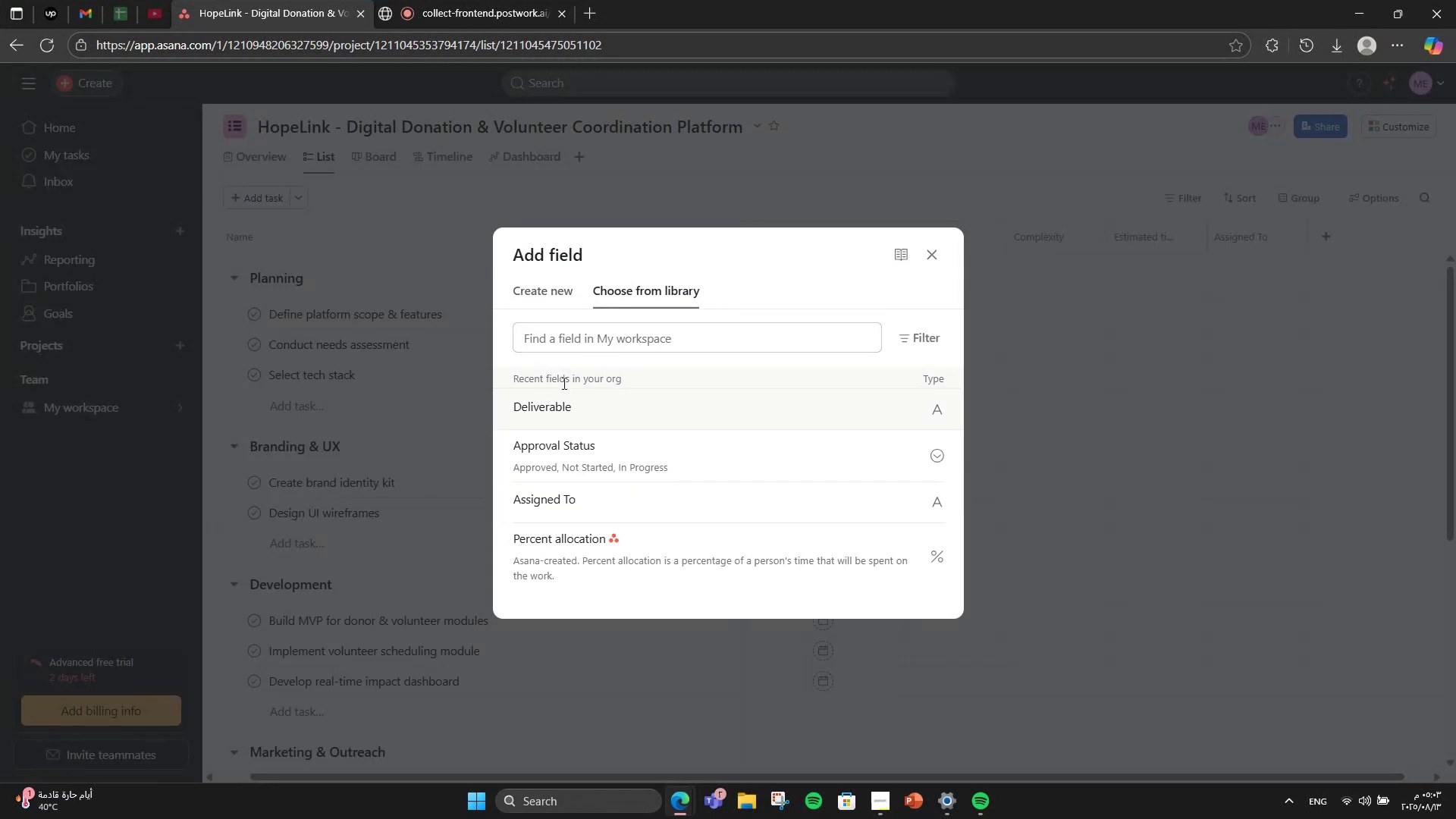 
left_click([571, 412])
 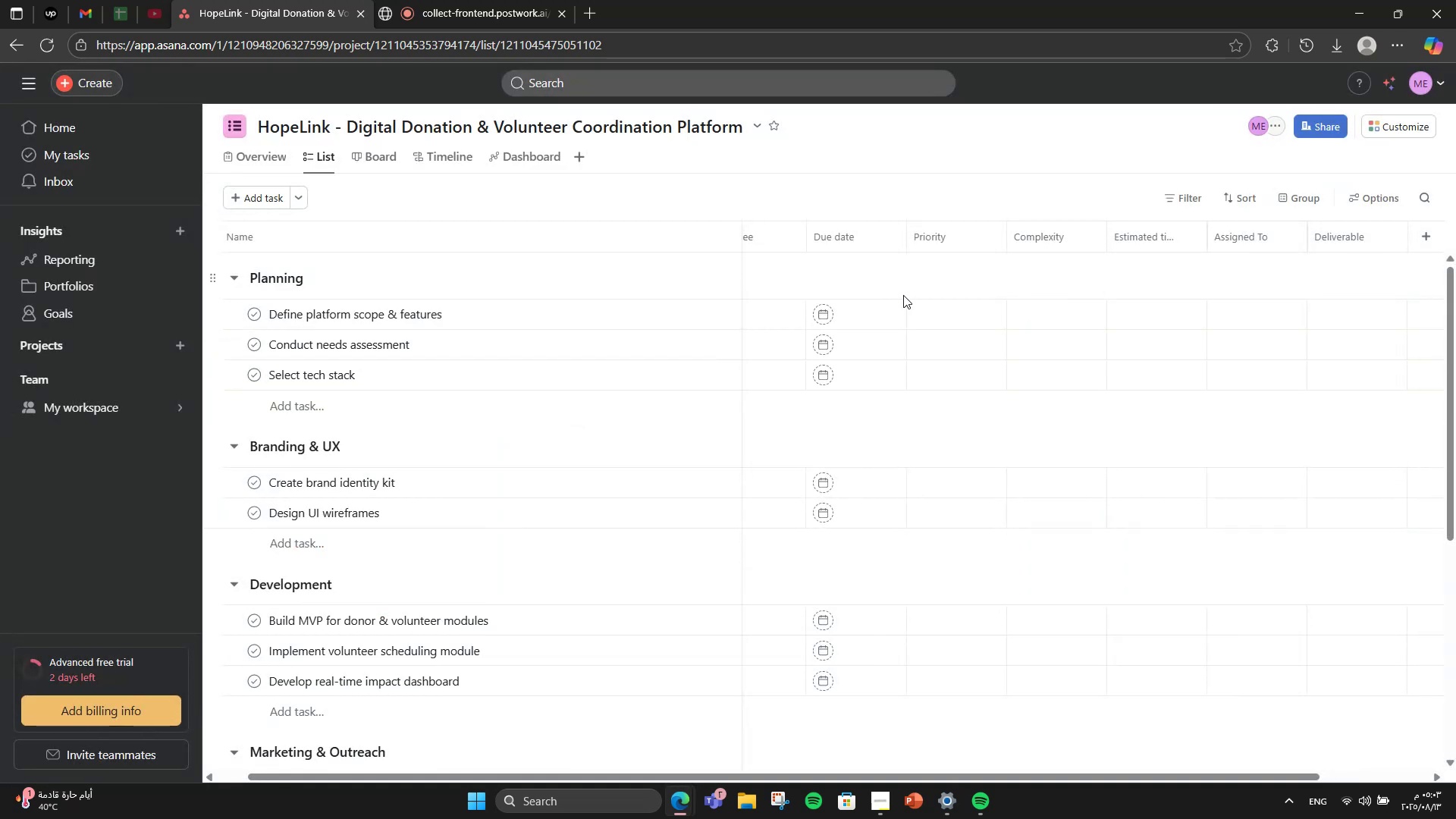 
wait(5.35)
 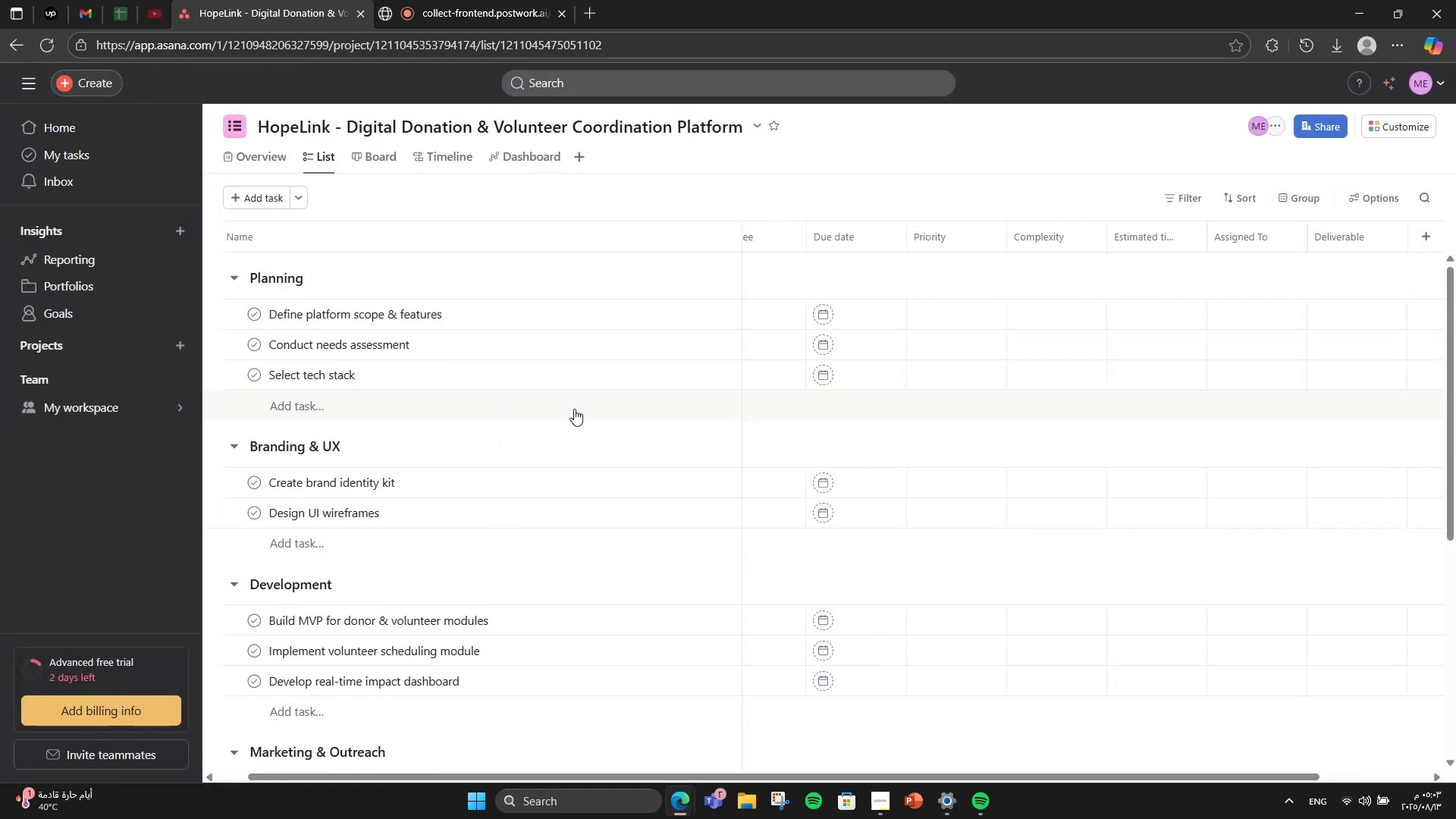 
left_click_drag(start_coordinate=[1172, 774], to_coordinate=[1335, 778])
 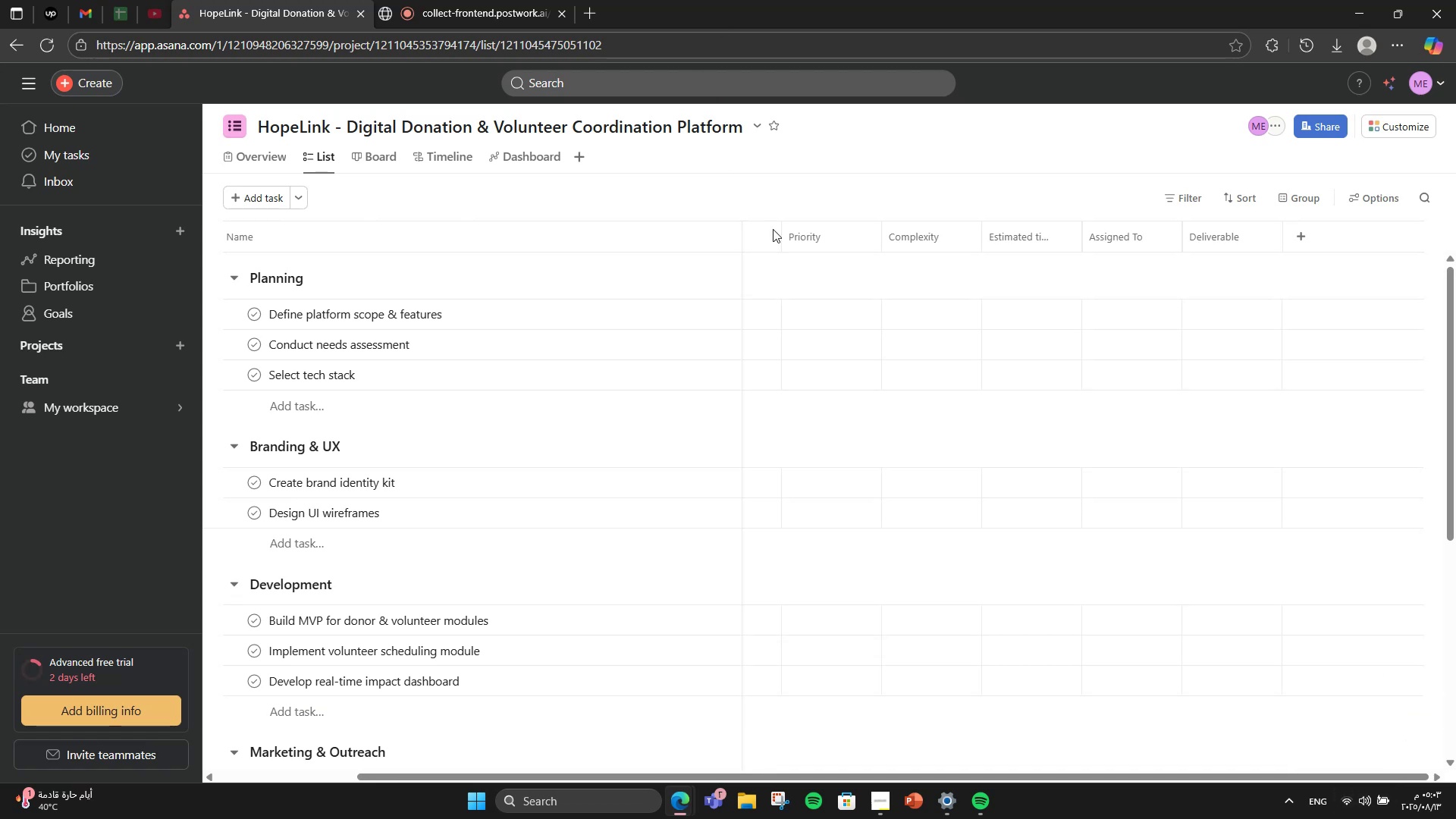 
wait(6.02)
 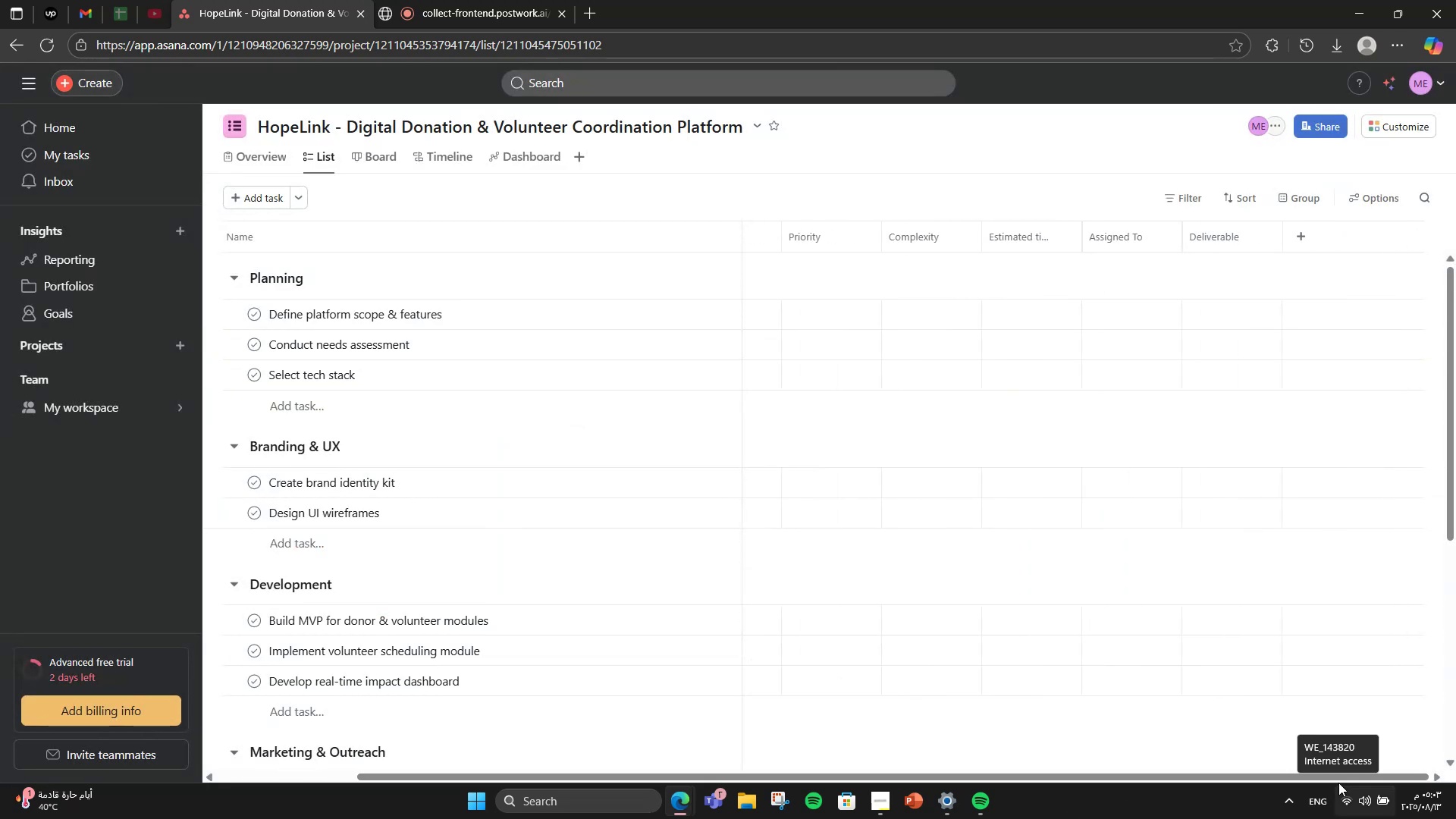 
left_click([802, 305])
 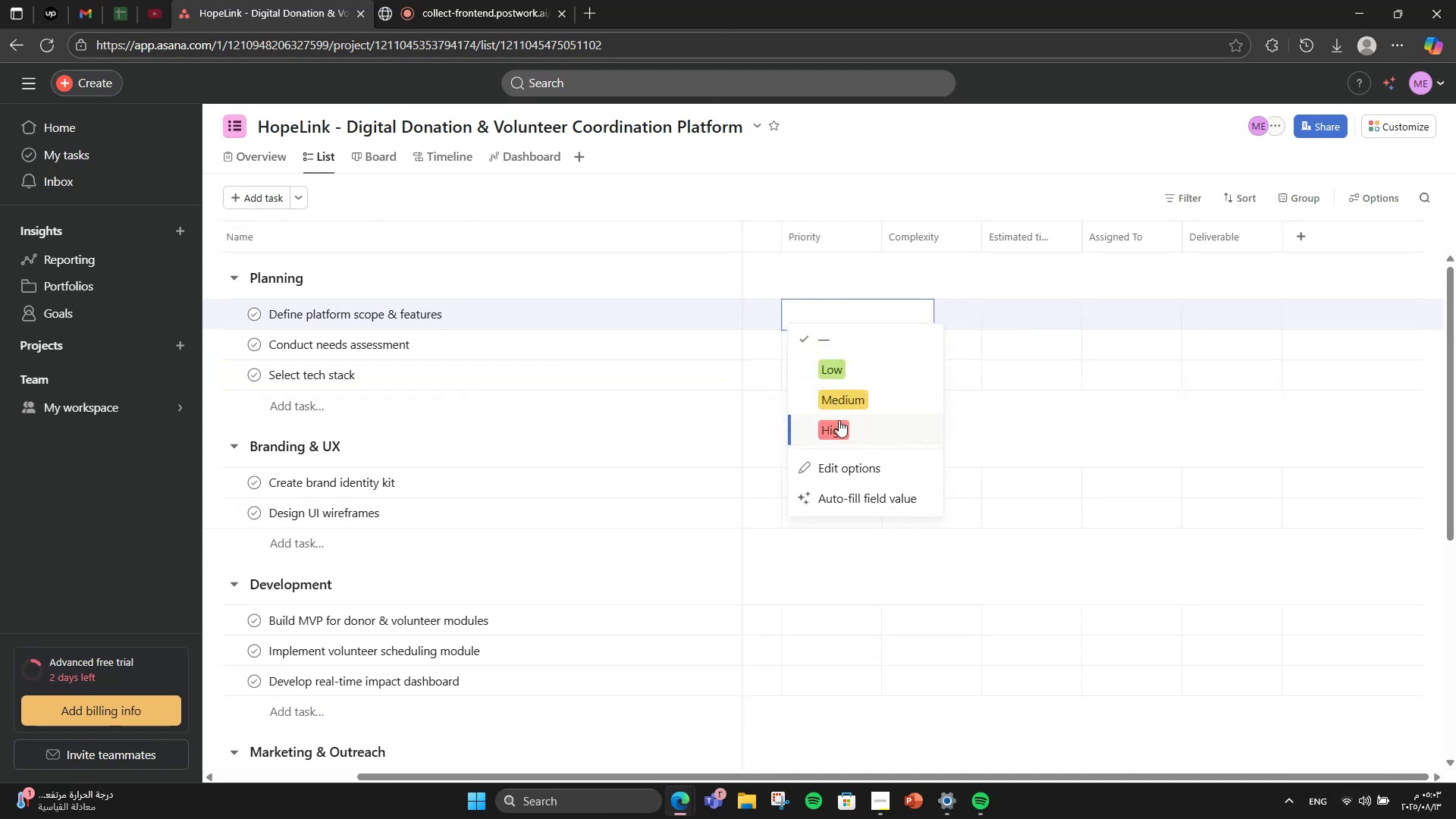 
left_click([840, 423])
 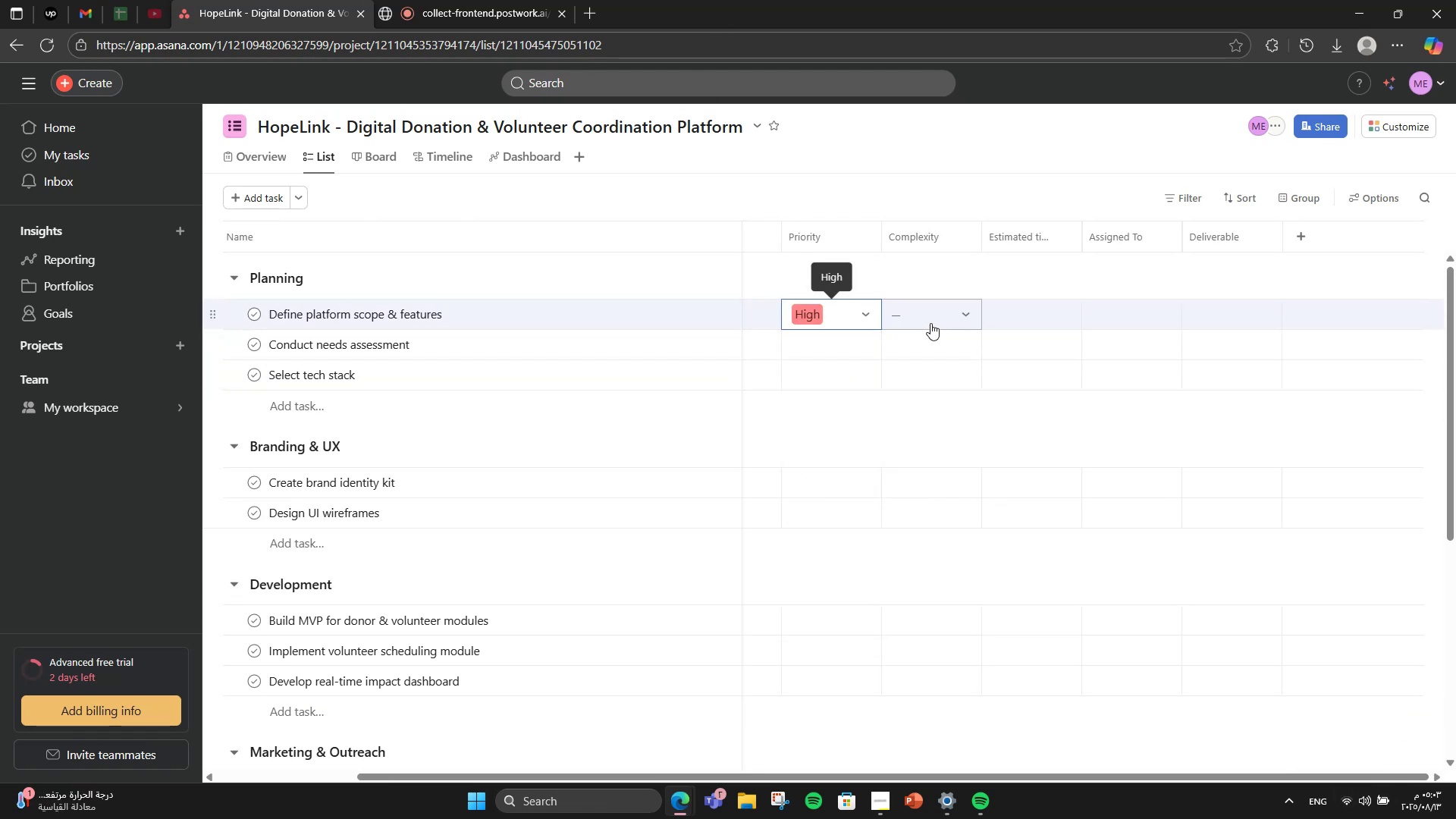 
left_click([930, 323])
 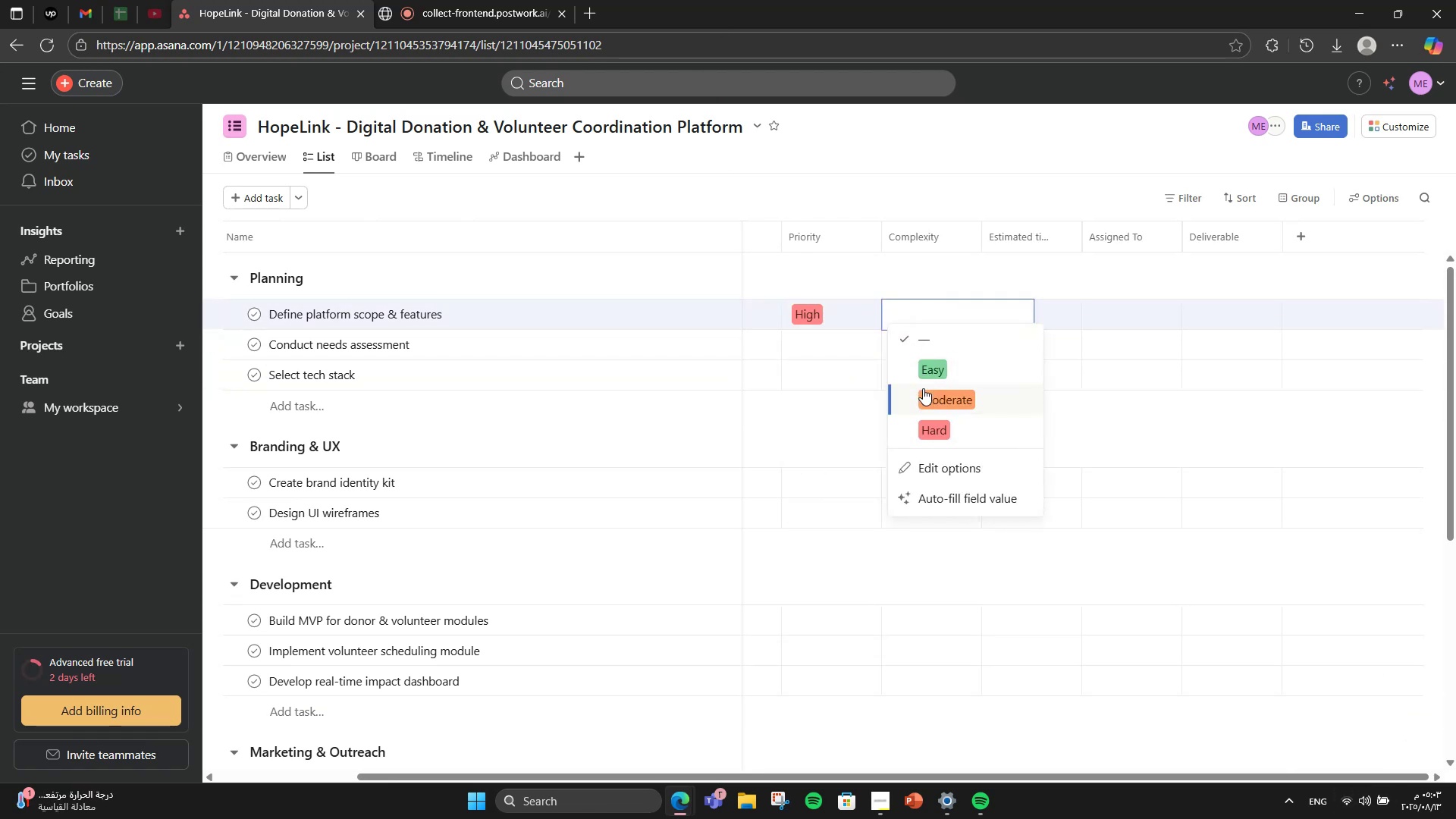 
left_click([923, 390])
 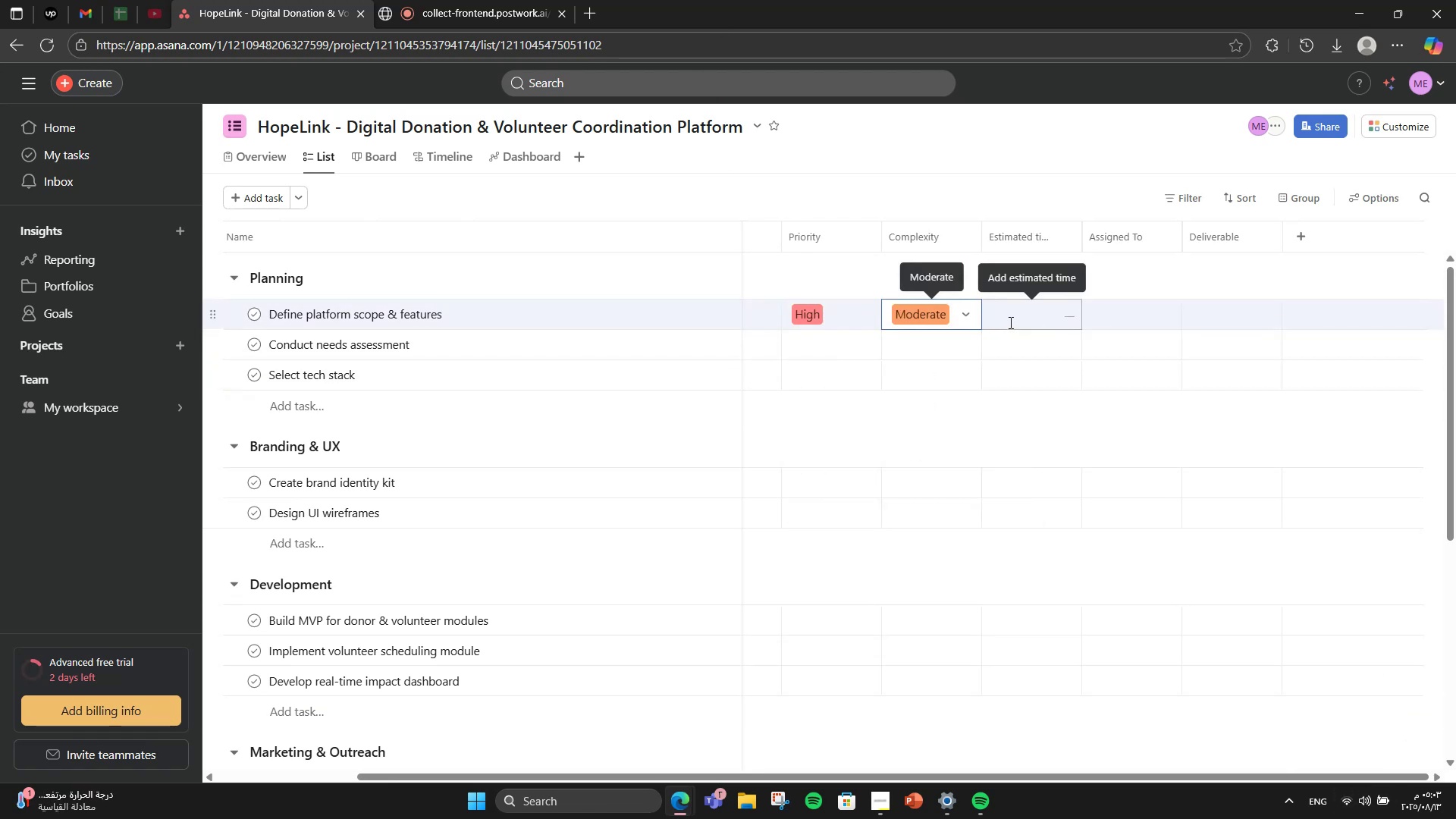 
left_click([1009, 322])
 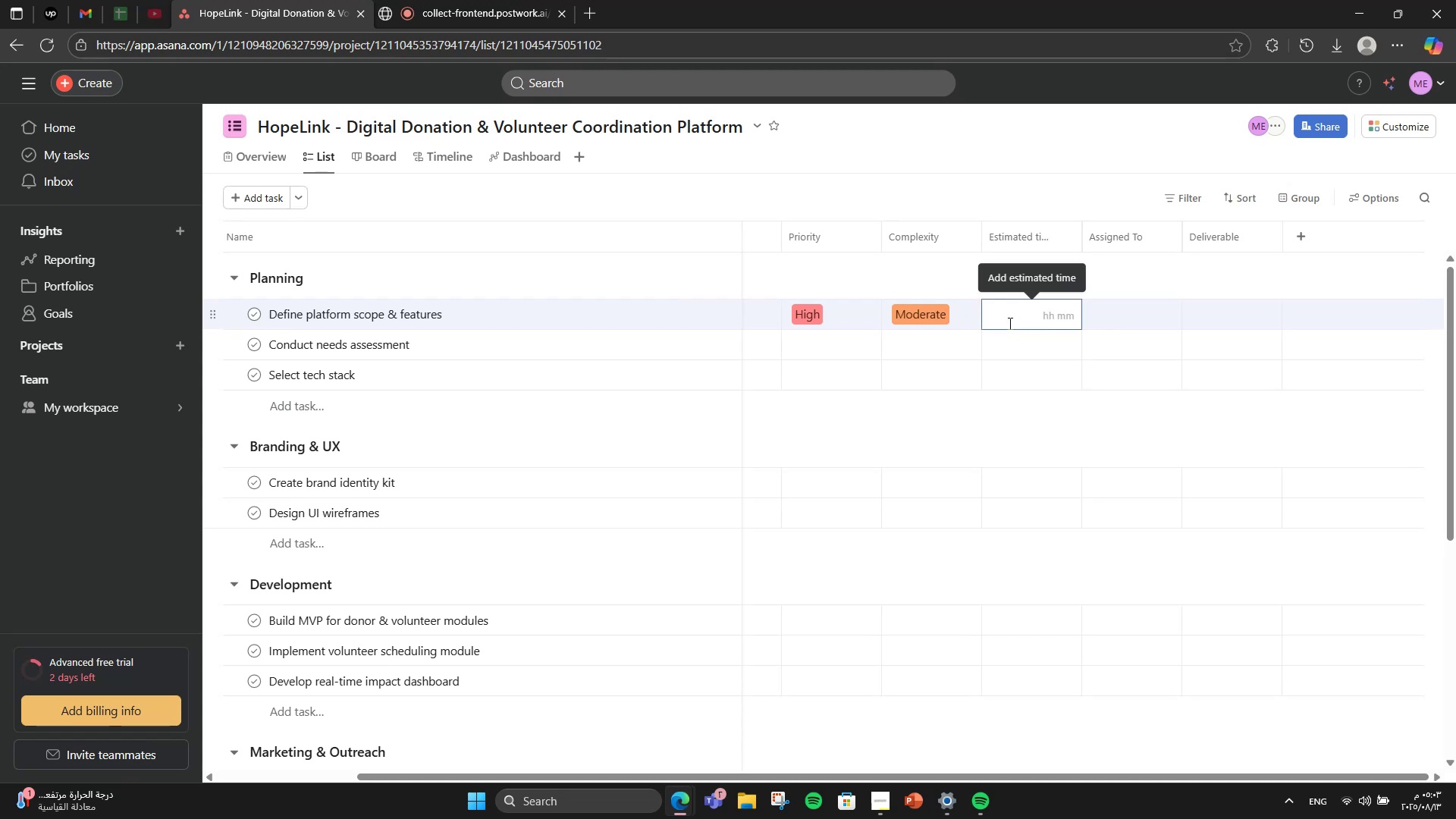 
key(Numpad5)
 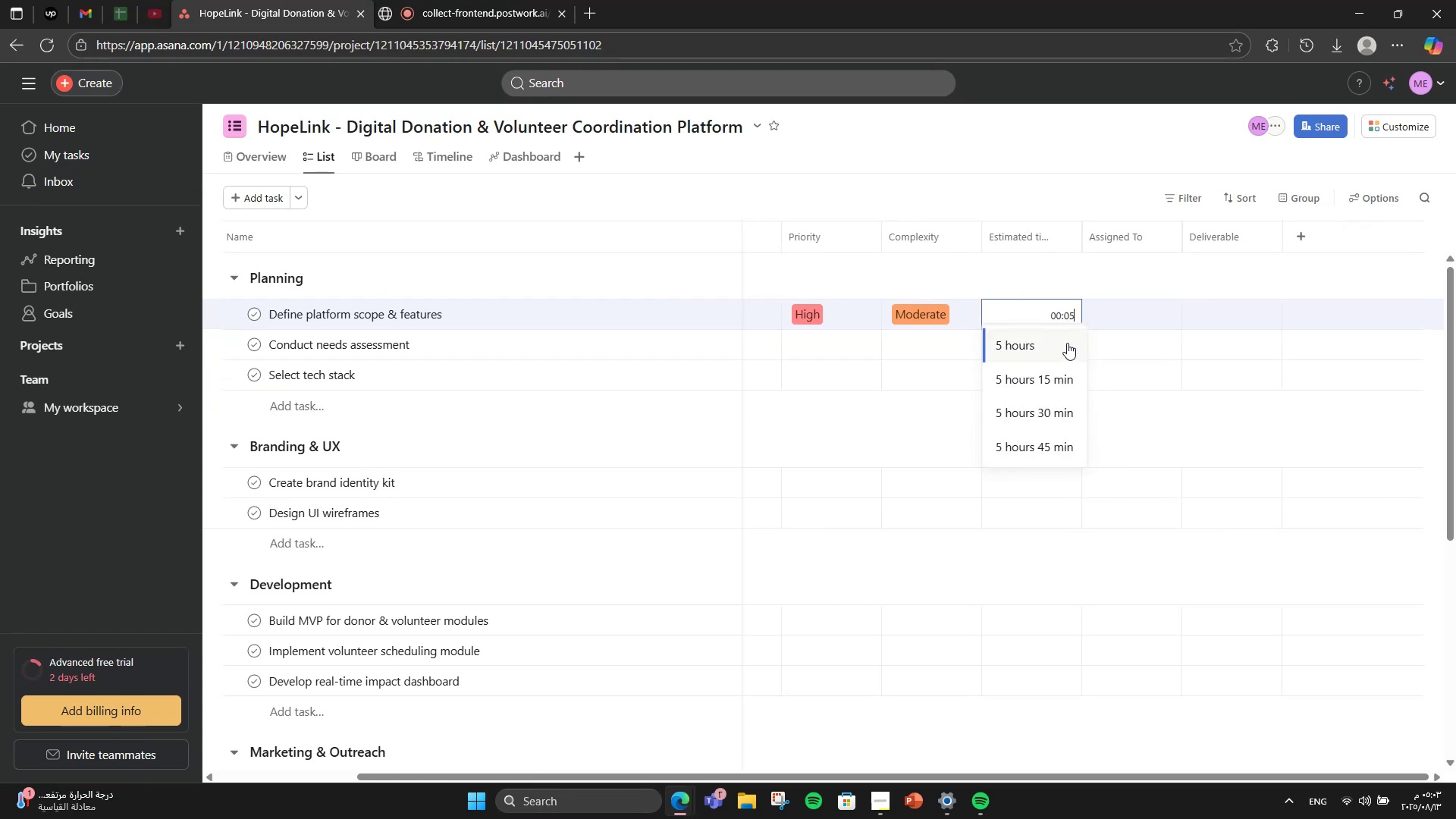 
left_click([1067, 343])
 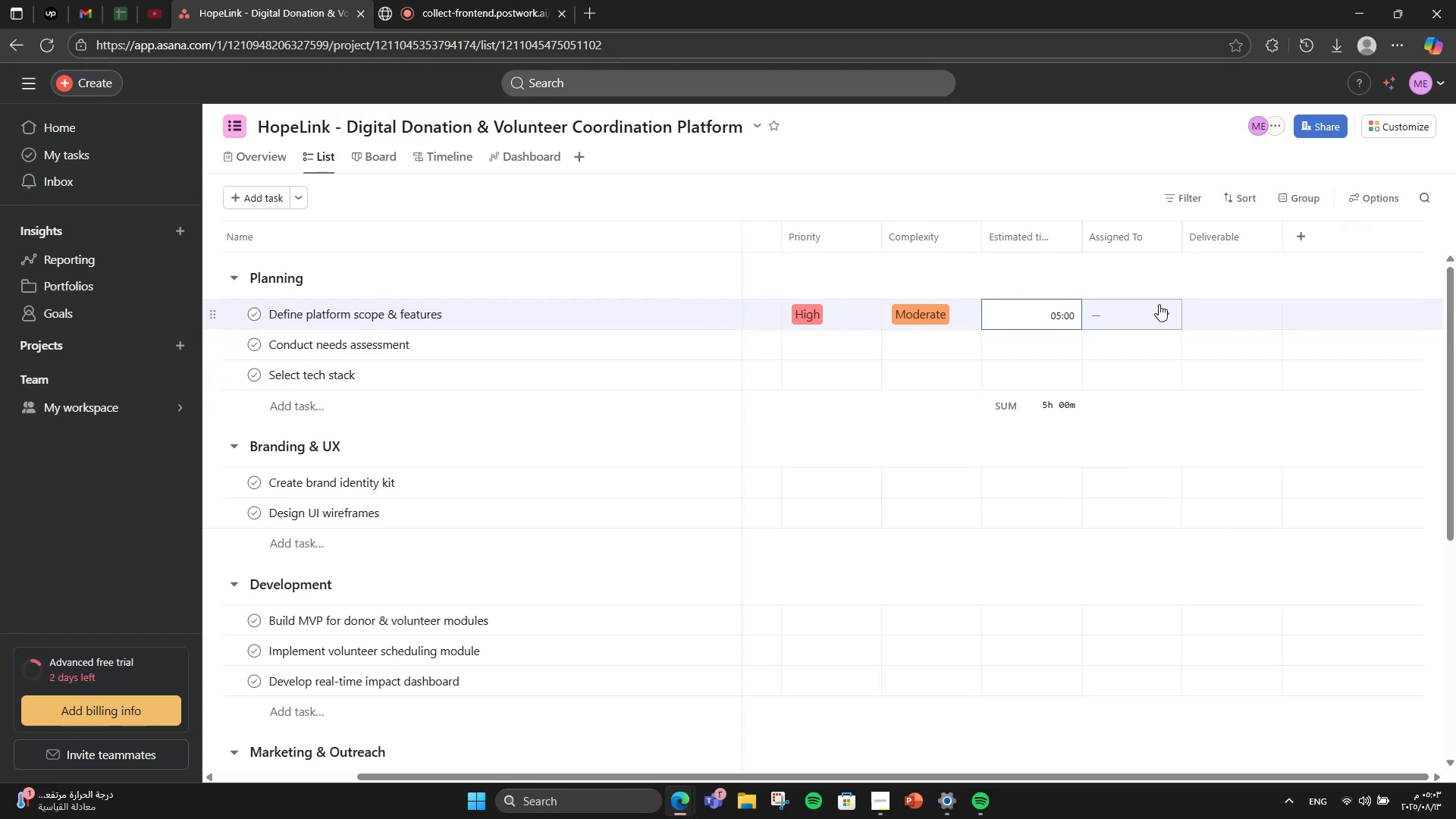 
left_click([1159, 304])
 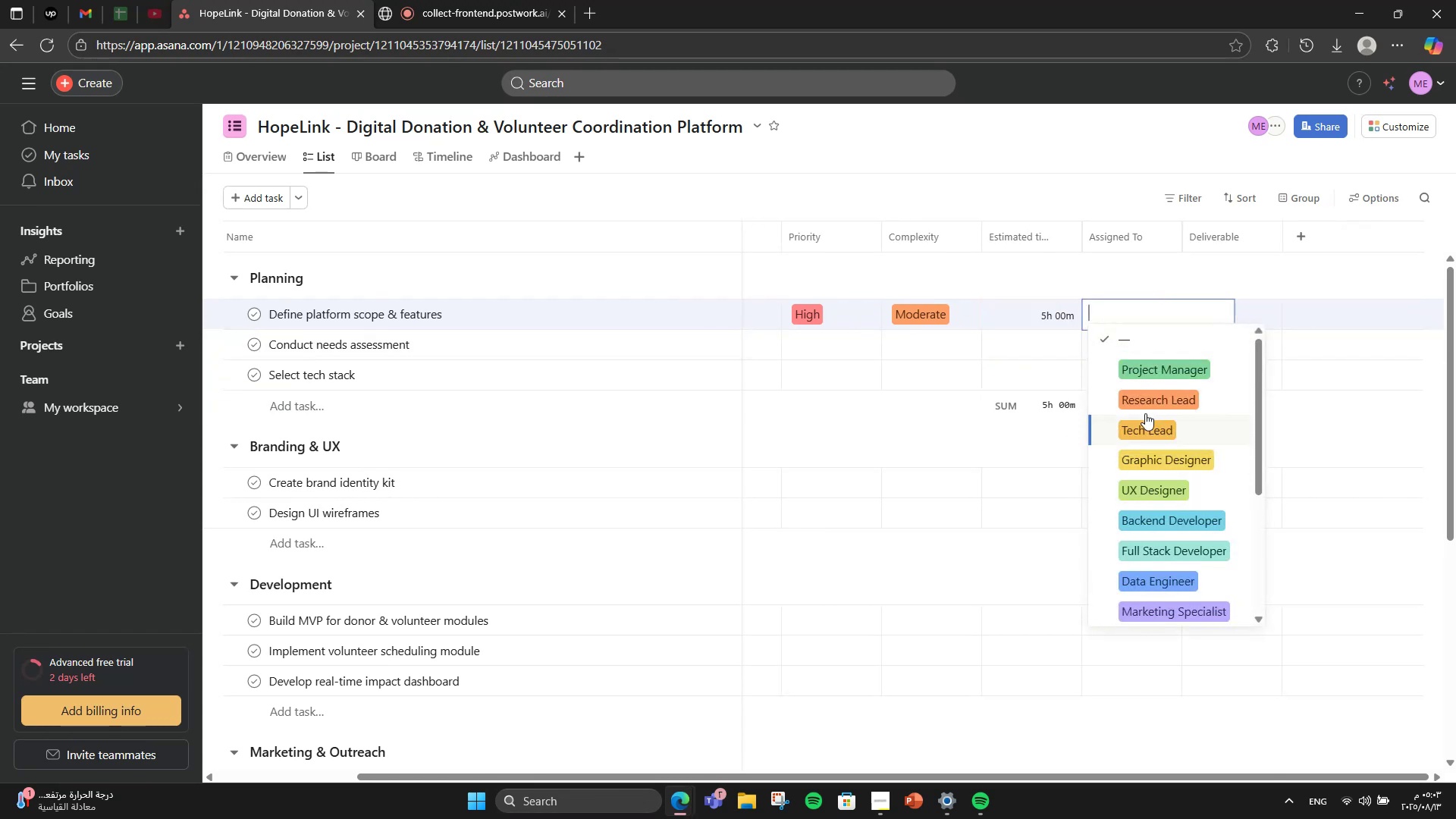 
left_click([1170, 356])
 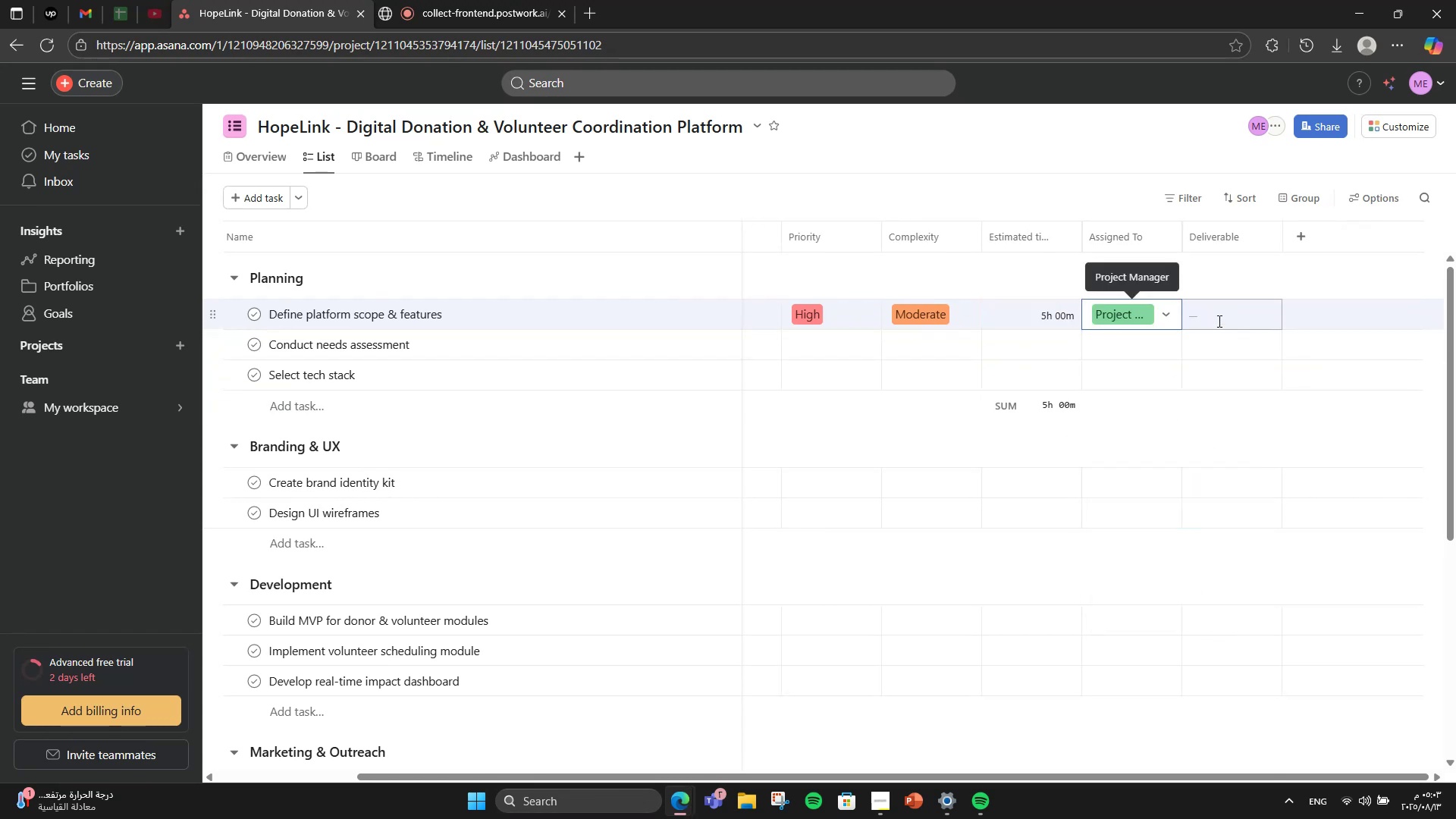 
left_click([1218, 321])
 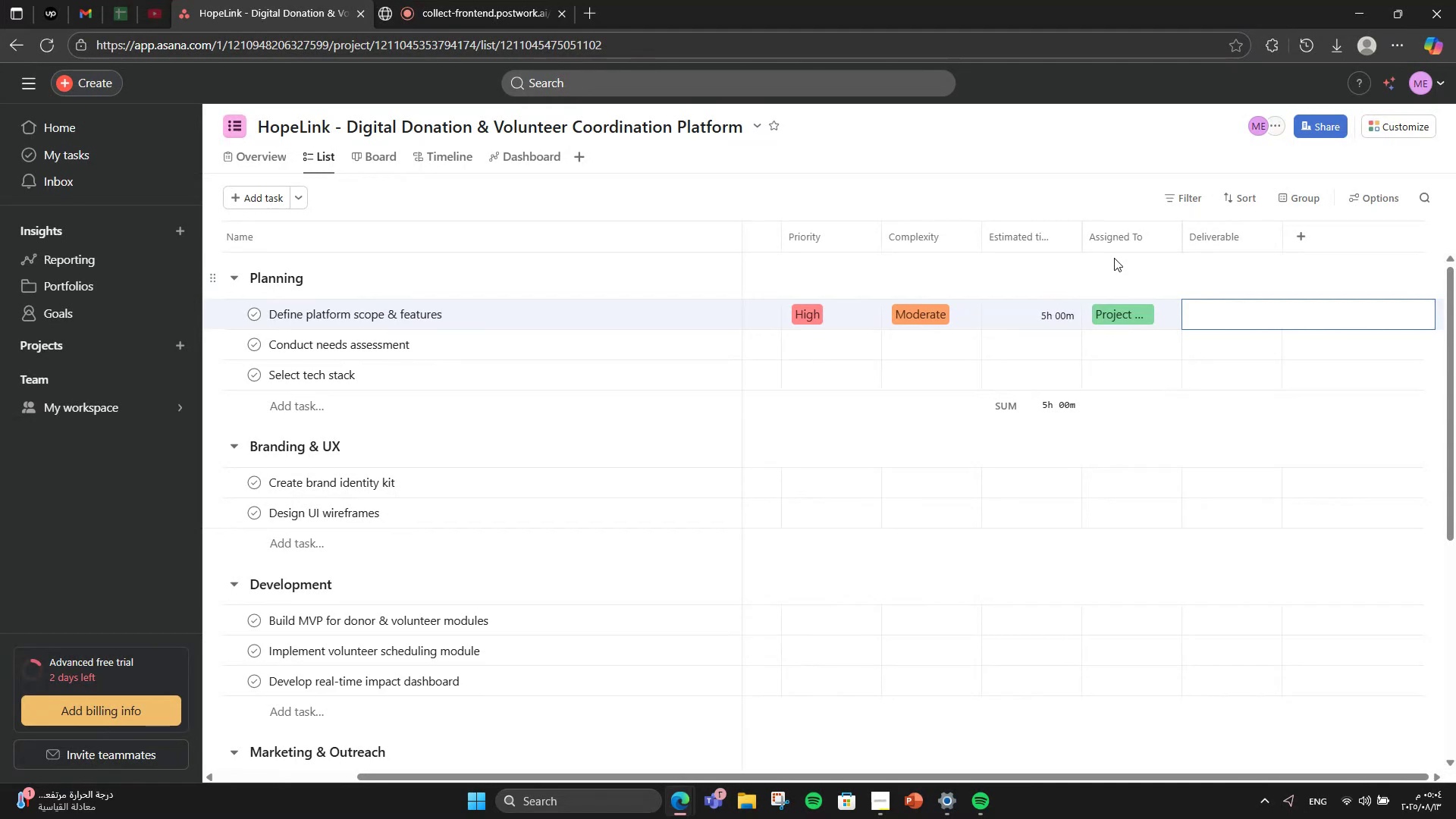 
type(Feature List Document)
 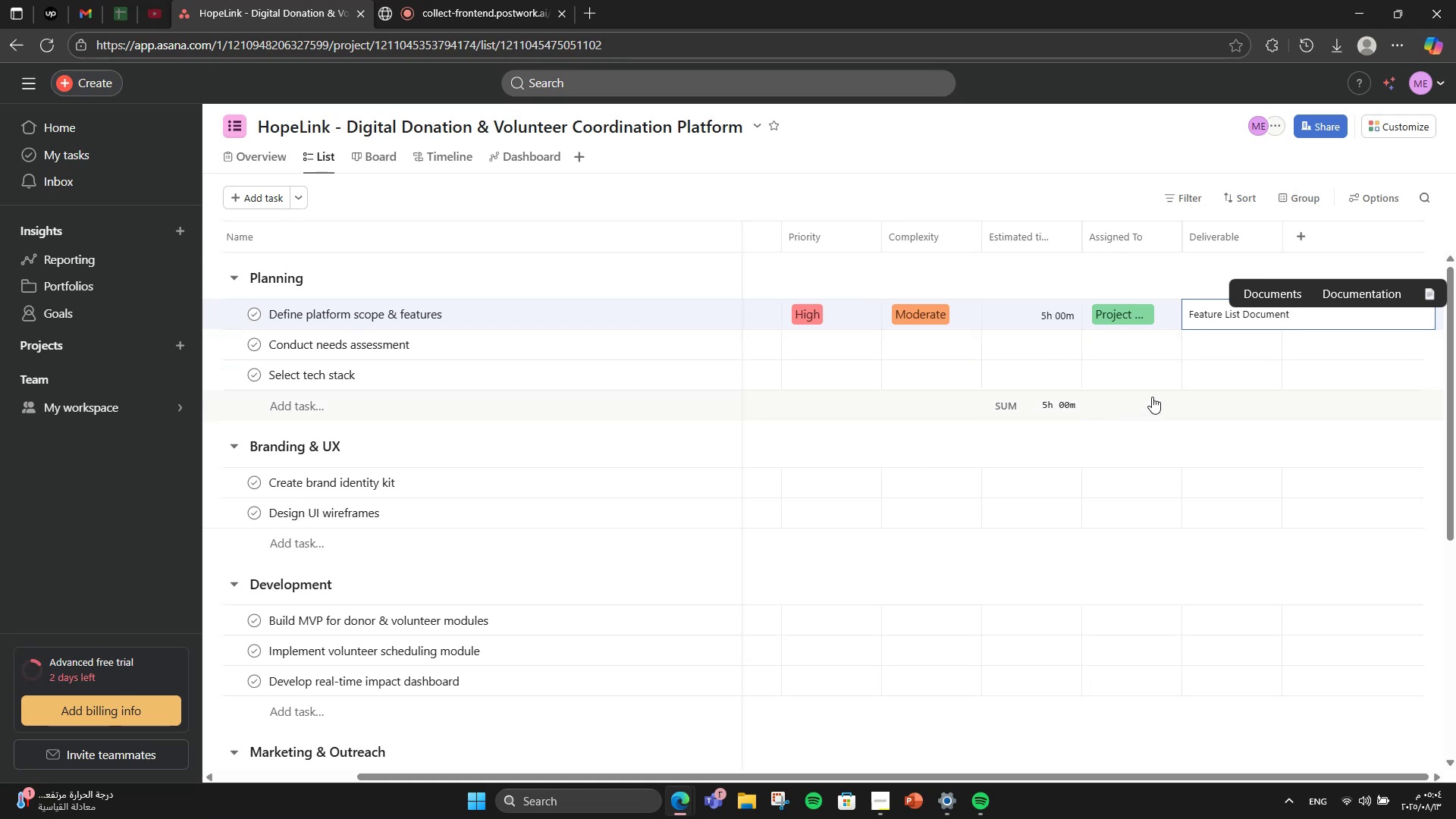 
left_click([1179, 262])
 